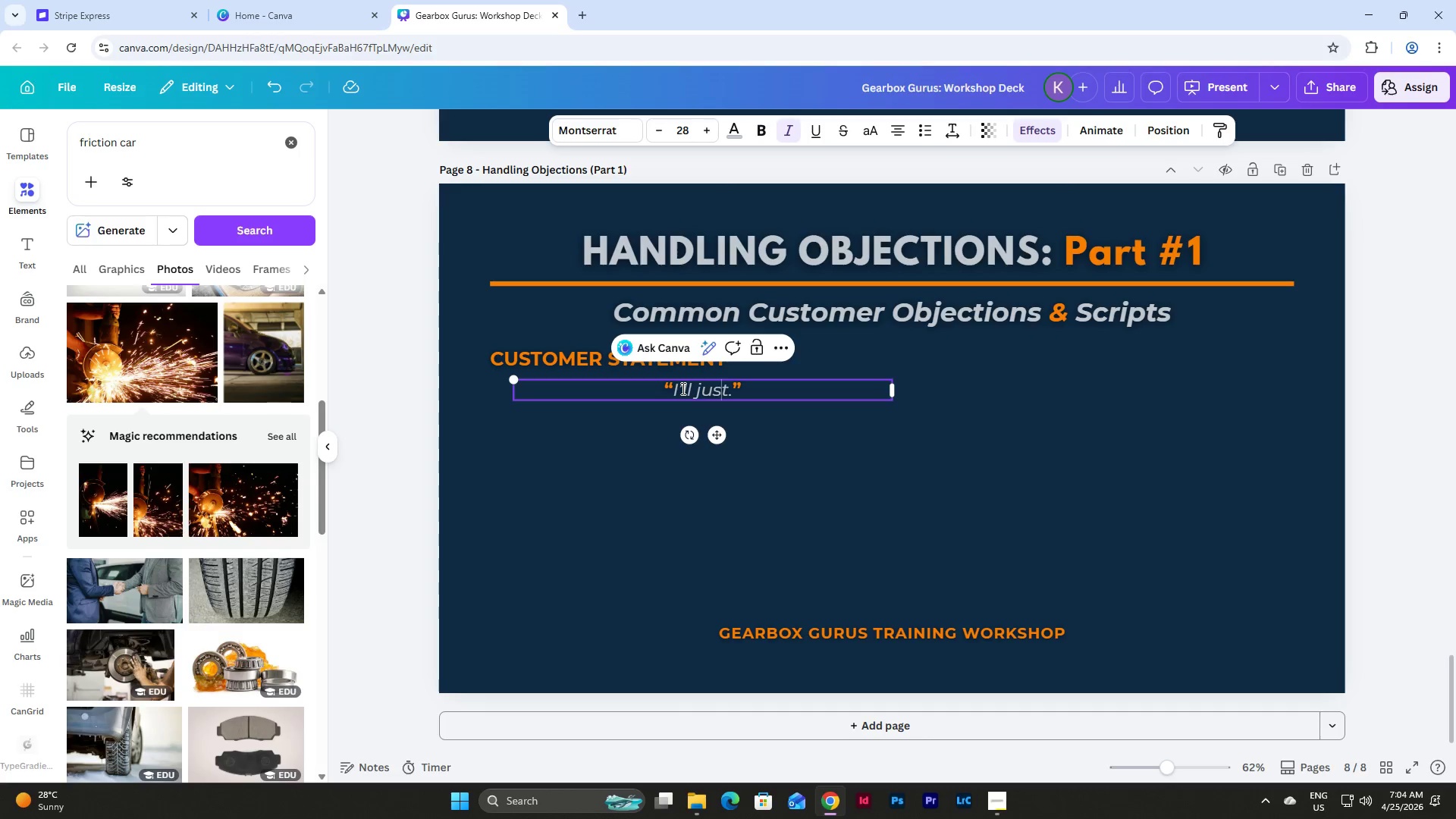 
key(ArrowRight)
 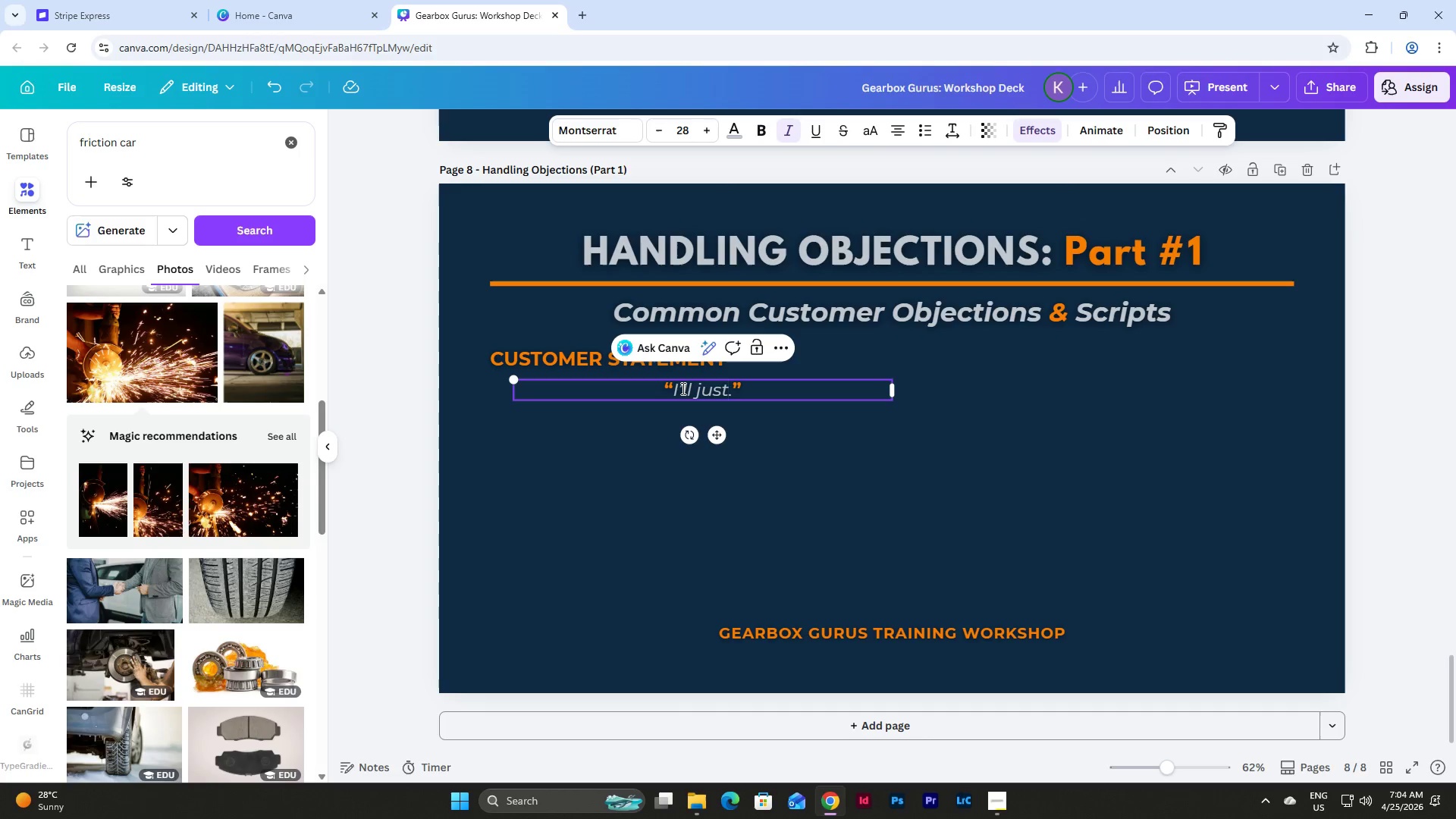 
type( fix it if something goes wrong)
 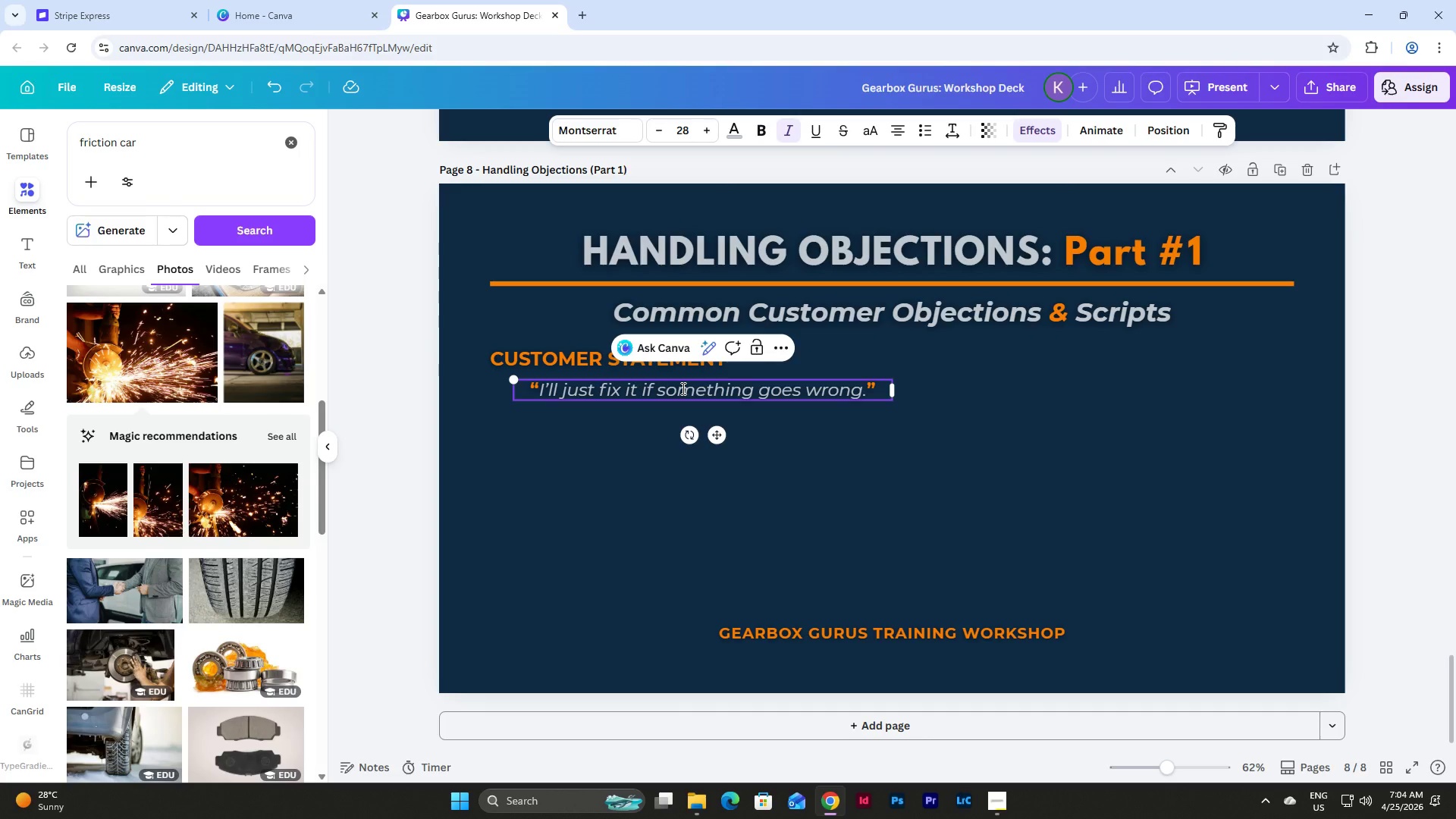 
left_click([811, 475])
 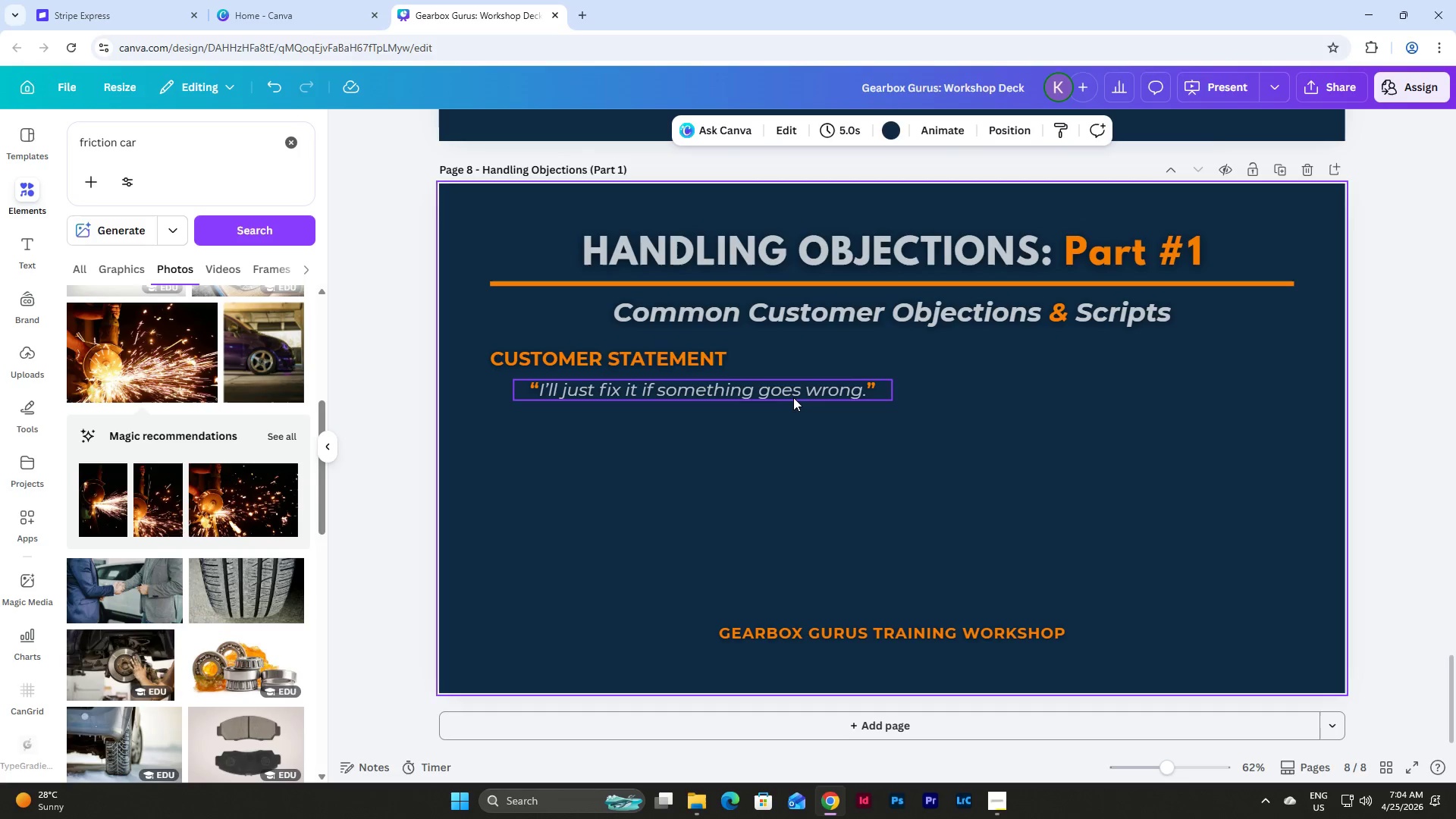 
left_click([793, 397])
 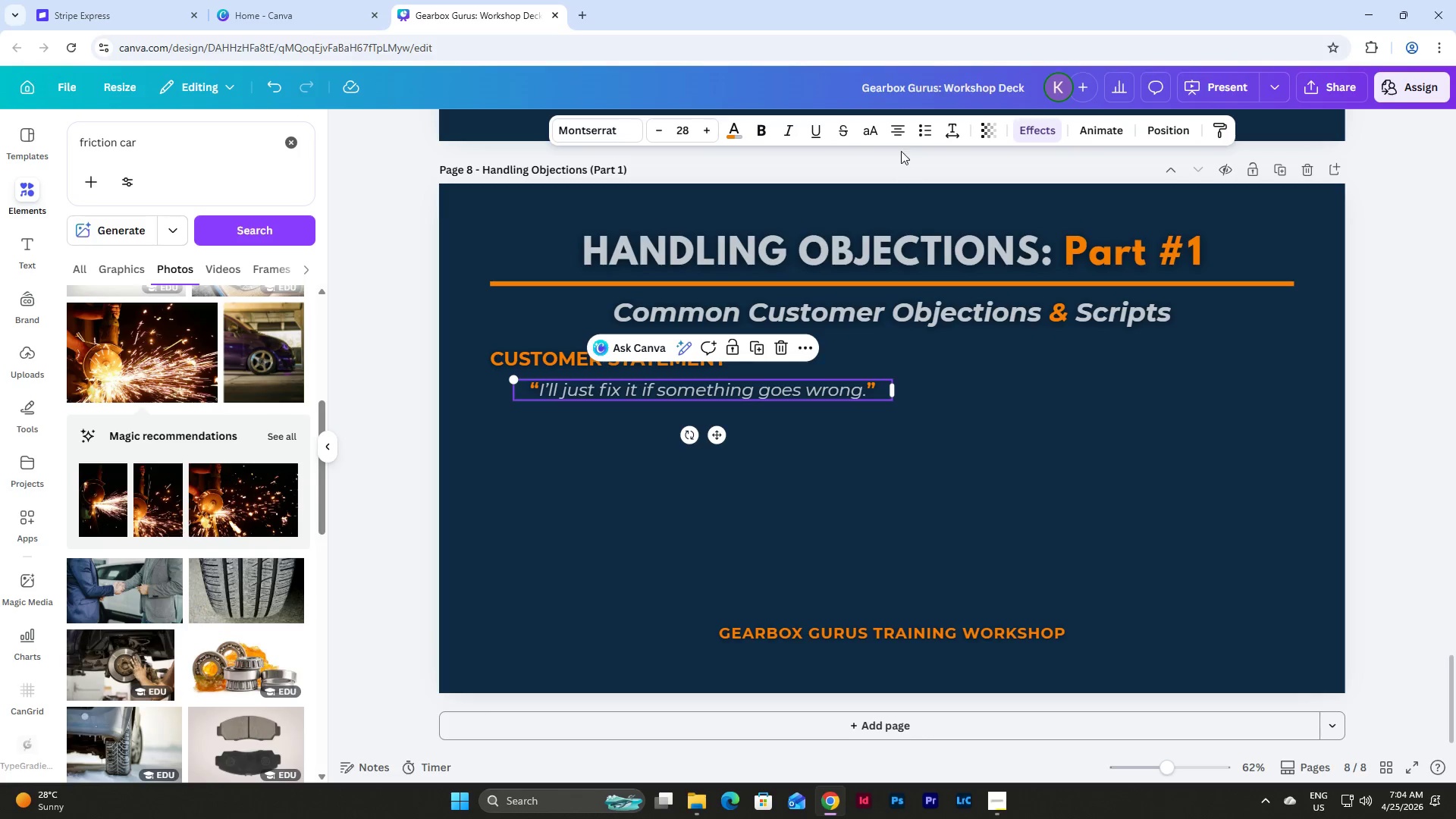 
left_click([899, 138])
 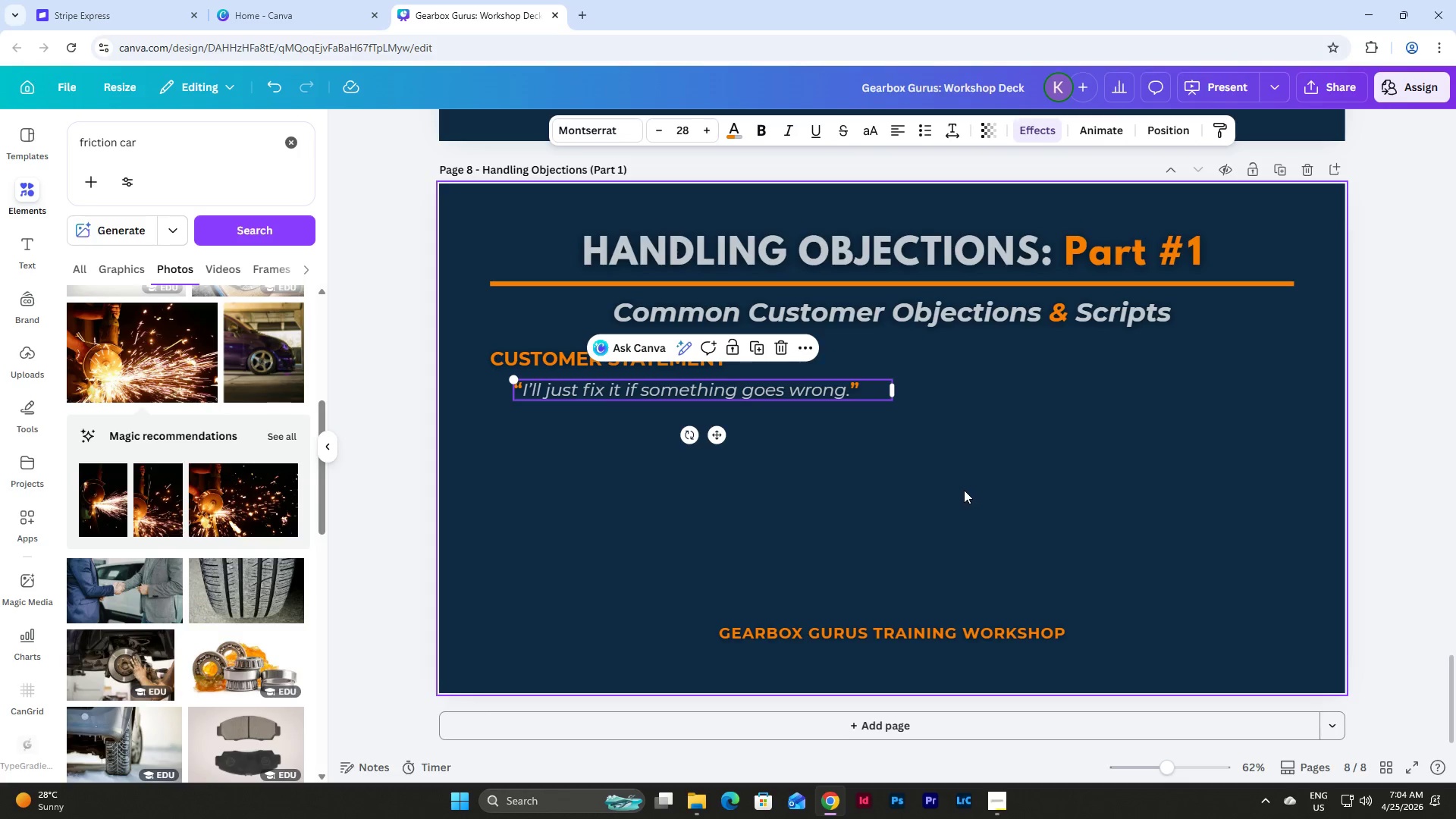 
left_click([911, 444])
 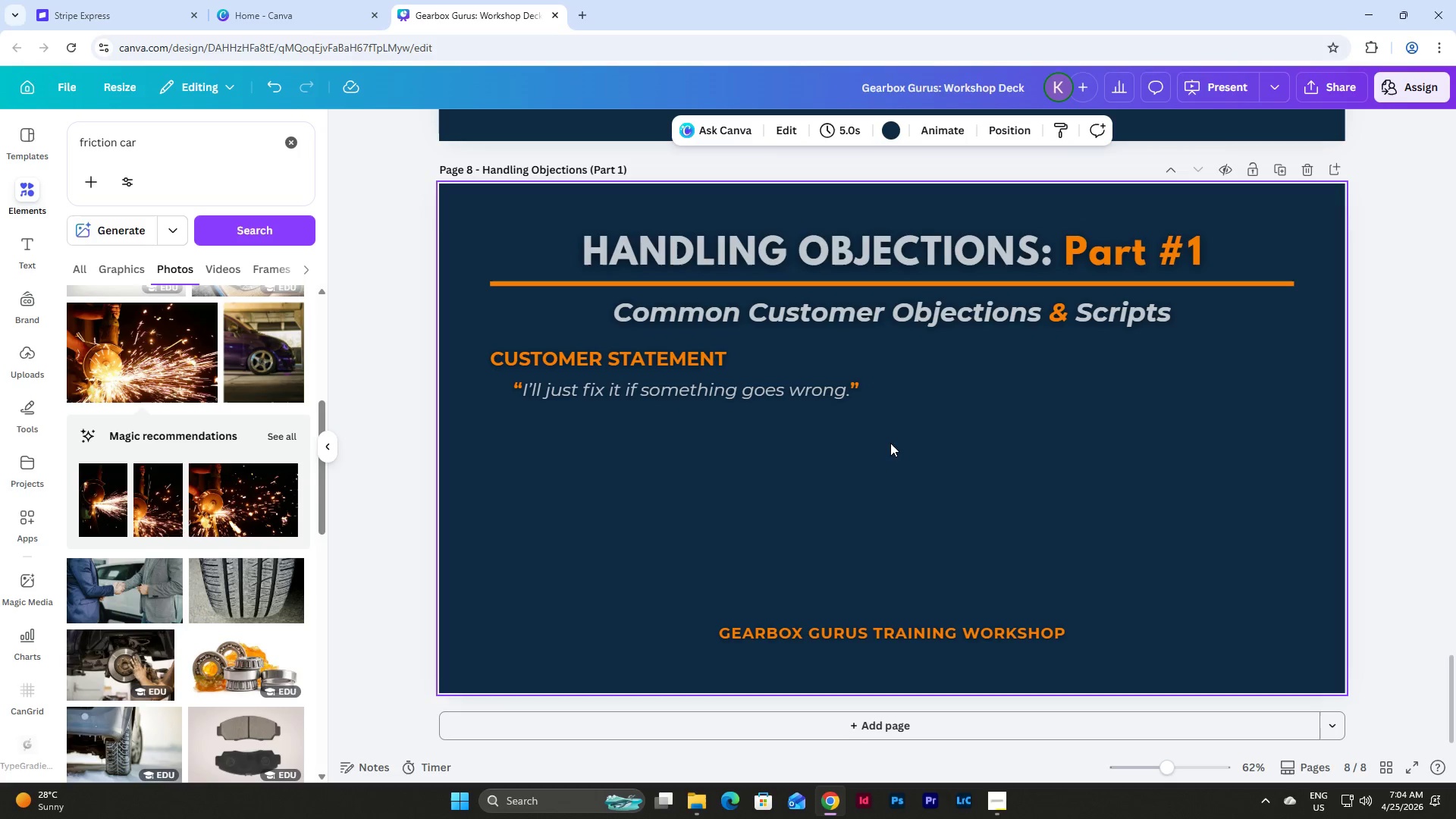 
left_click_drag(start_coordinate=[887, 445], to_coordinate=[495, 352])
 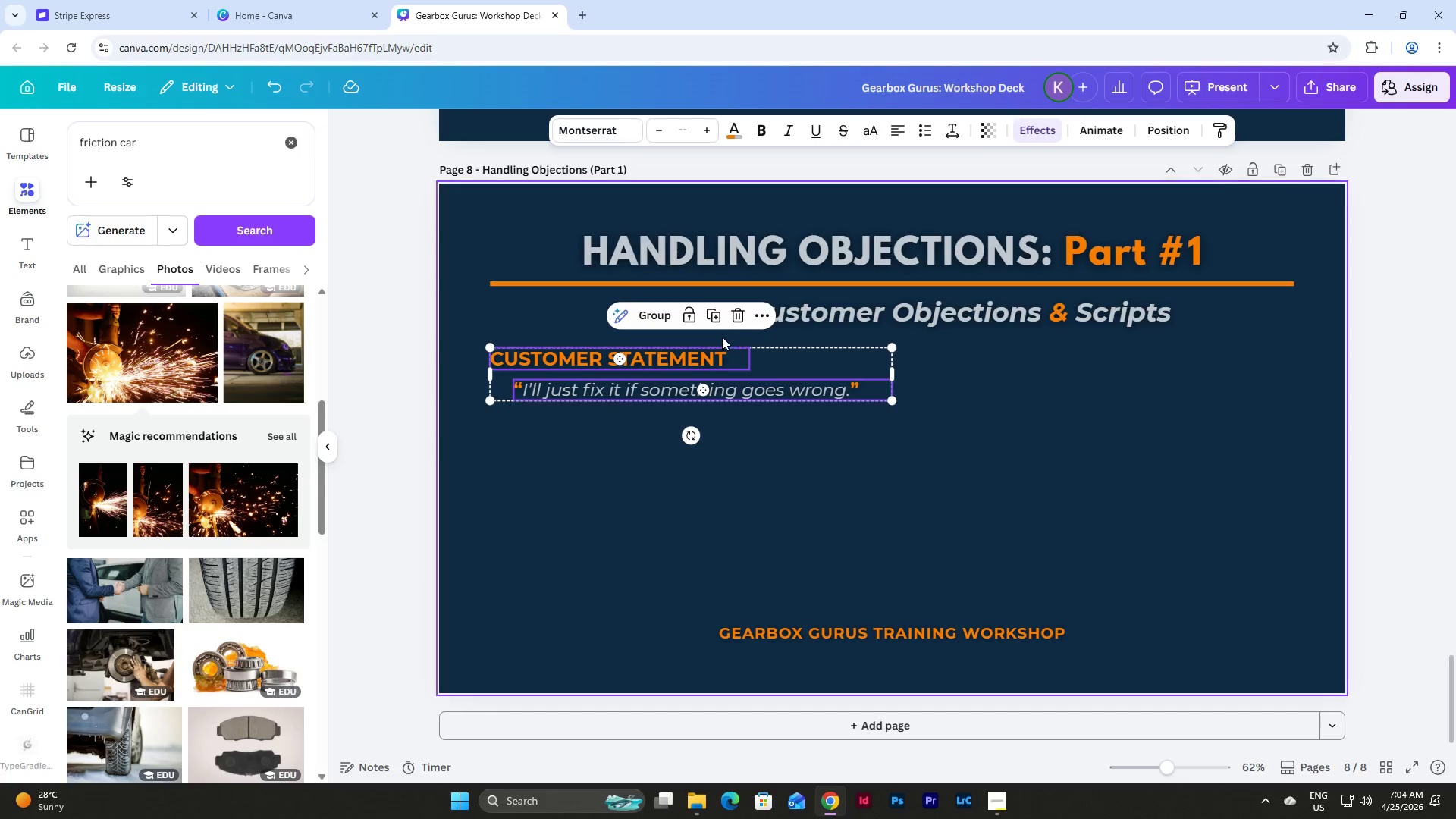 
left_click([717, 315])
 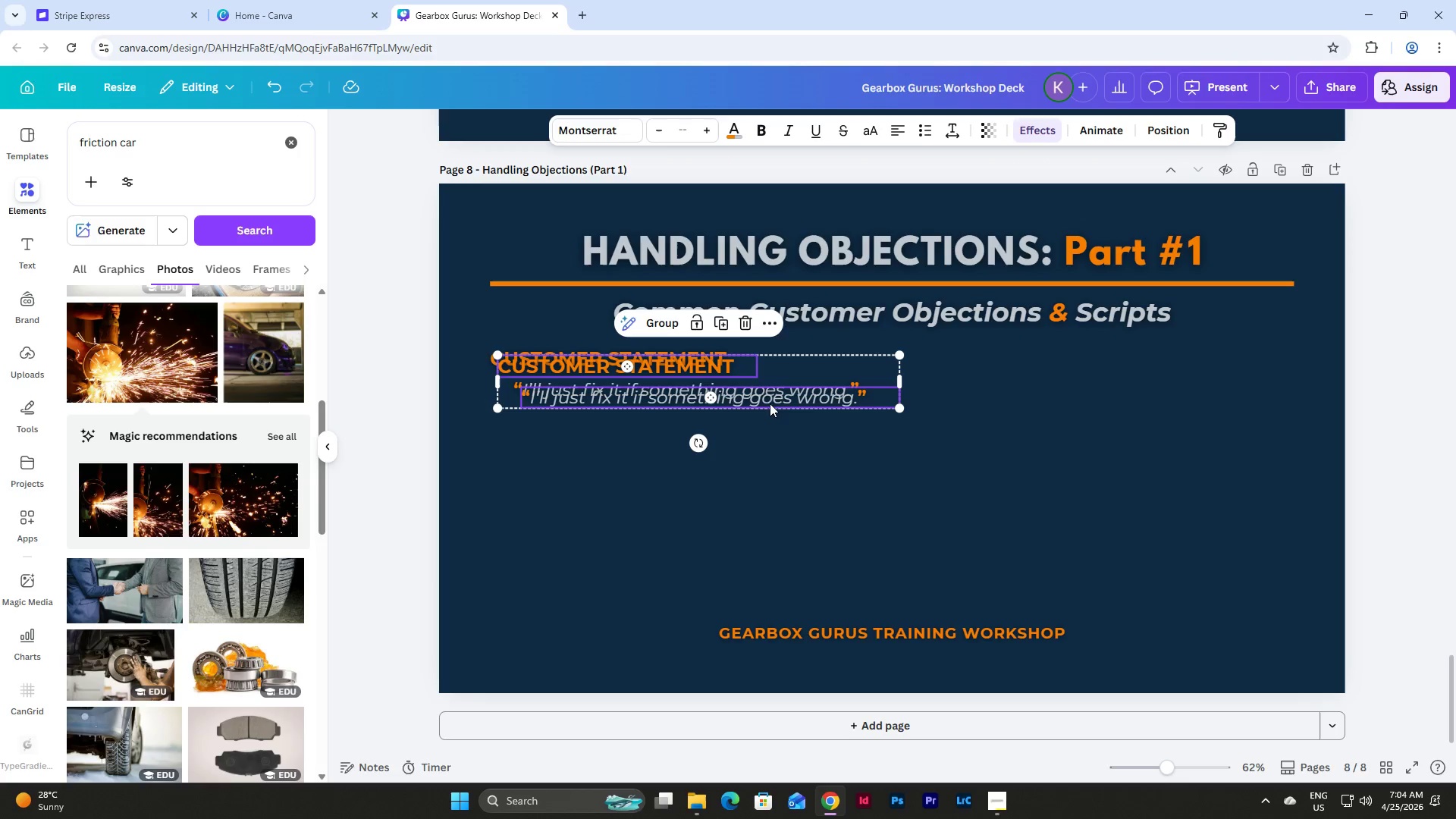 
left_click_drag(start_coordinate=[770, 396], to_coordinate=[767, 463])
 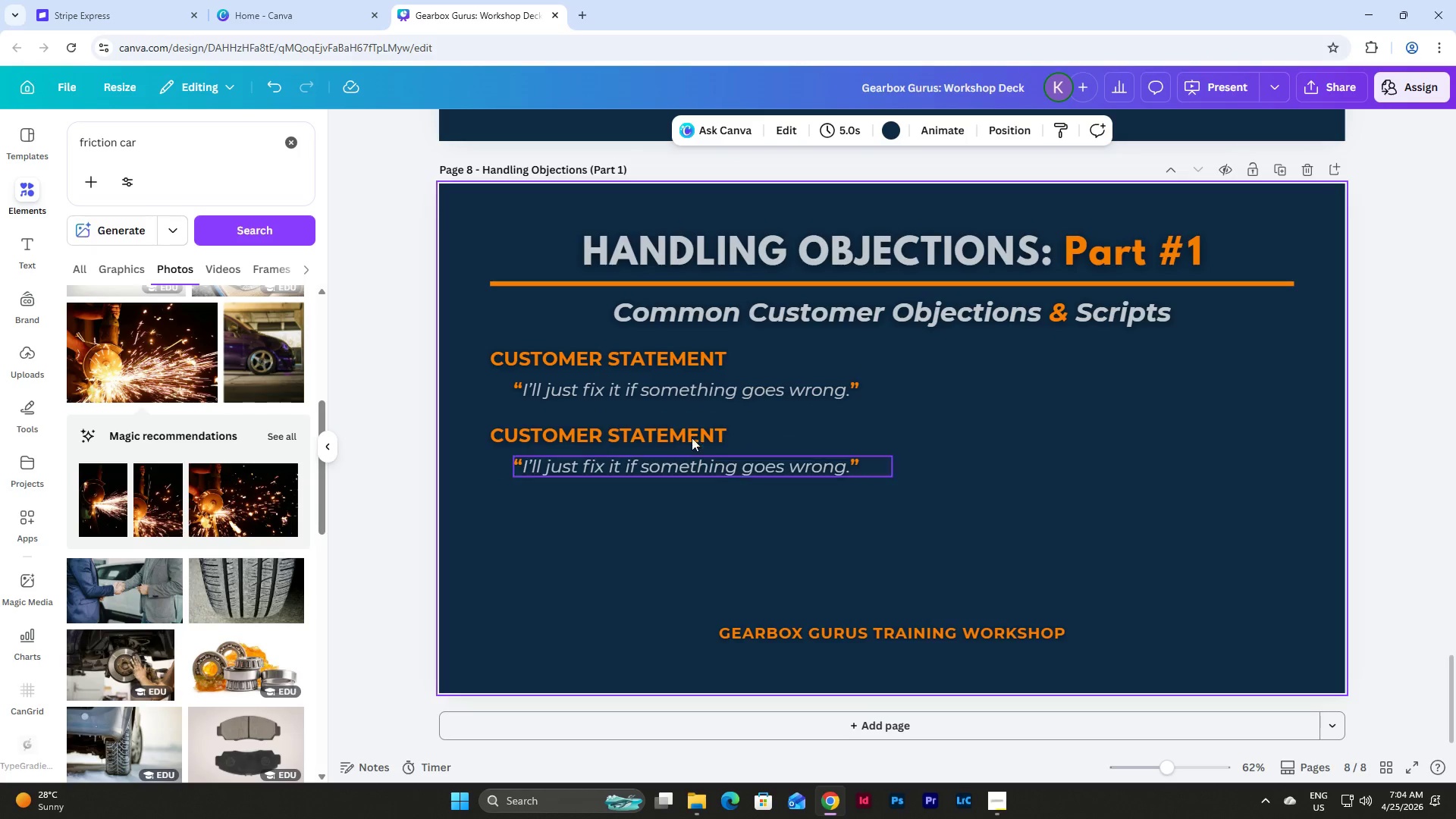 
double_click([689, 430])
 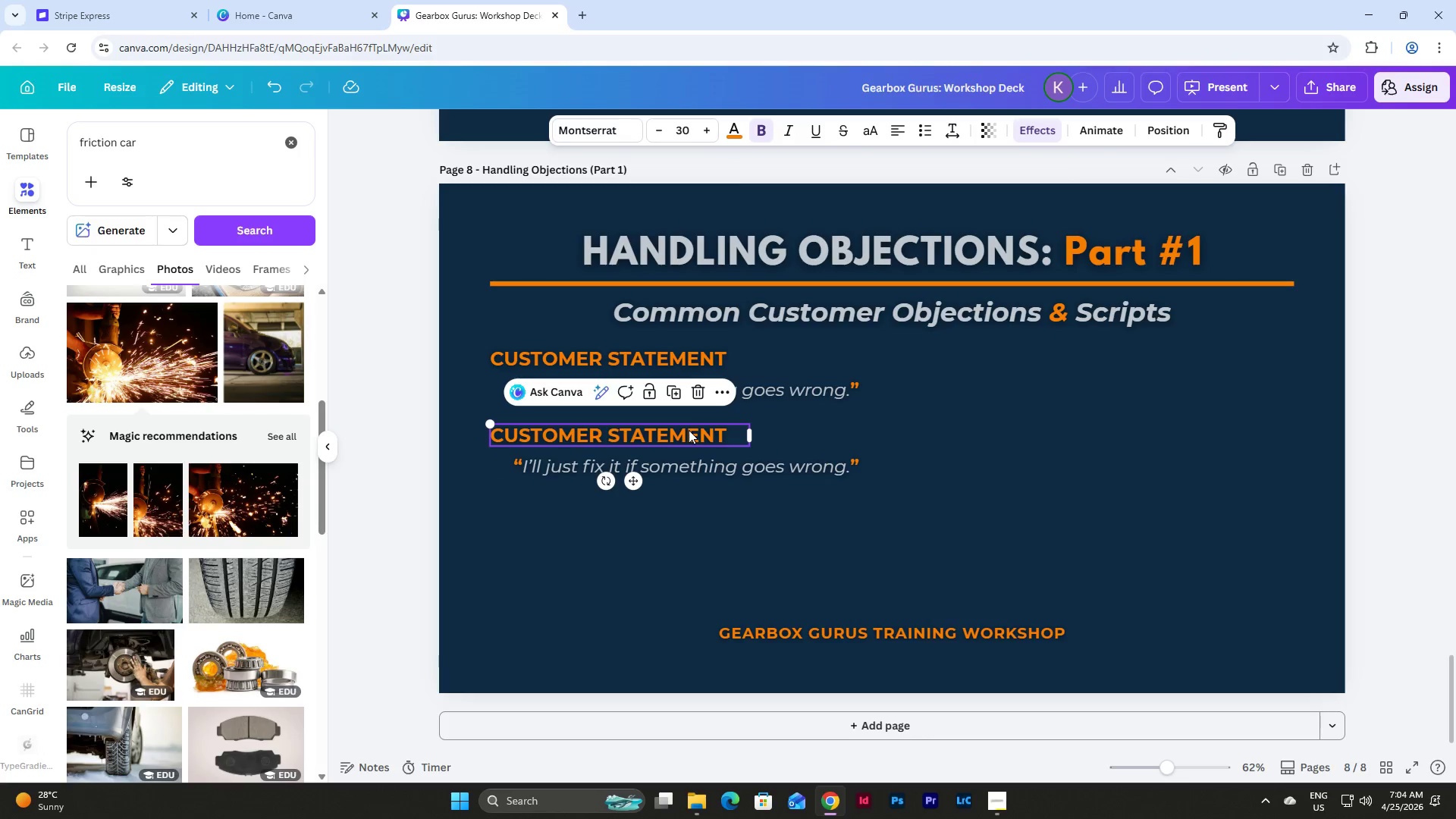 
triple_click([689, 430])
 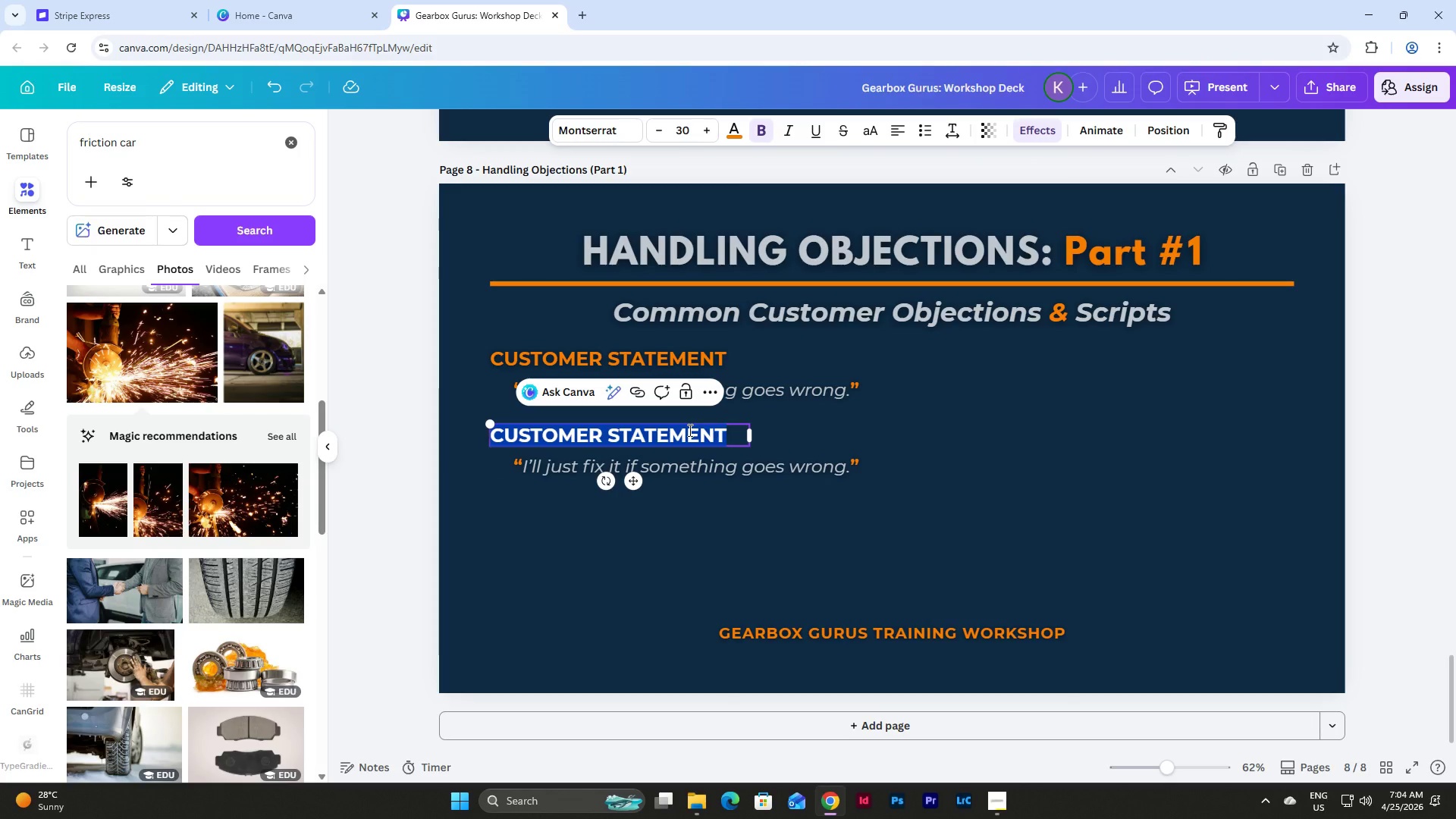 
type(ADVISPR)
key(Backspace)
key(Backspace)
type(OR RESPONSE SC)
key(Backspace)
key(Backspace)
type(SCI)
 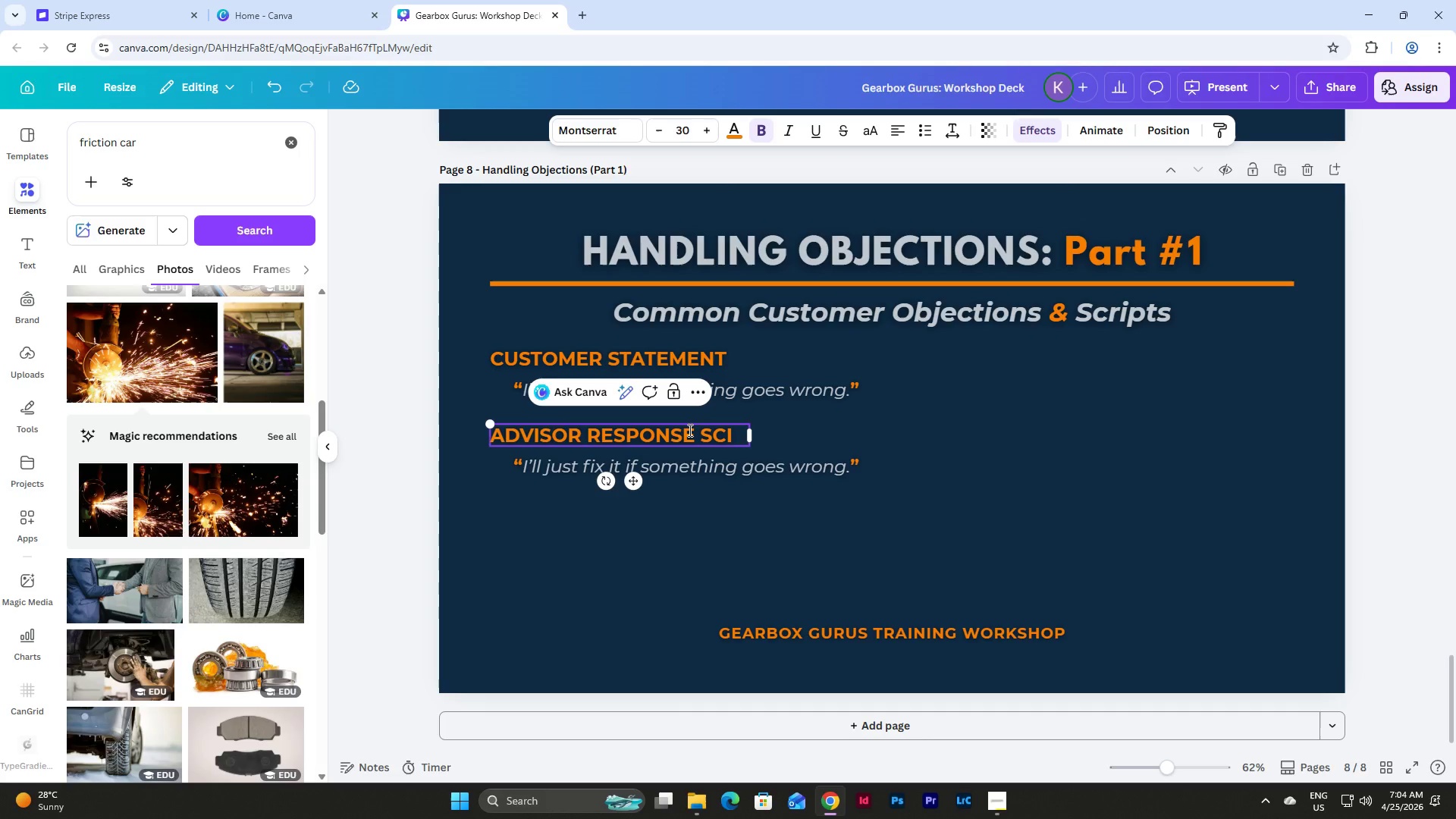 
left_click_drag(start_coordinate=[752, 432], to_coordinate=[896, 454])
 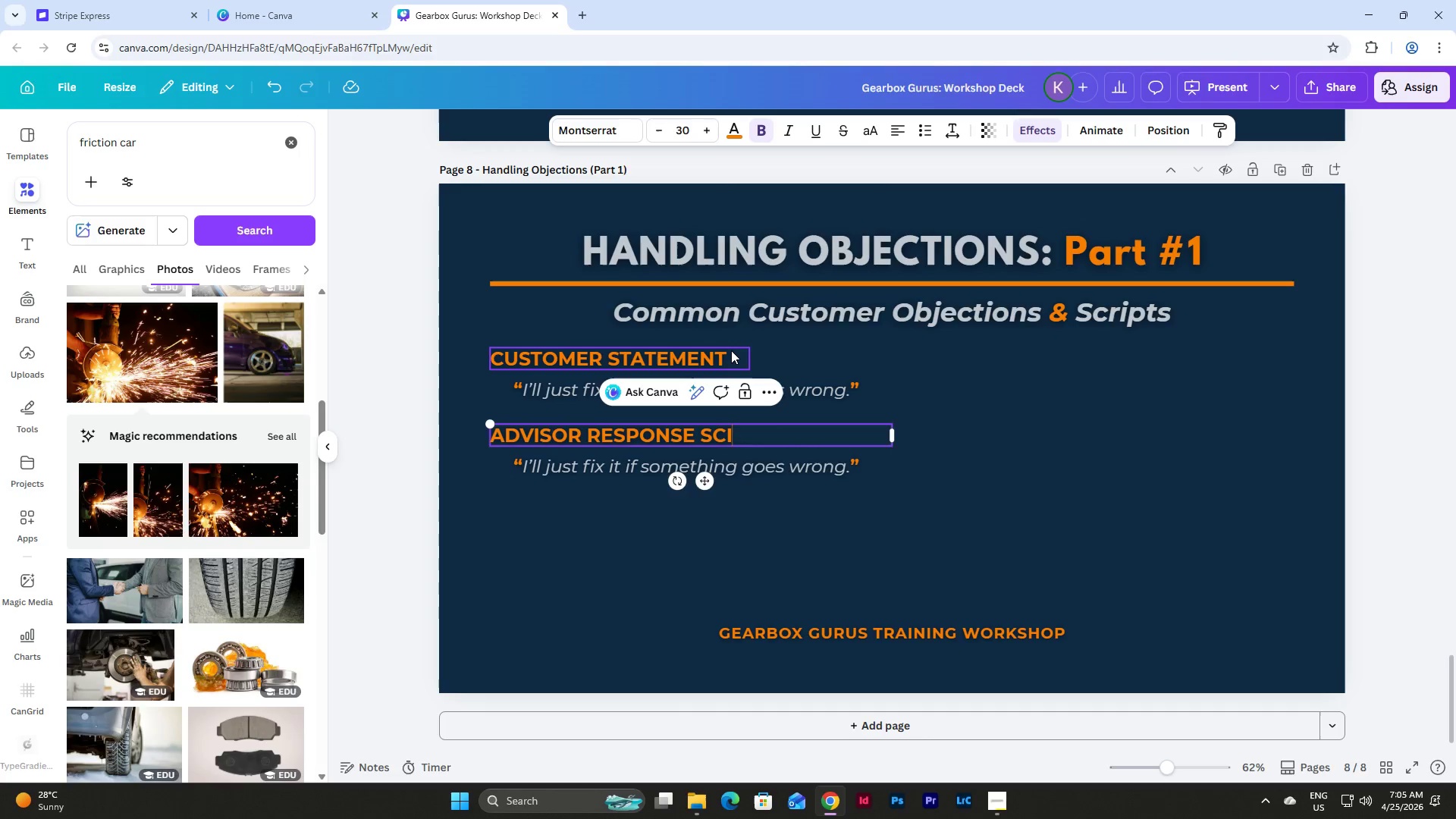 
left_click([731, 350])
 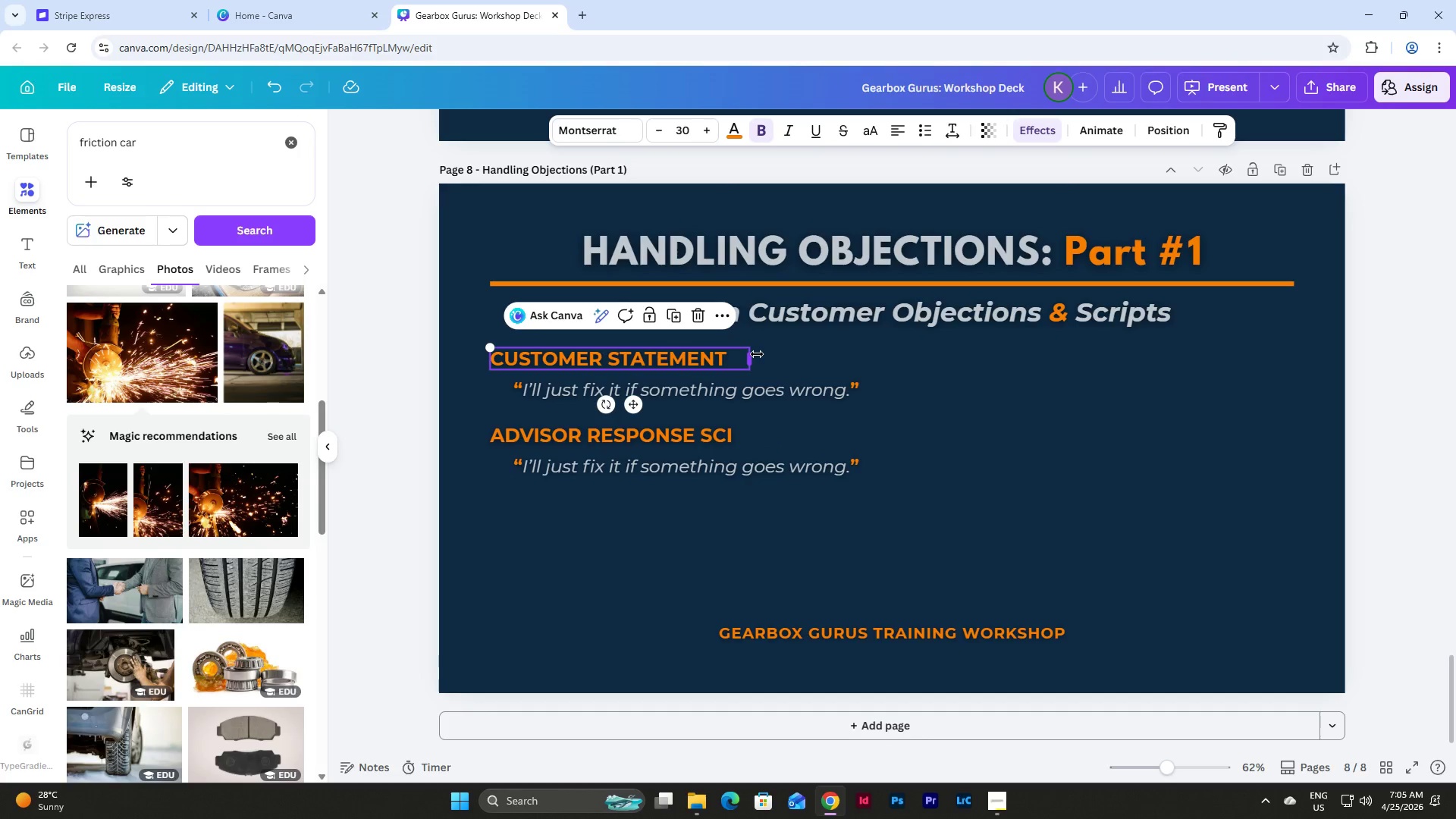 
left_click_drag(start_coordinate=[757, 354], to_coordinate=[900, 373])
 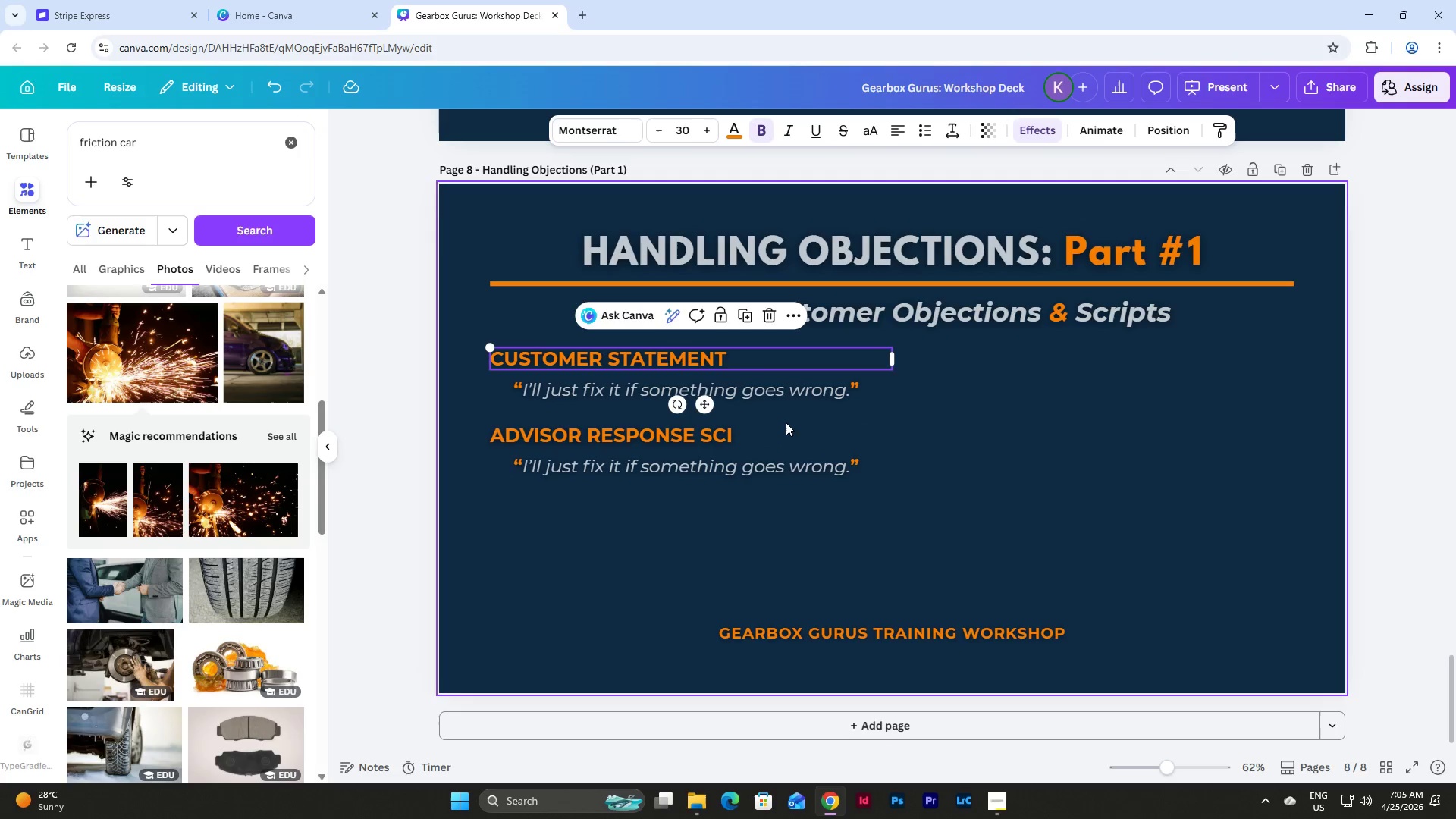 
left_click([786, 422])
 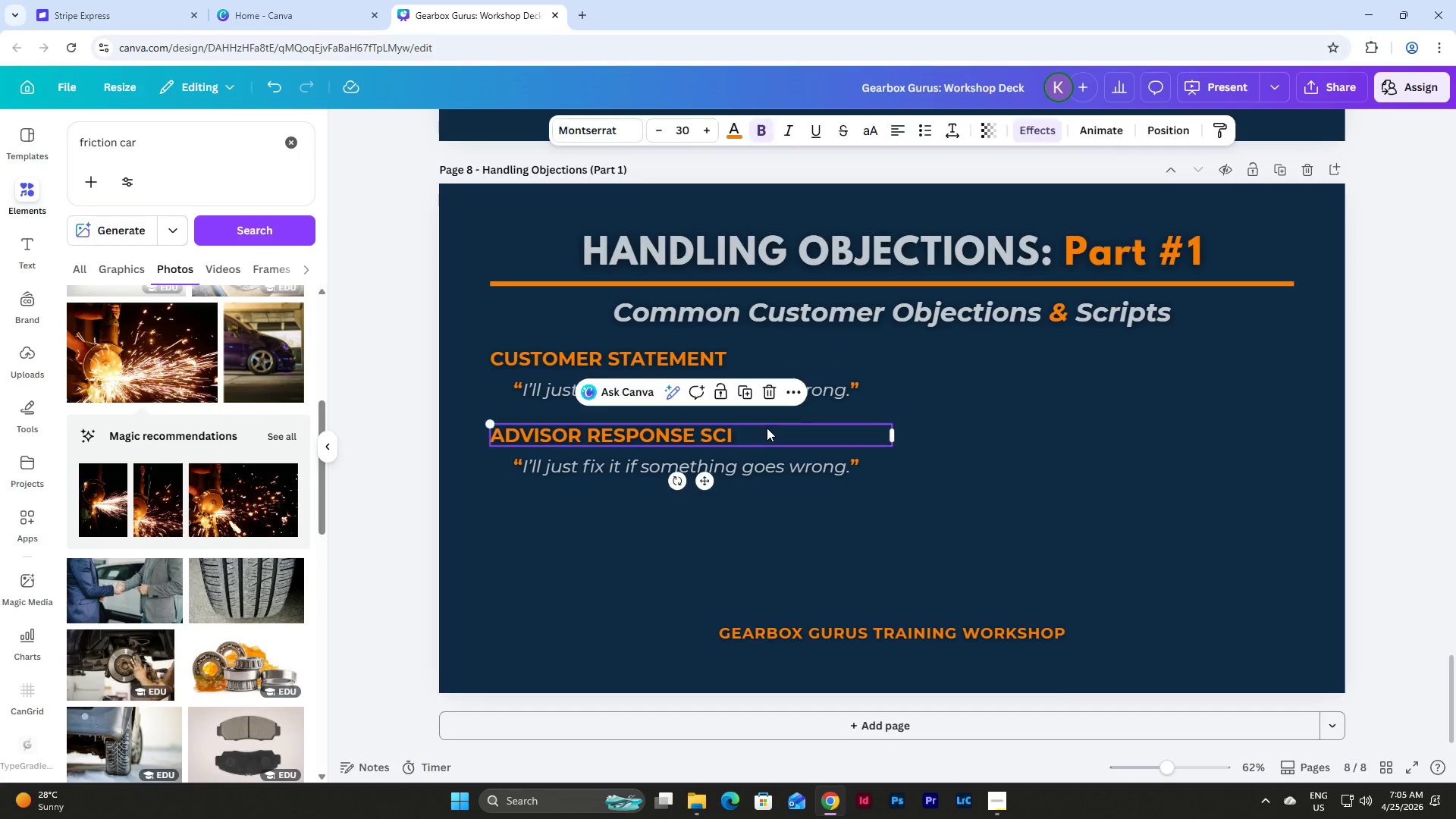 
double_click([767, 428])
 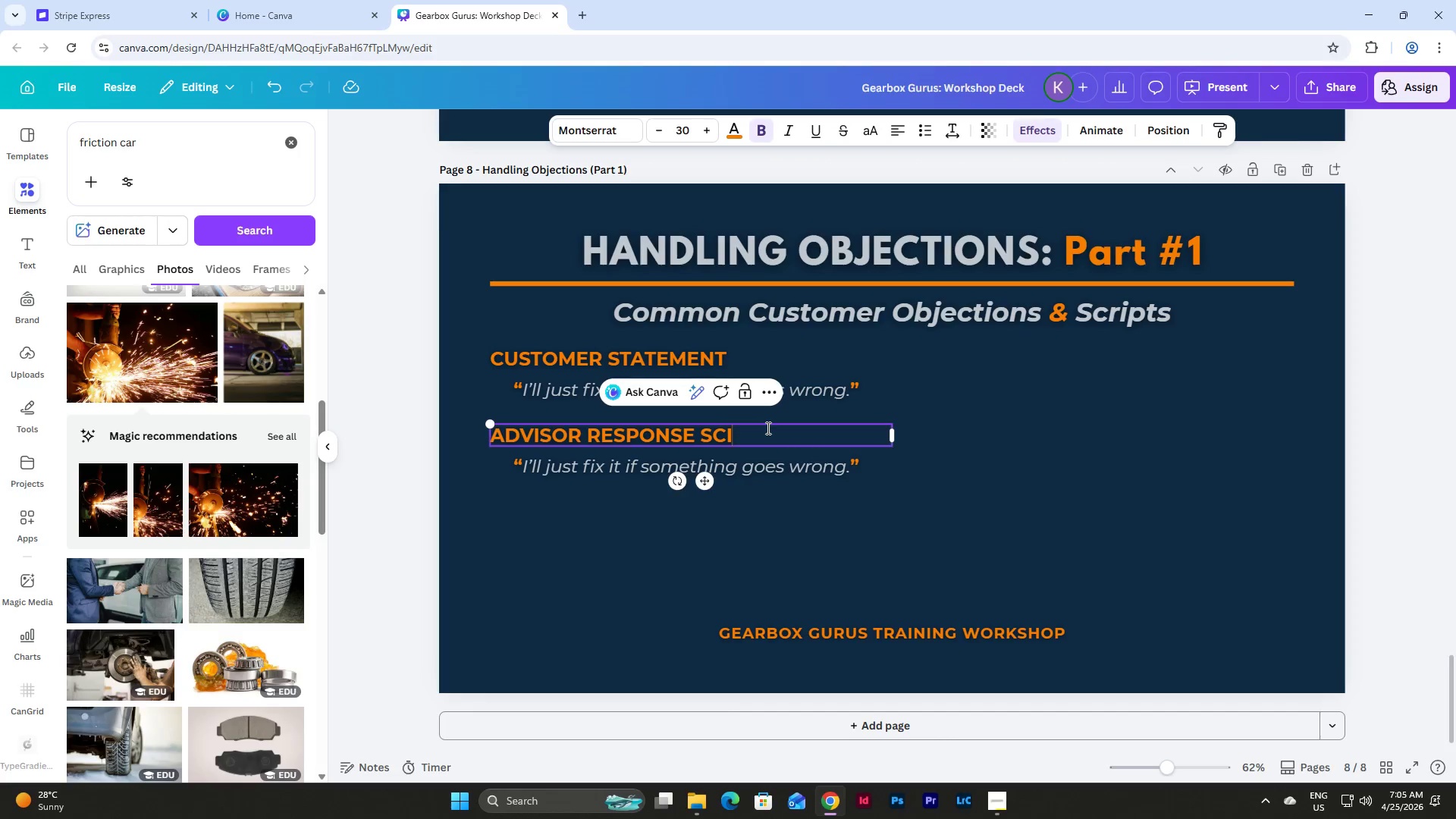 
key(Backspace)
 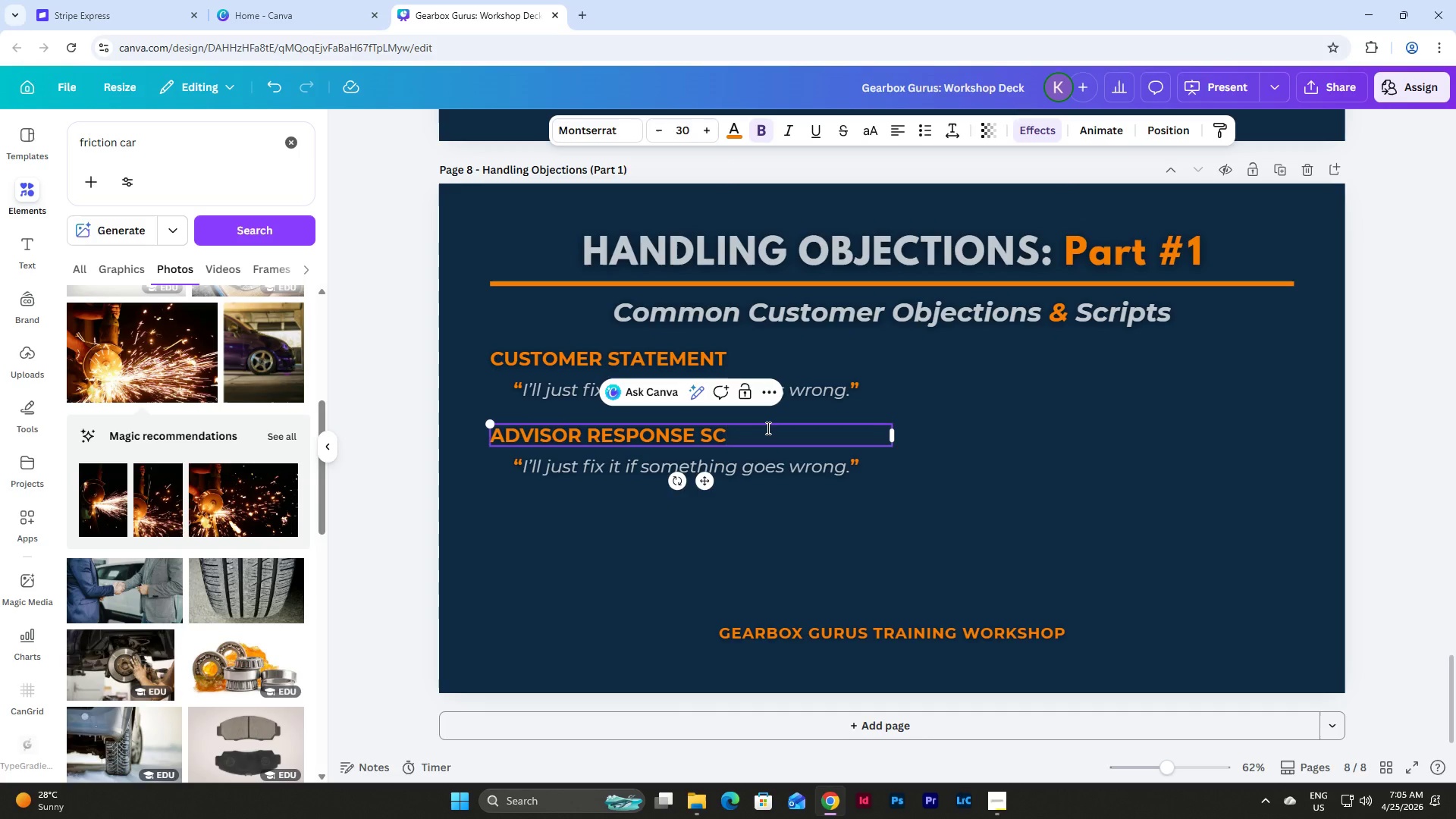 
type(RIPT)
 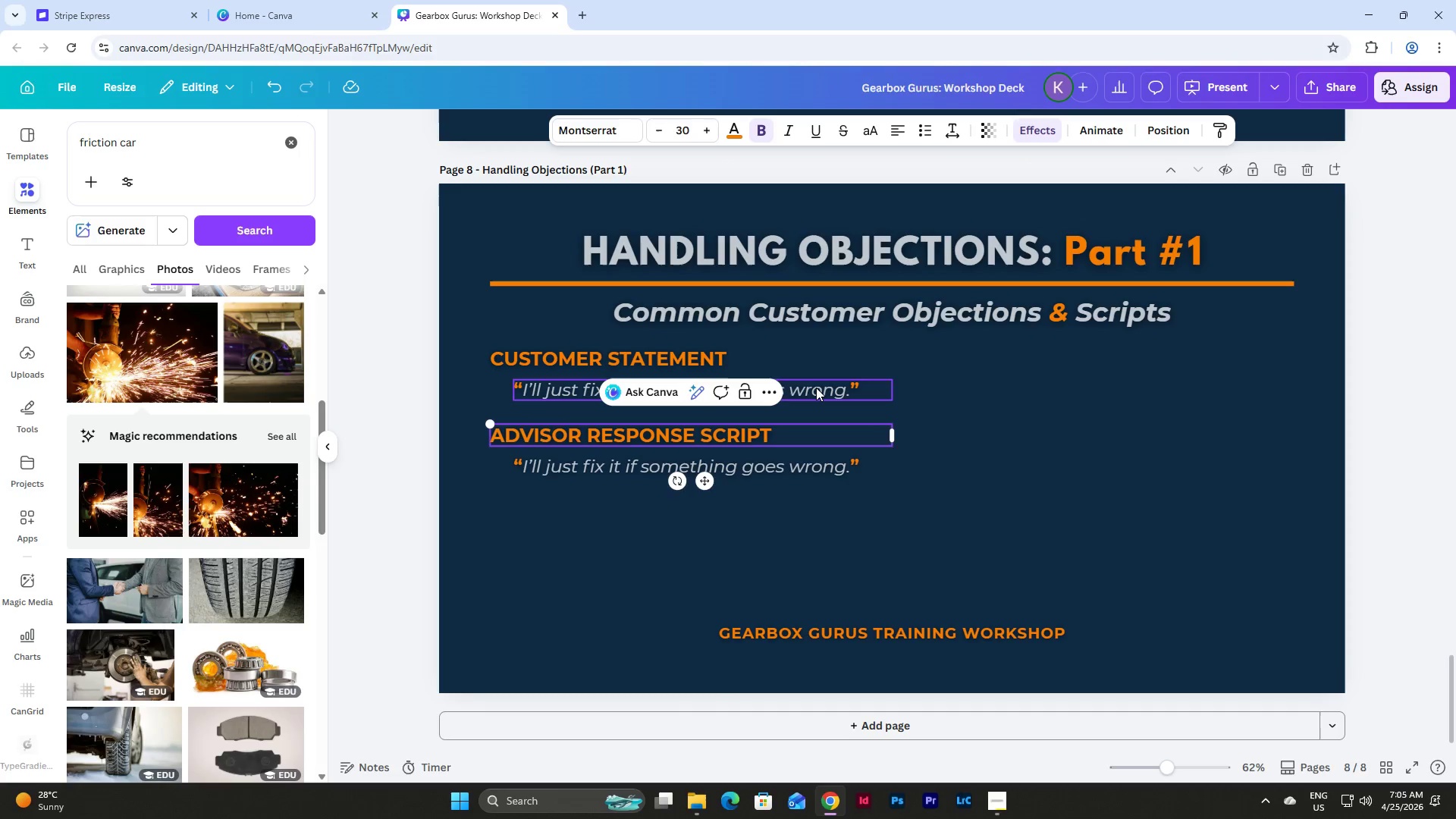 
wait(5.41)
 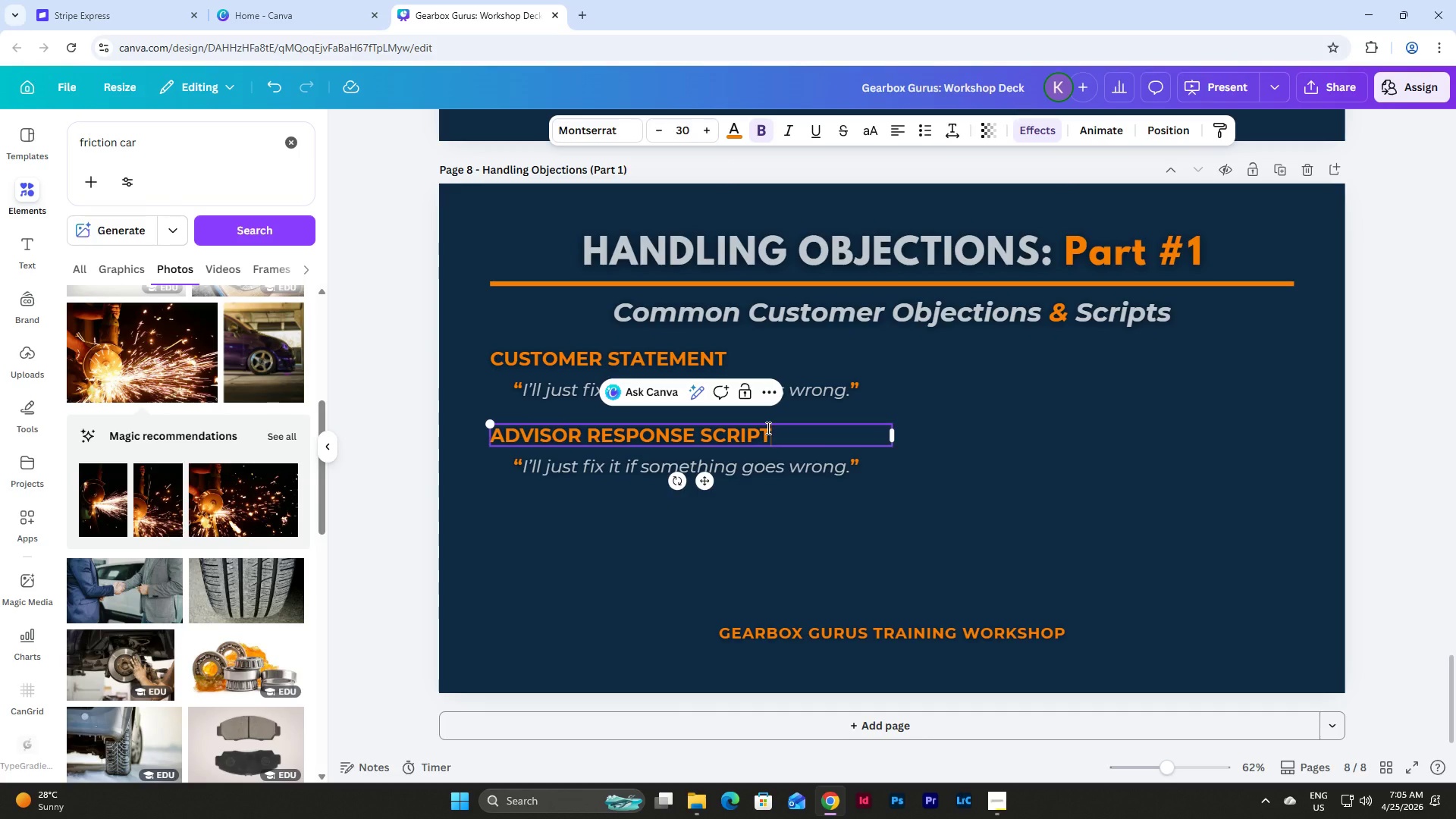 
double_click([772, 354])
 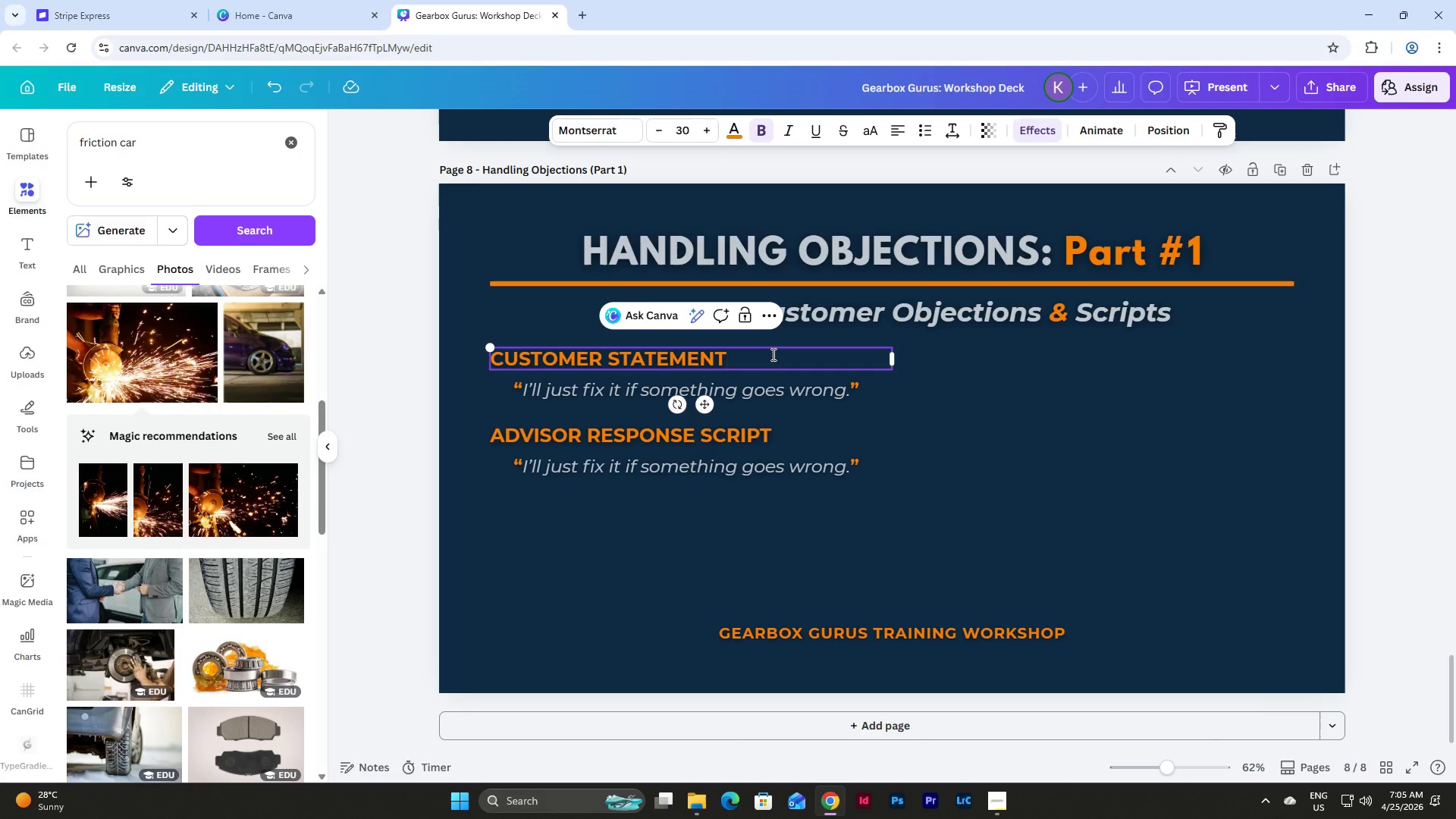 
key(Shift+Semicolon)
 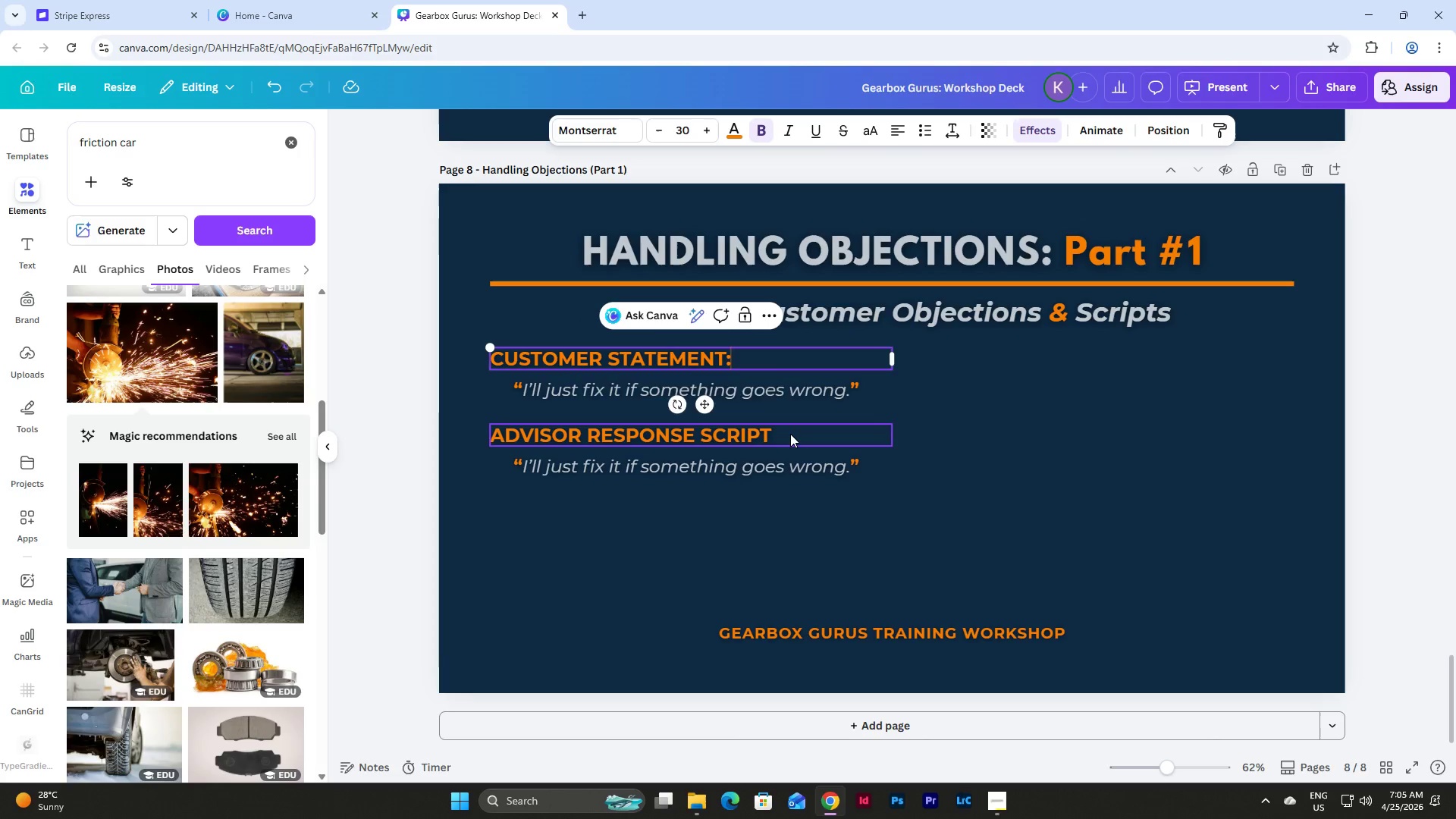 
double_click([790, 434])
 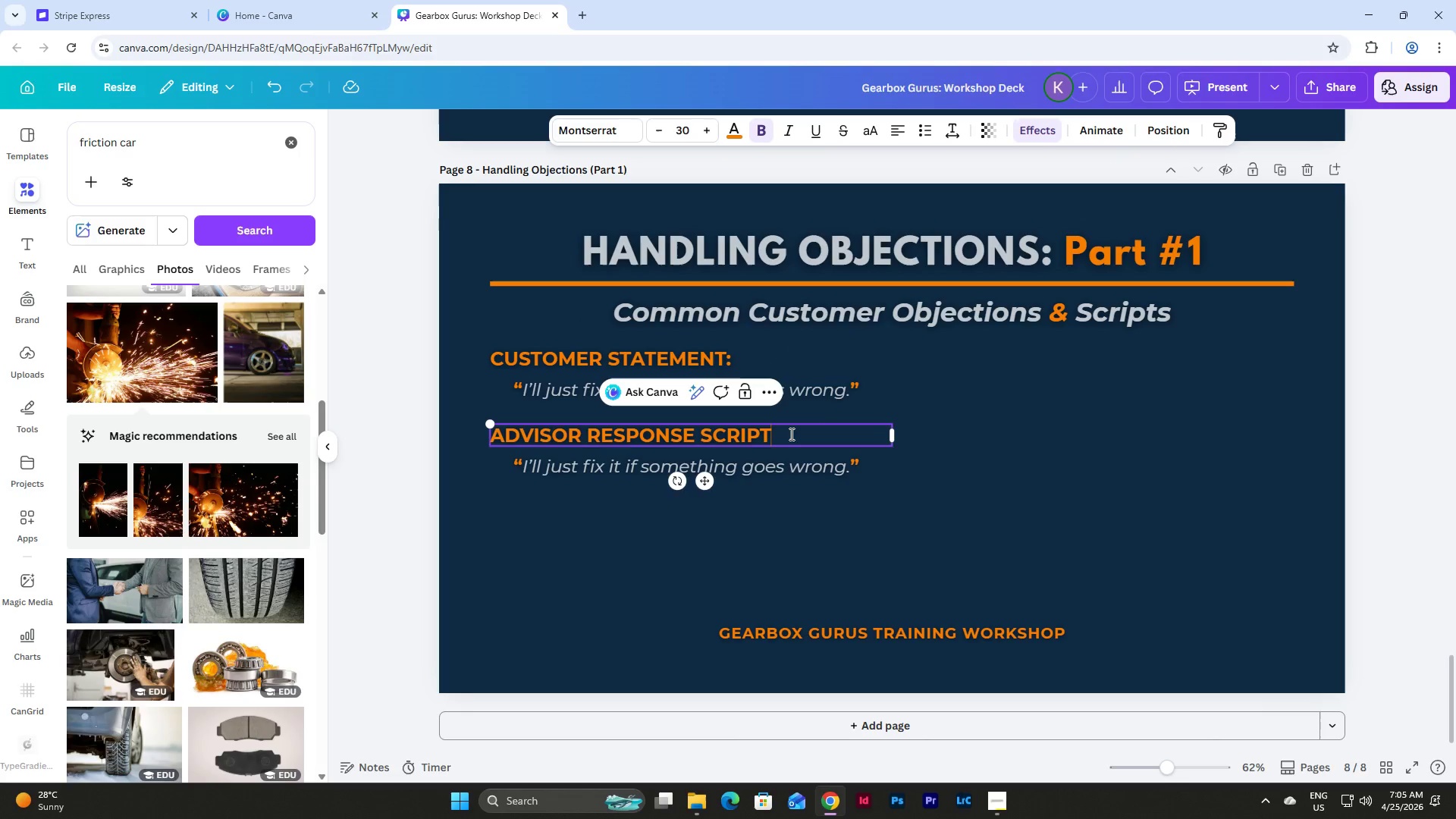 
key(Shift+Semicolon)
 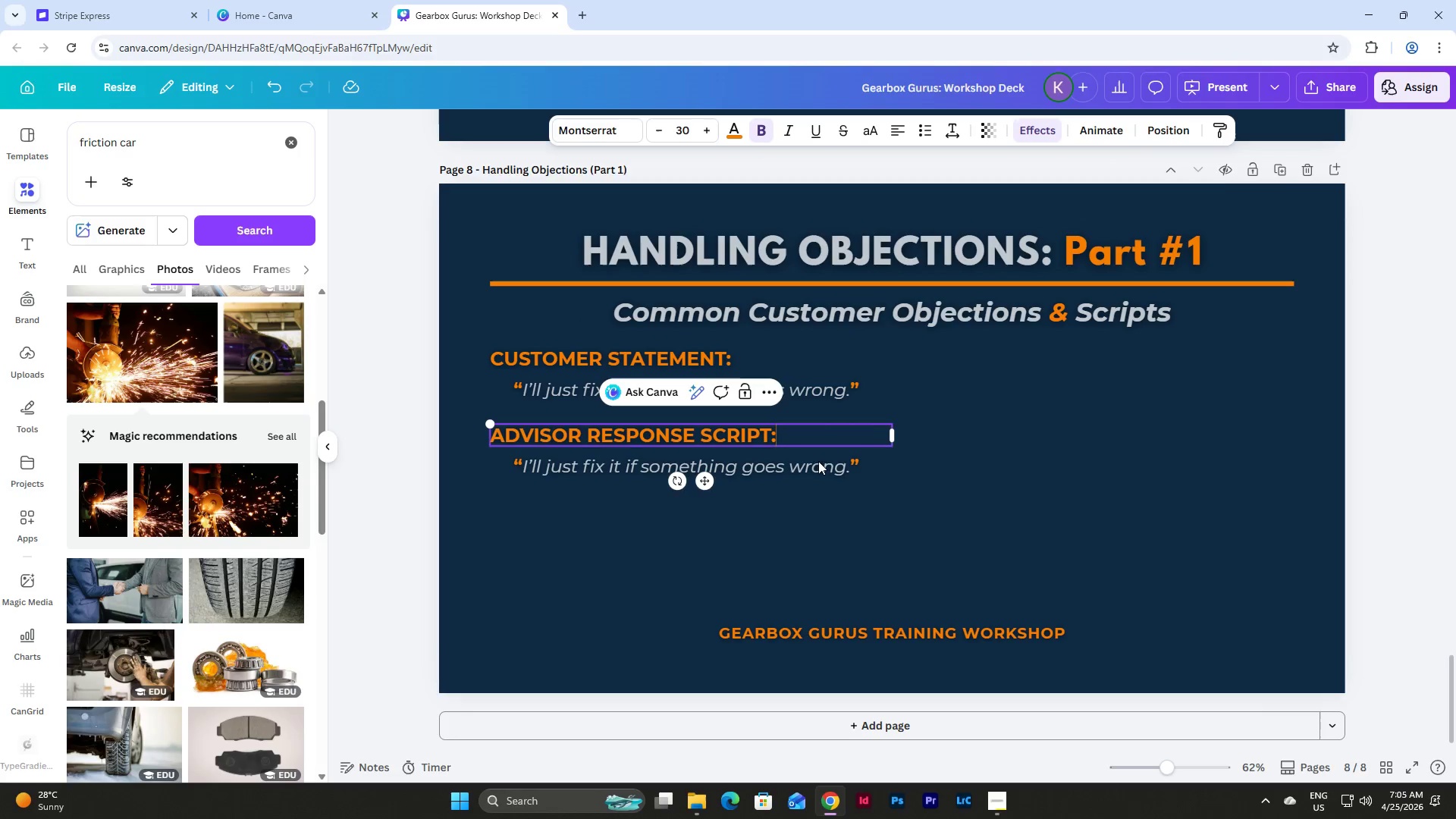 
left_click([858, 524])
 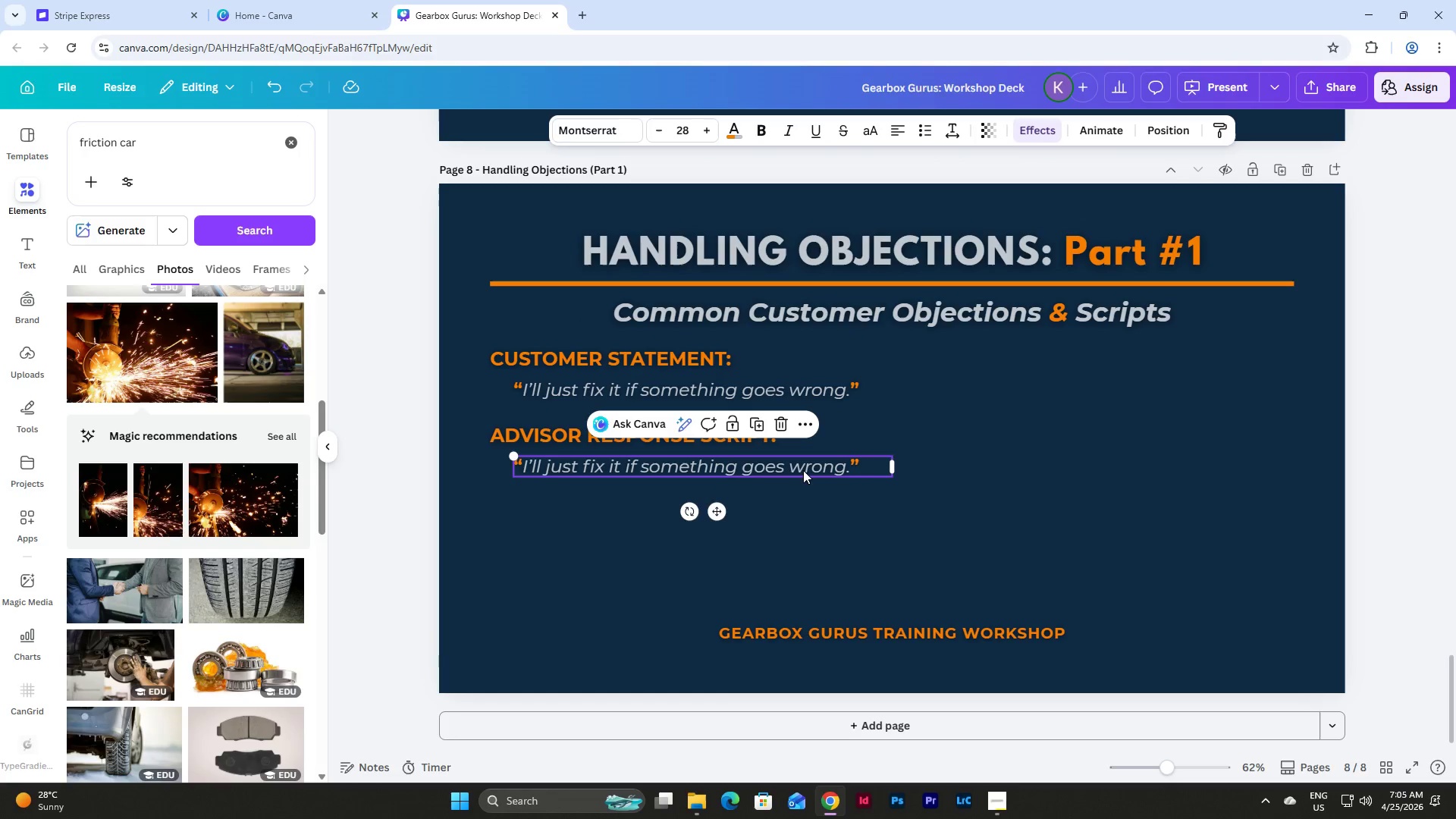 
double_click([803, 470])
 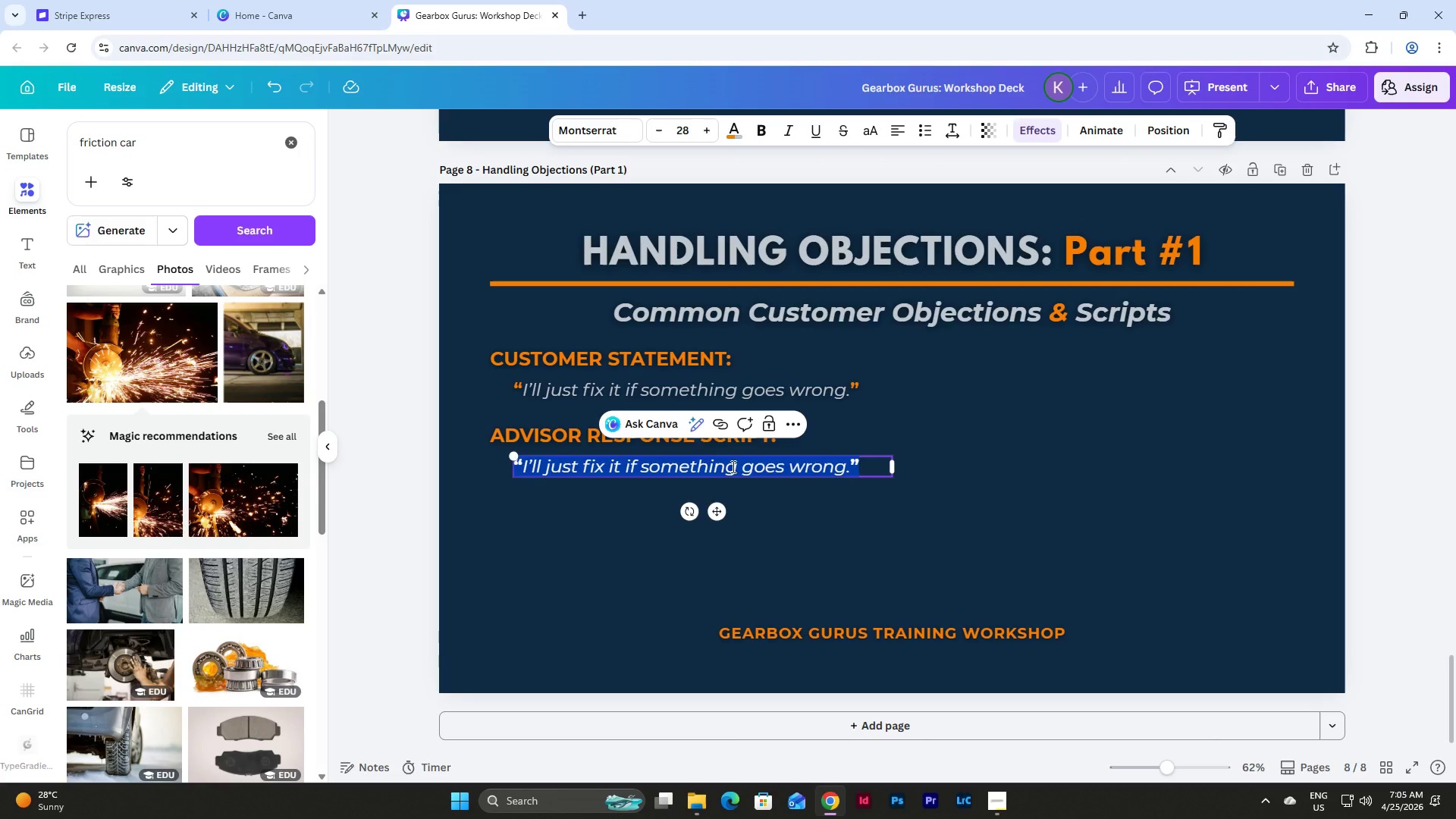 
left_click([732, 466])
 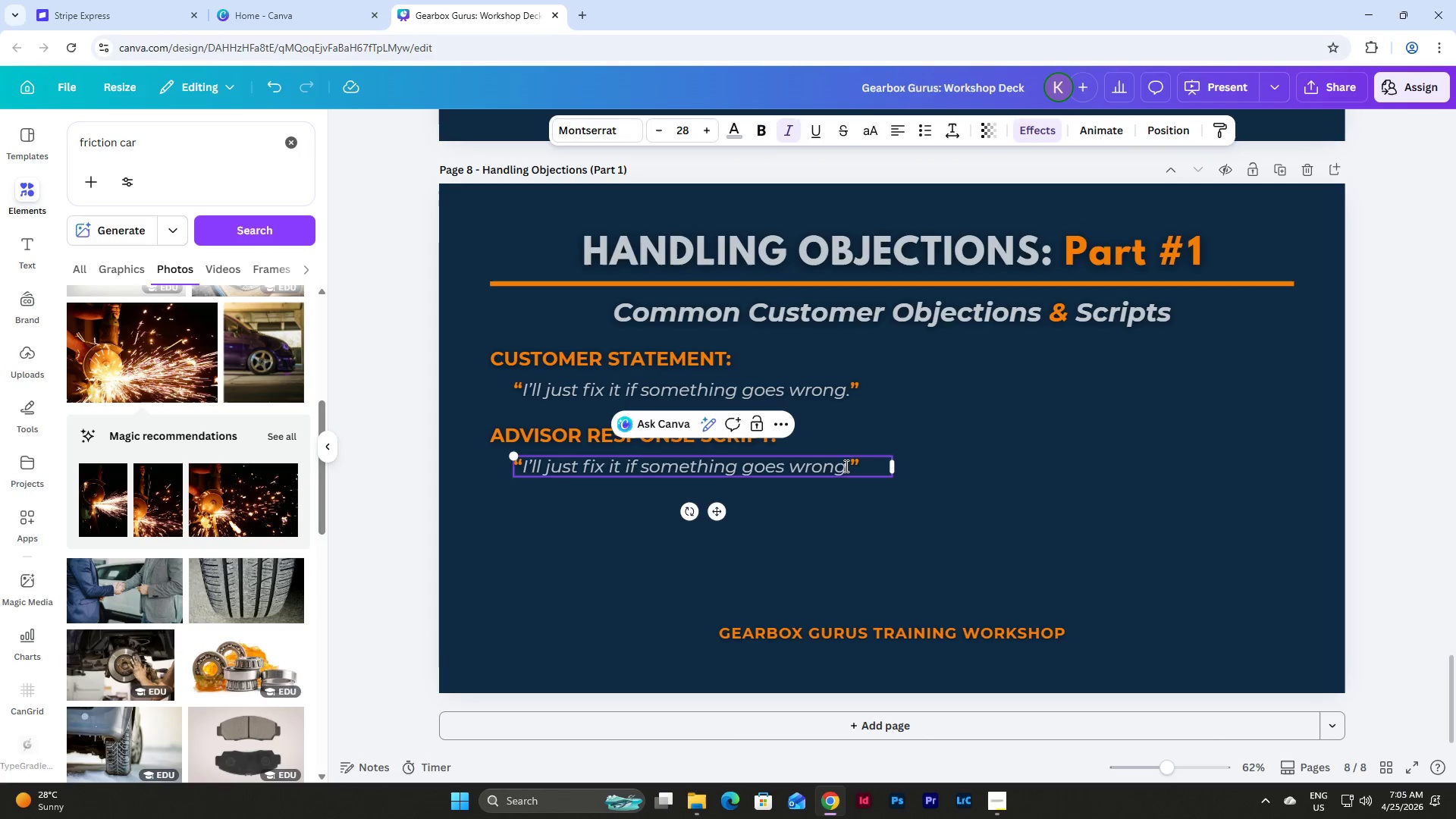 
left_click_drag(start_coordinate=[845, 466], to_coordinate=[527, 466])
 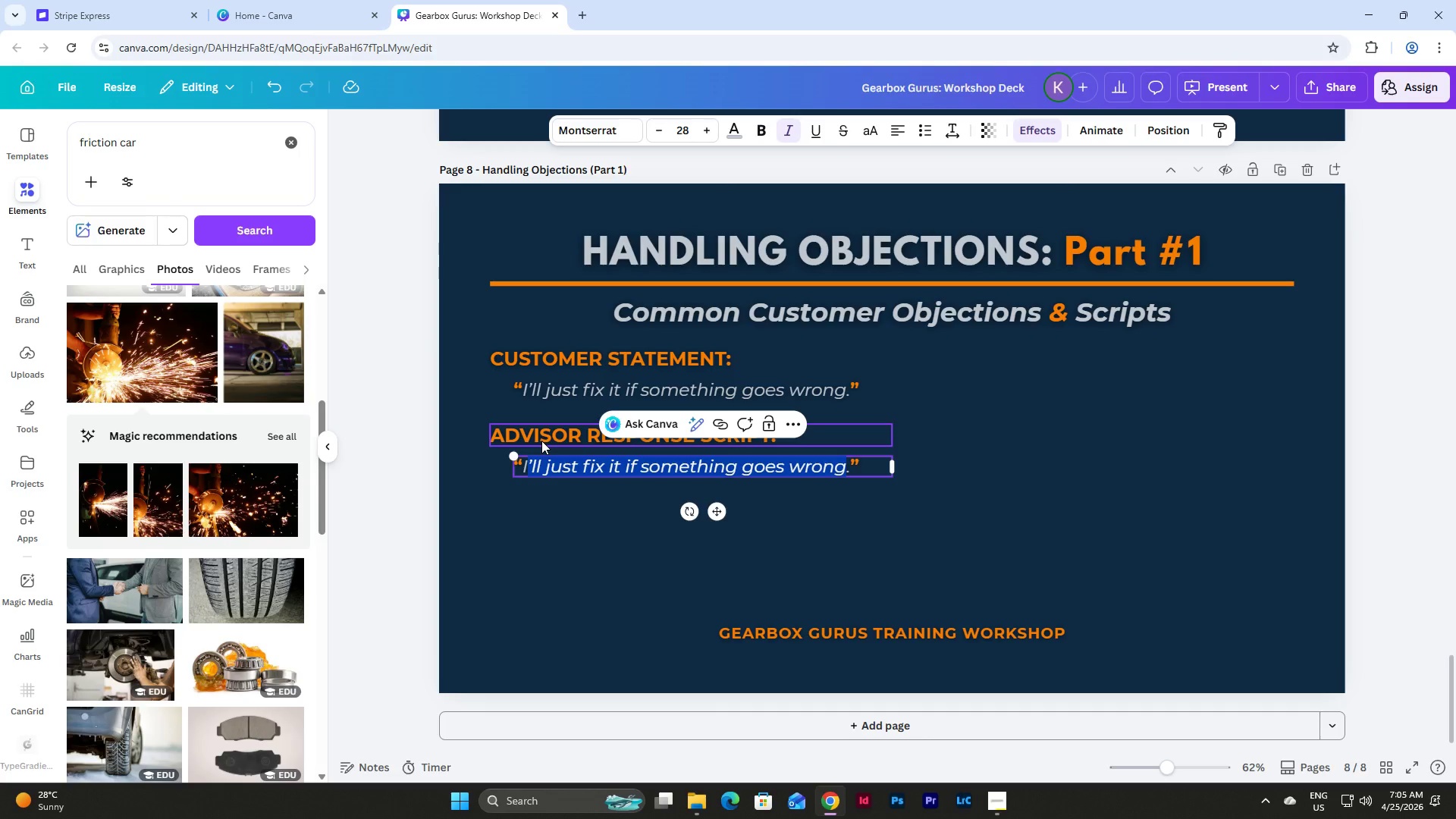 
type(I)
key(Backspace)
type( understand 0151 but by the time you feel a prb)
key(Backspace)
type(oblem, the damage is already done)
 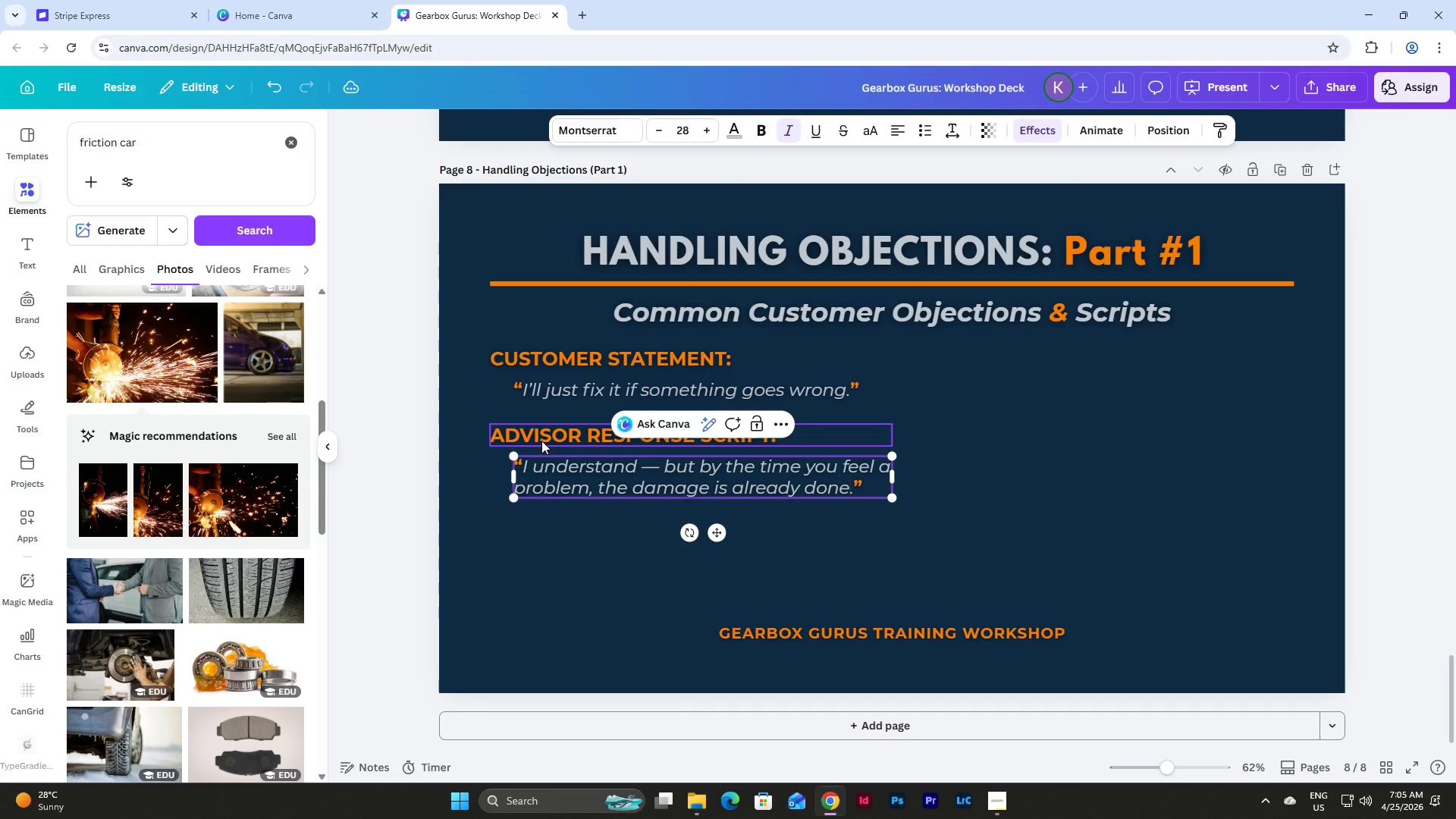 
hold_key(key=AltLeft, duration=1.11)
 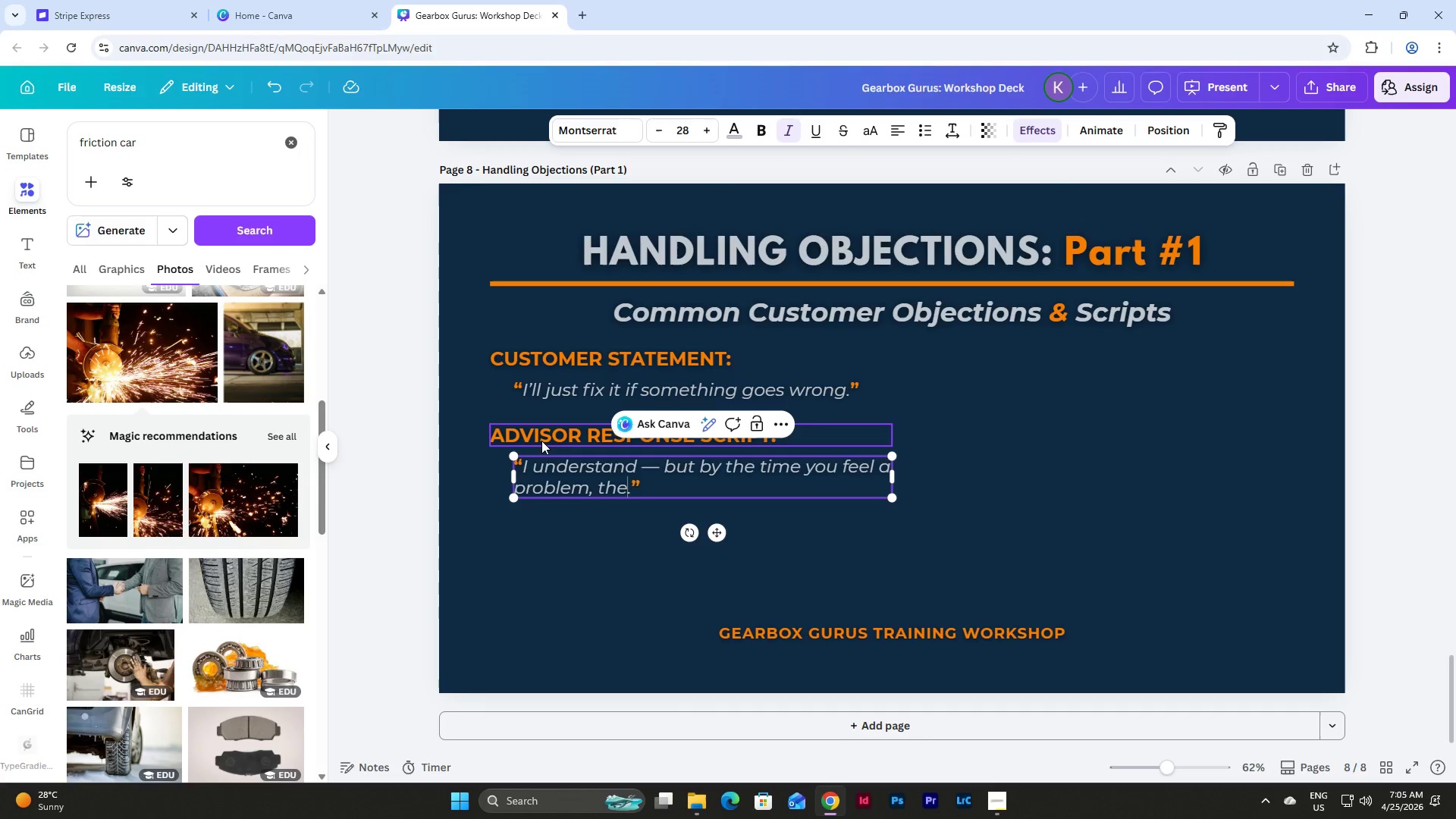 
key(ArrowRight)
 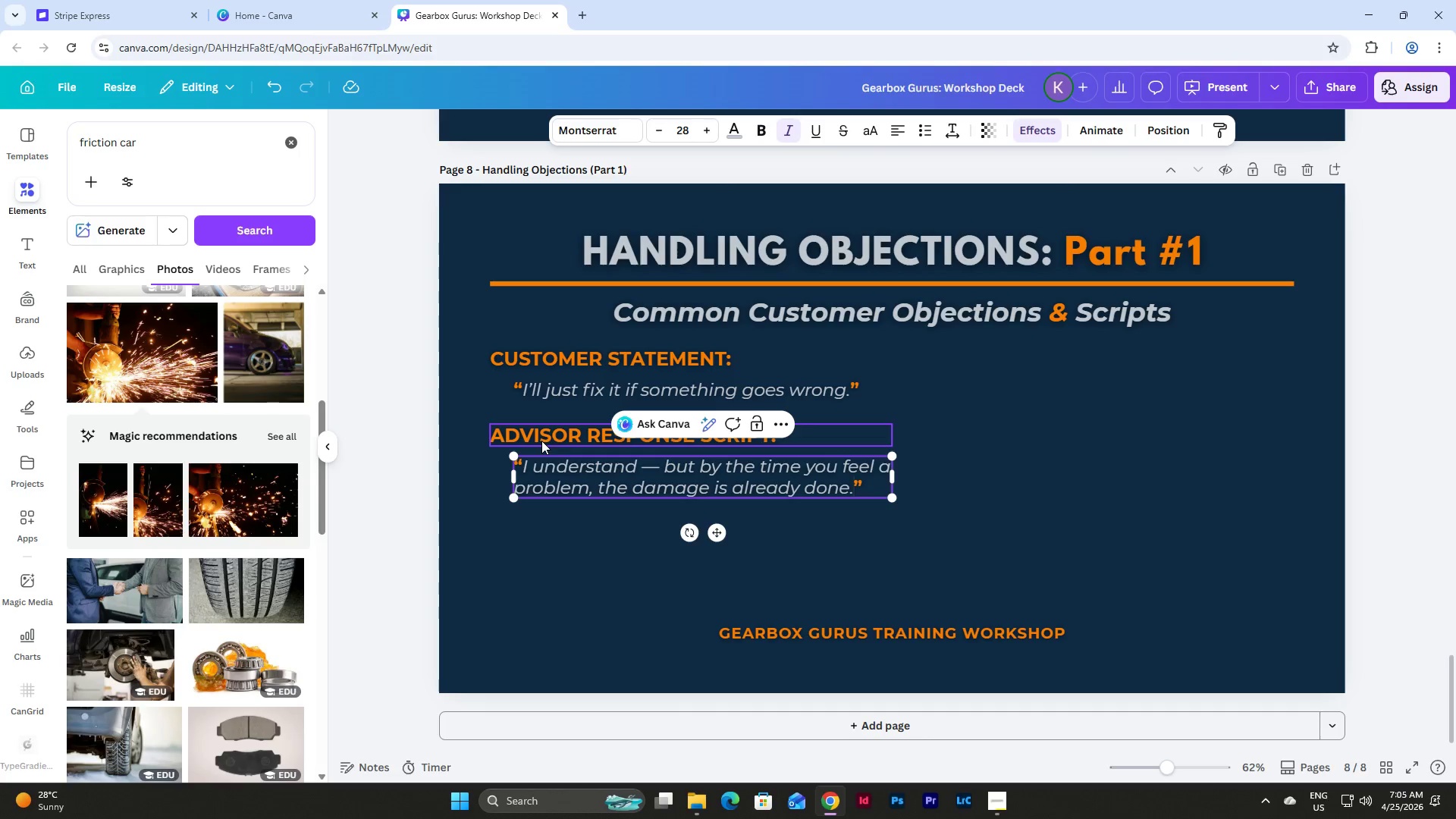 
type( This a)
key(Backspace)
type(service is what prevents that expensive repair.)
 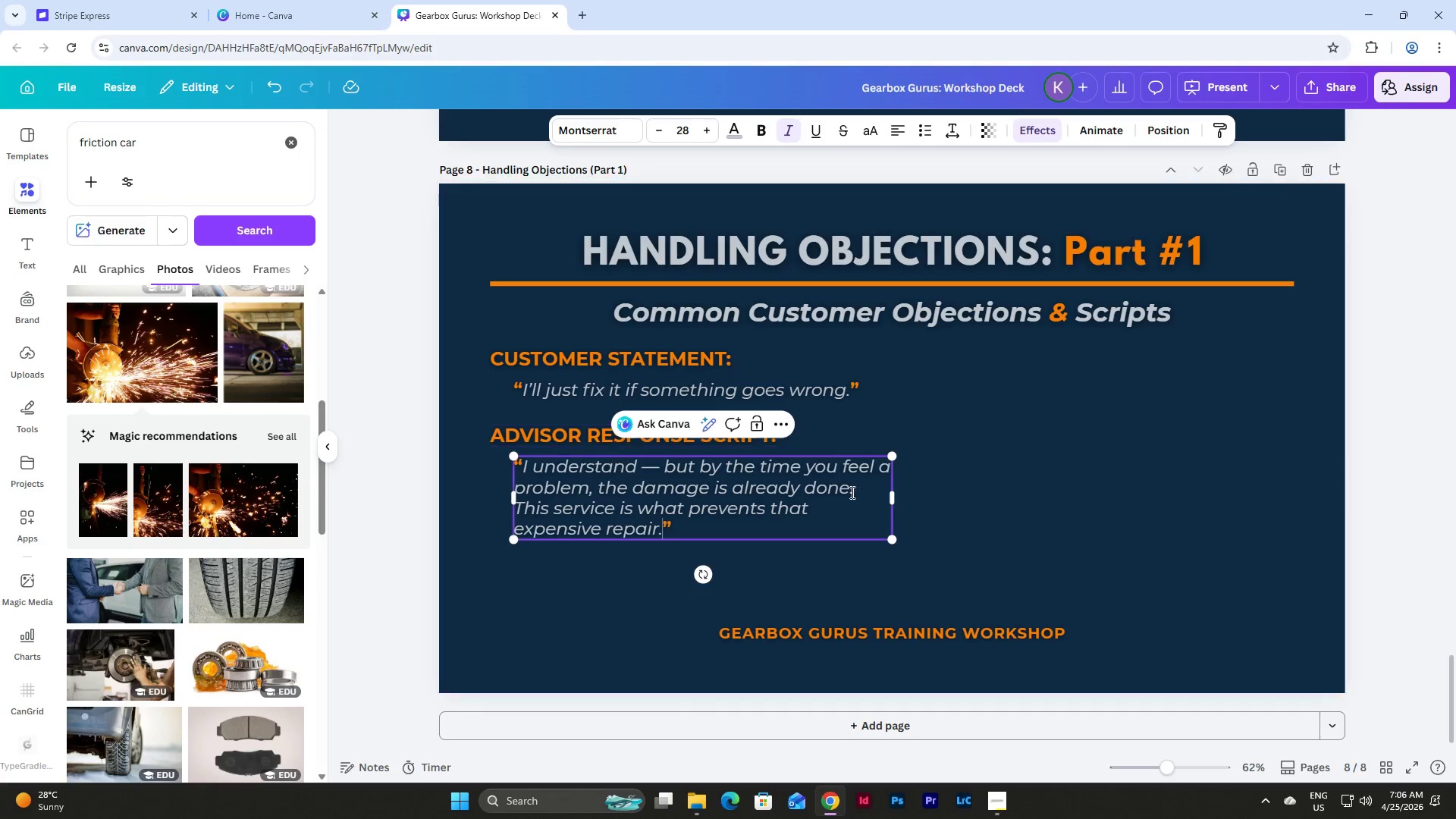 
left_click([962, 510])
 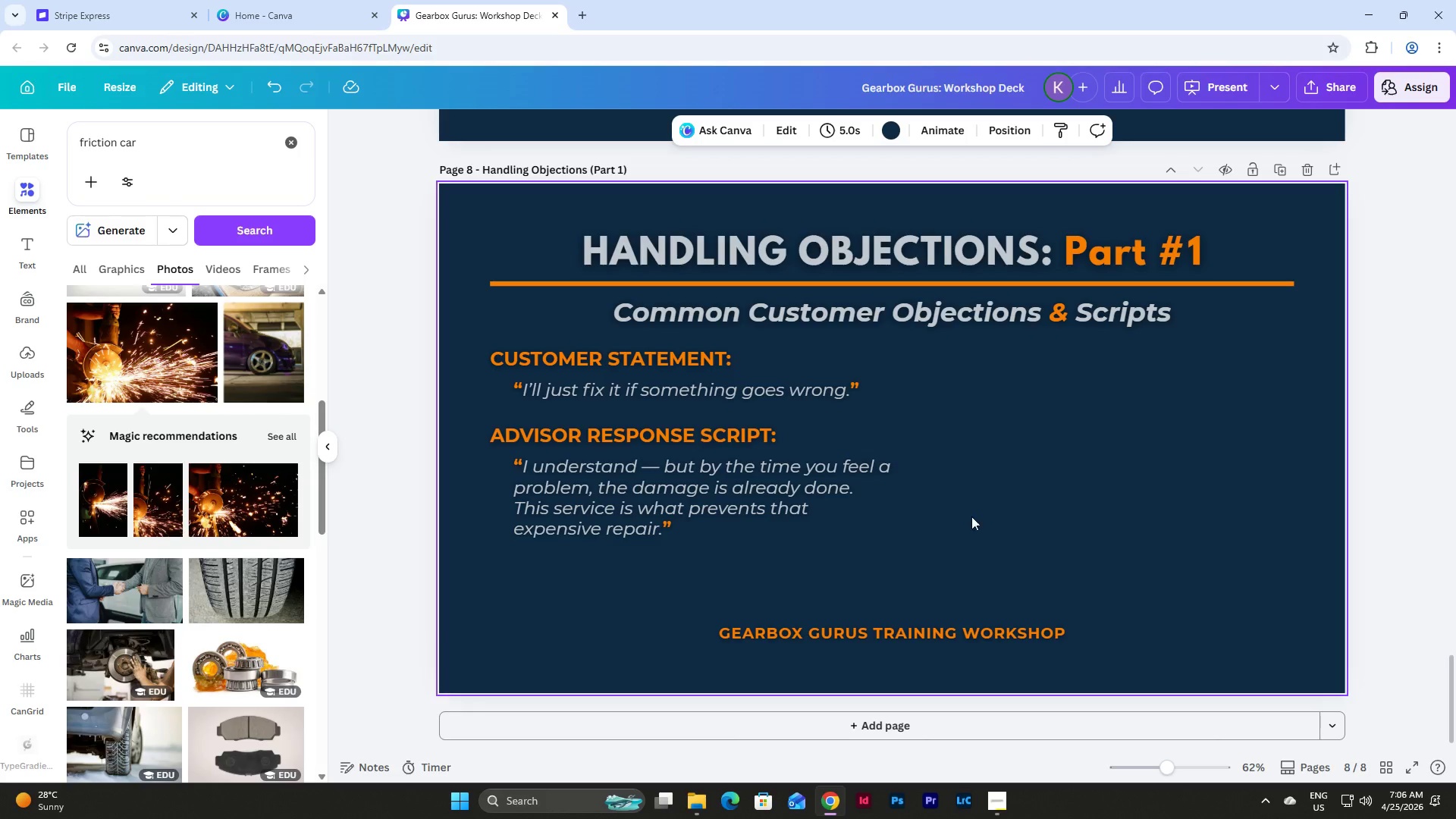 
wait(5.78)
 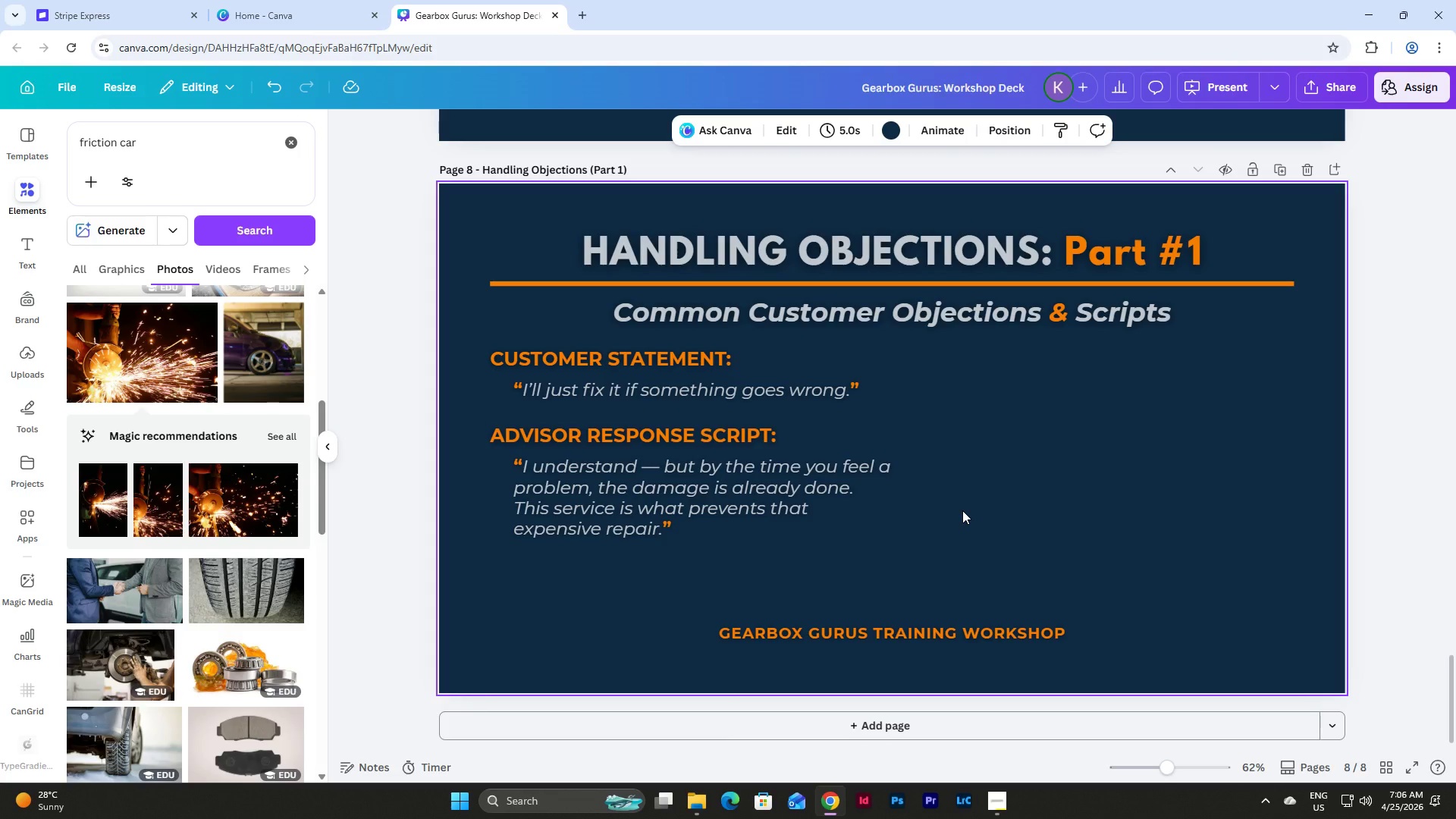 
left_click([740, 394])
 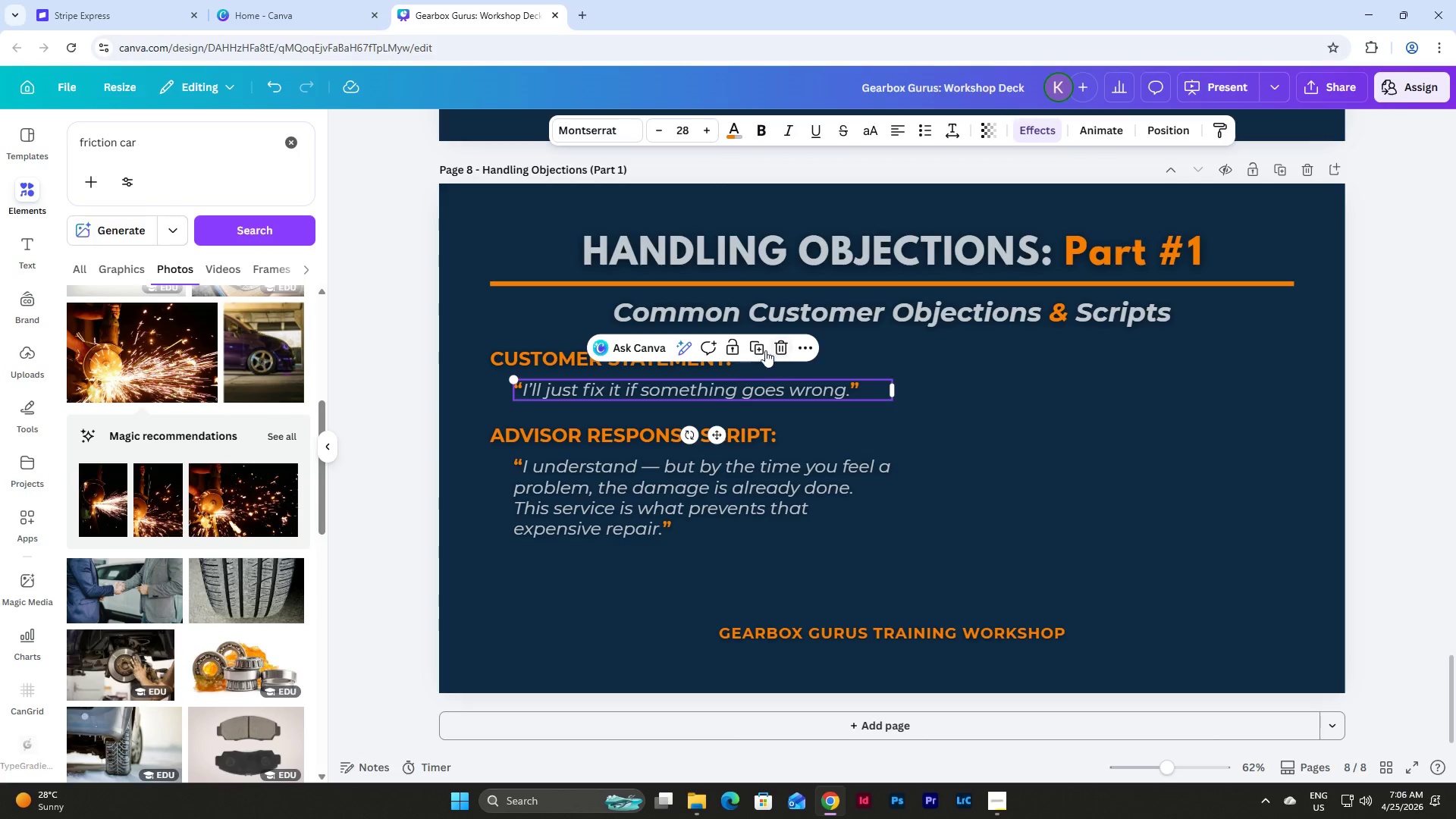 
left_click([758, 349])
 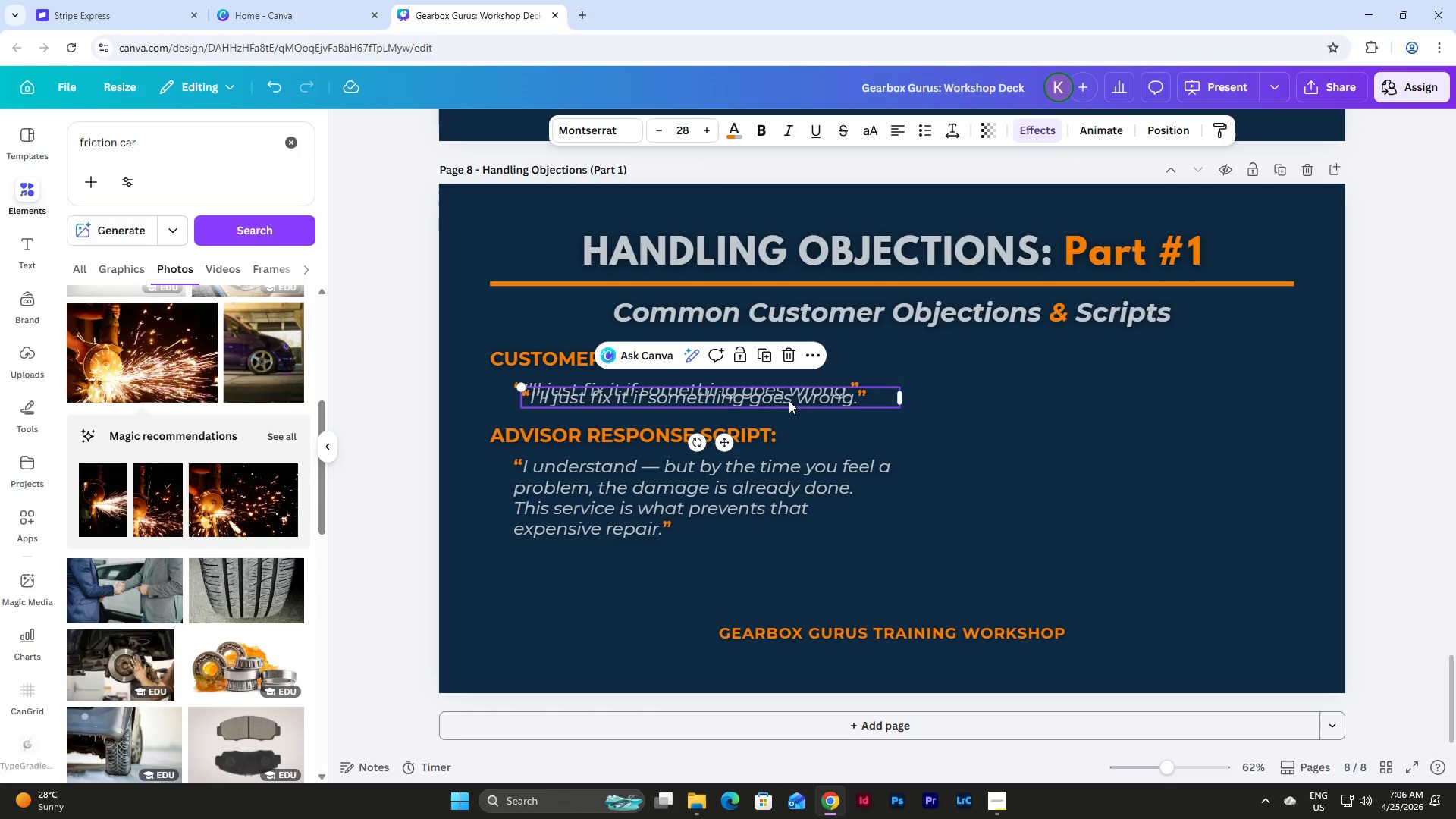 
left_click_drag(start_coordinate=[789, 400], to_coordinate=[767, 586])
 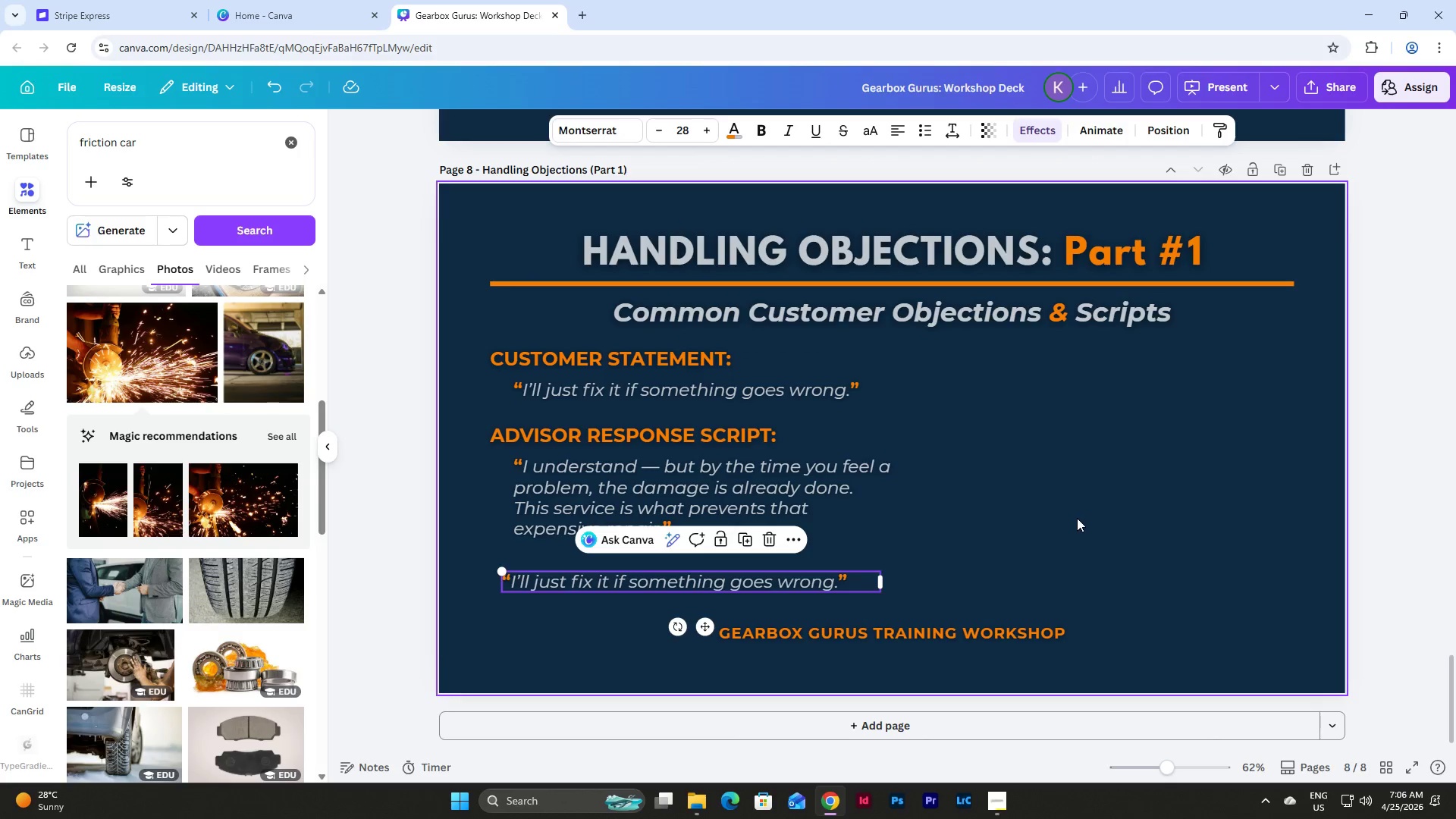 
left_click([836, 576])
 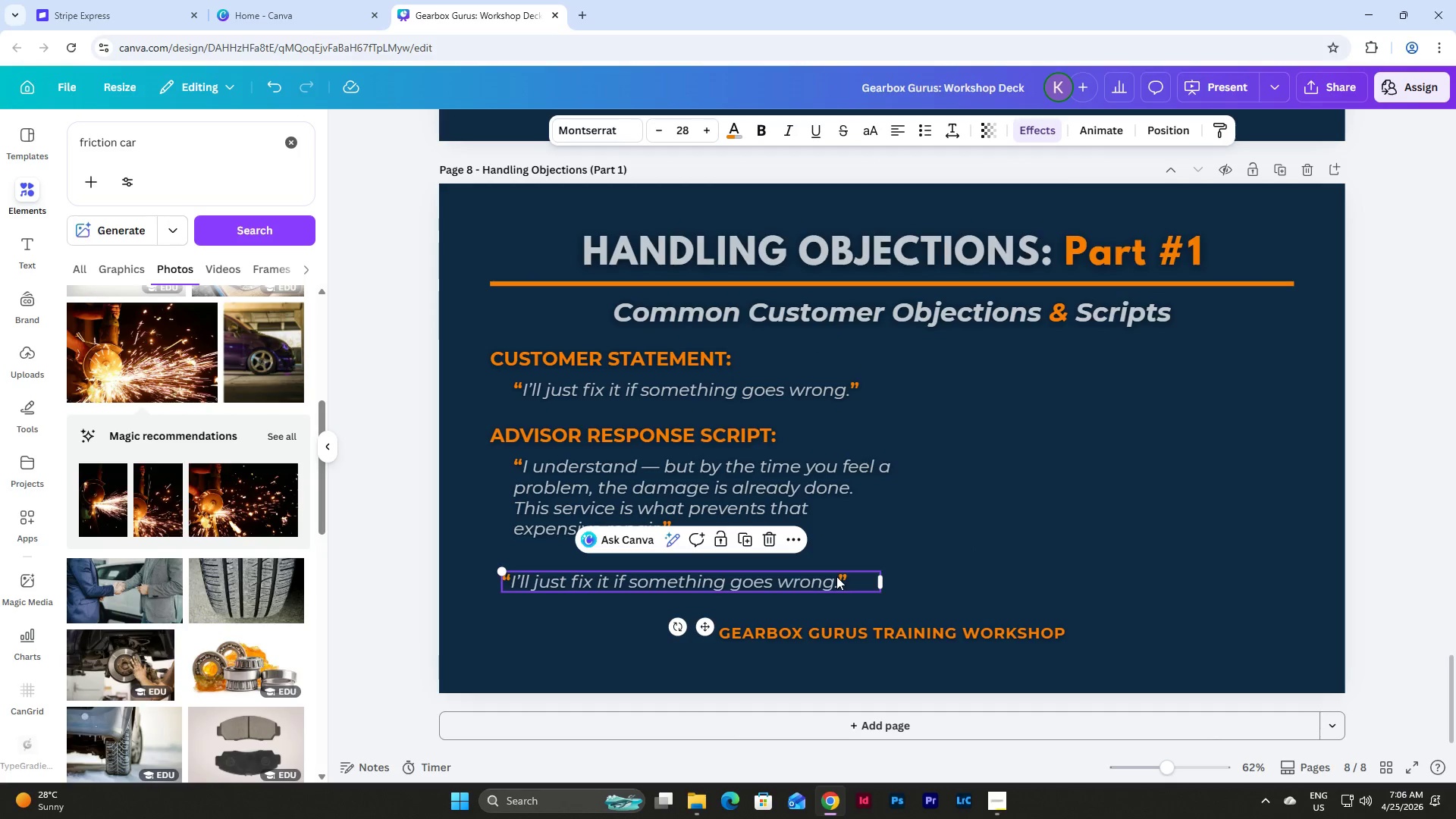 
left_click([769, 538])
 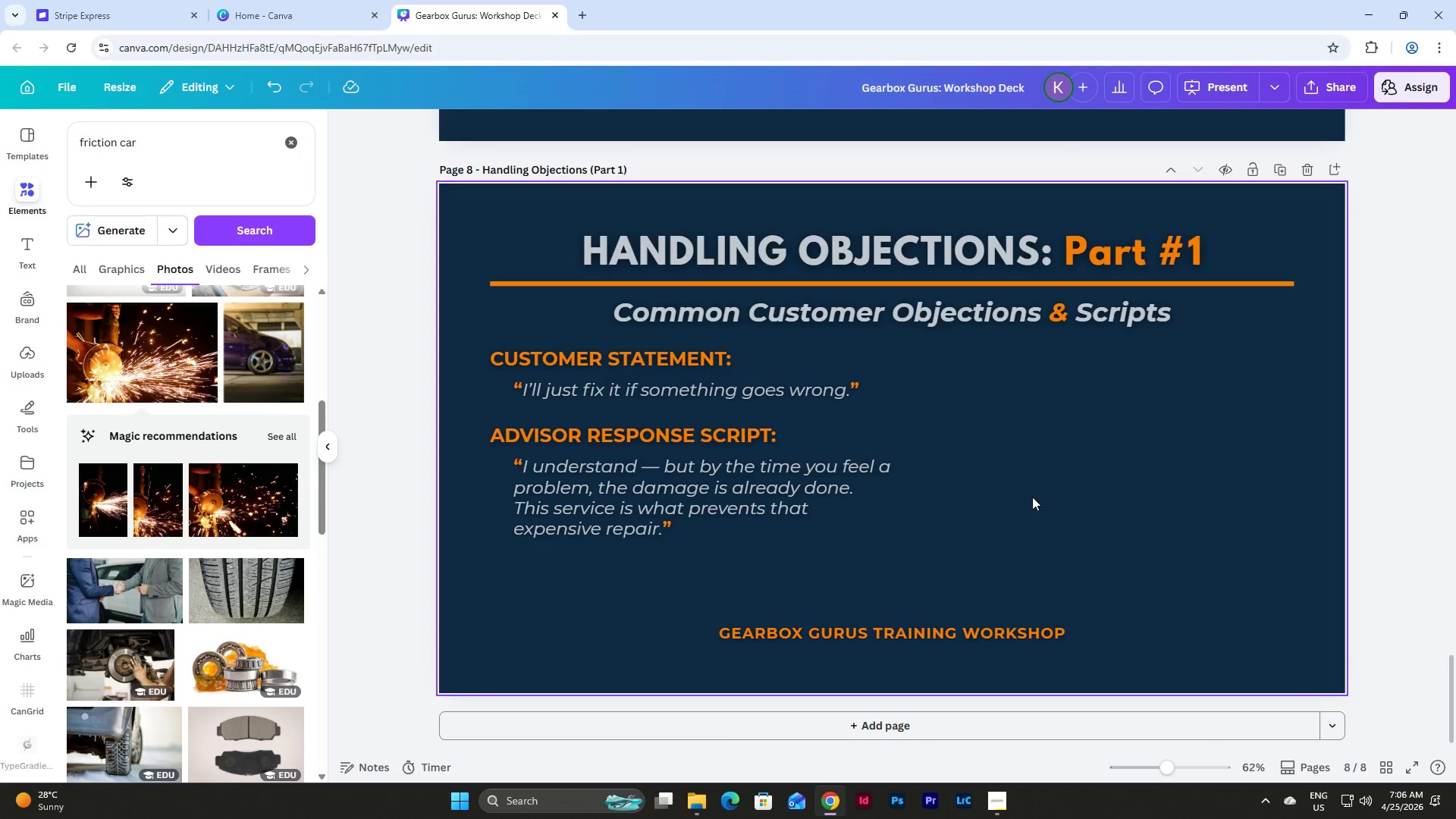 
scroll: coordinate [1028, 496], scroll_direction: up, amount: 14.0
 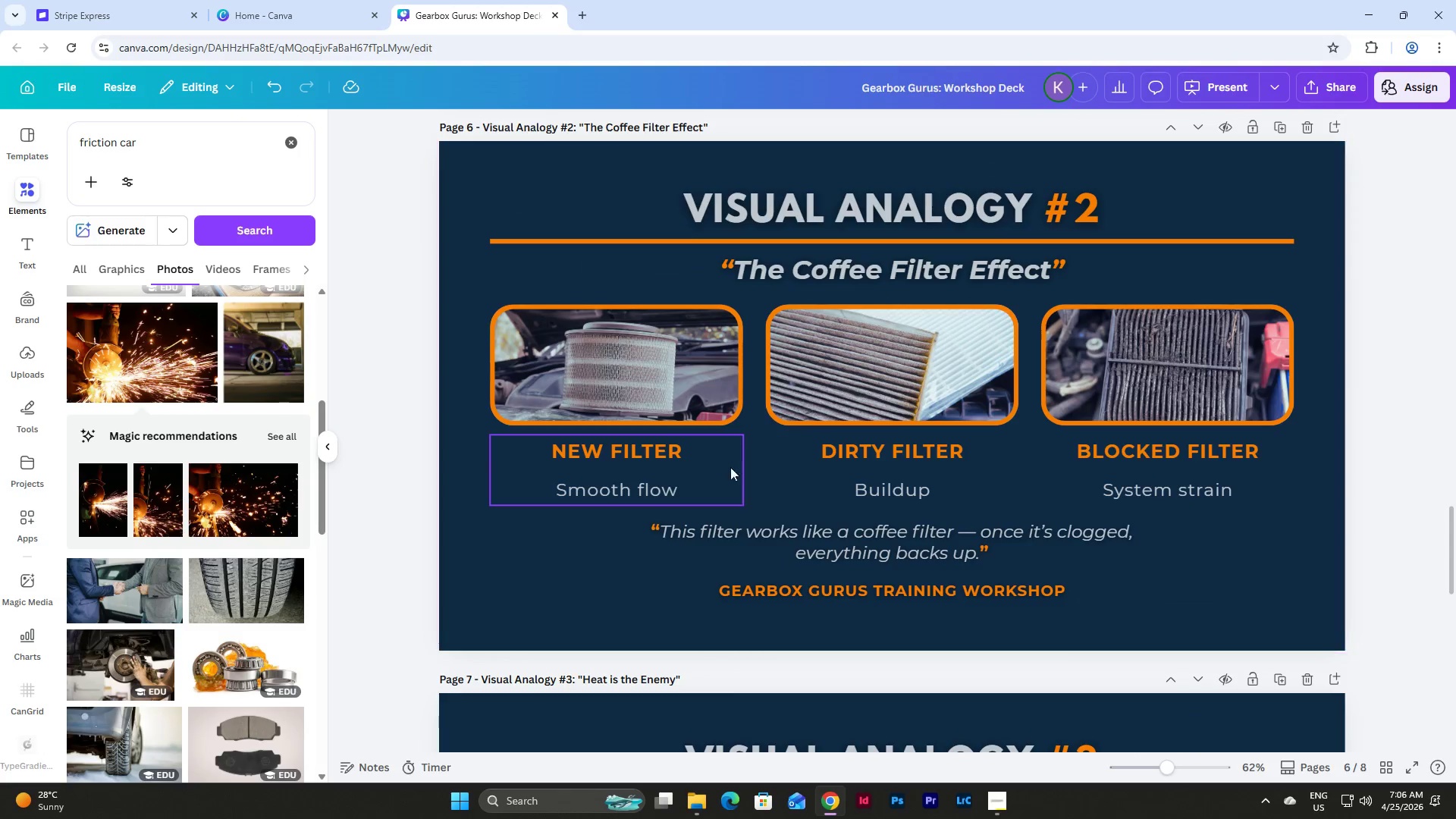 
left_click([676, 465])
 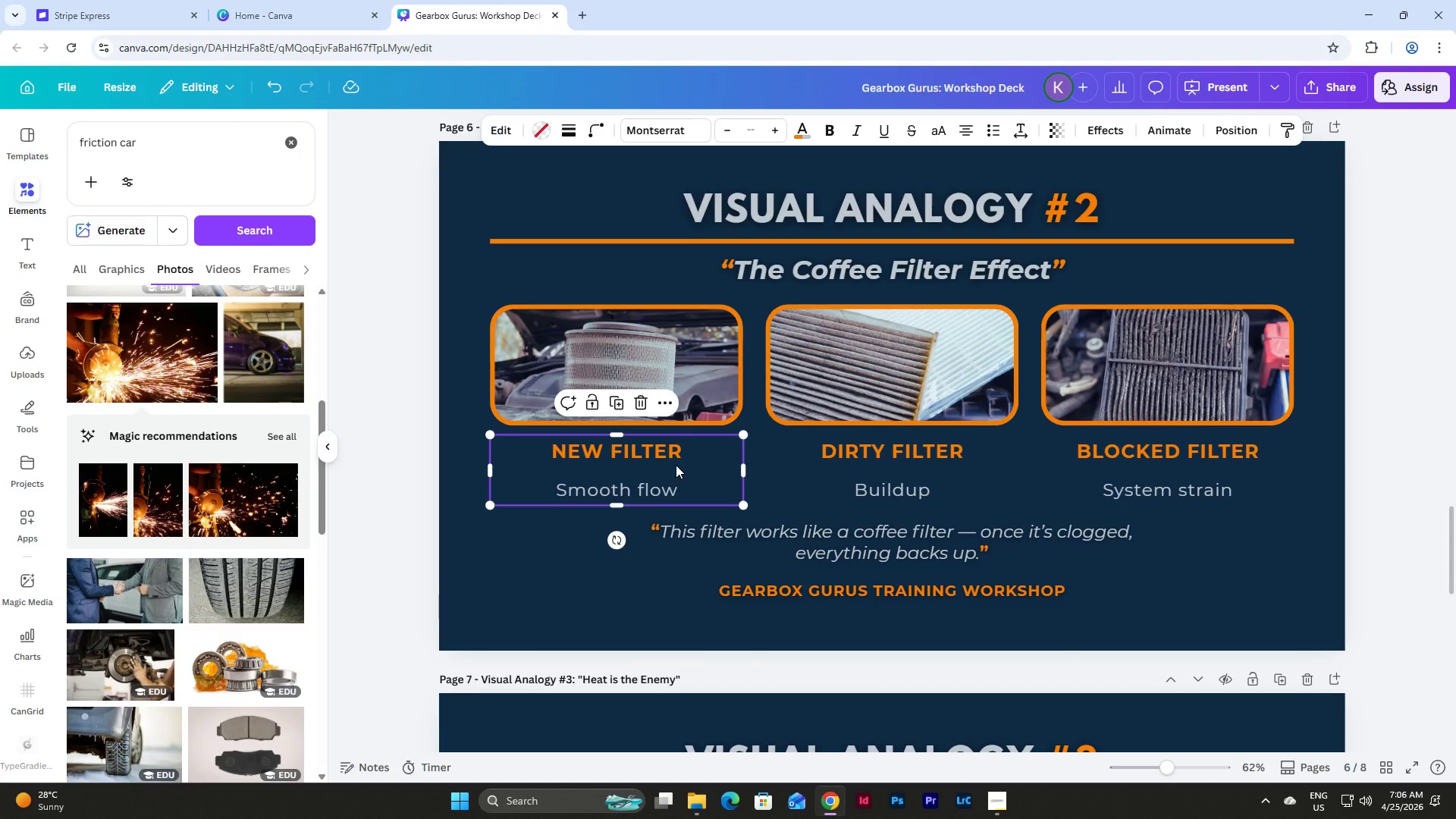 
key(Control+C)
 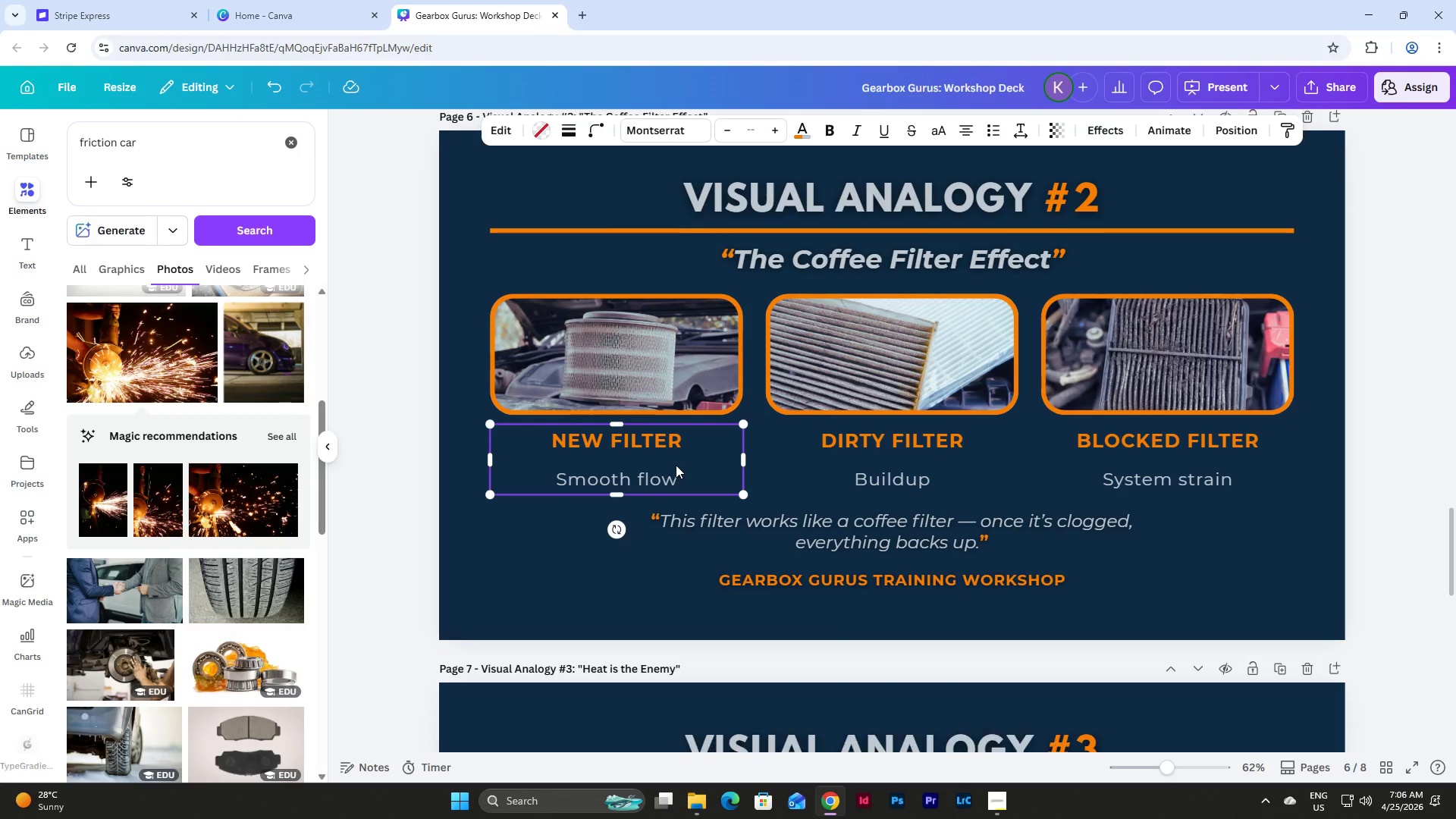 
scroll: coordinate [676, 465], scroll_direction: down, amount: 15.0
 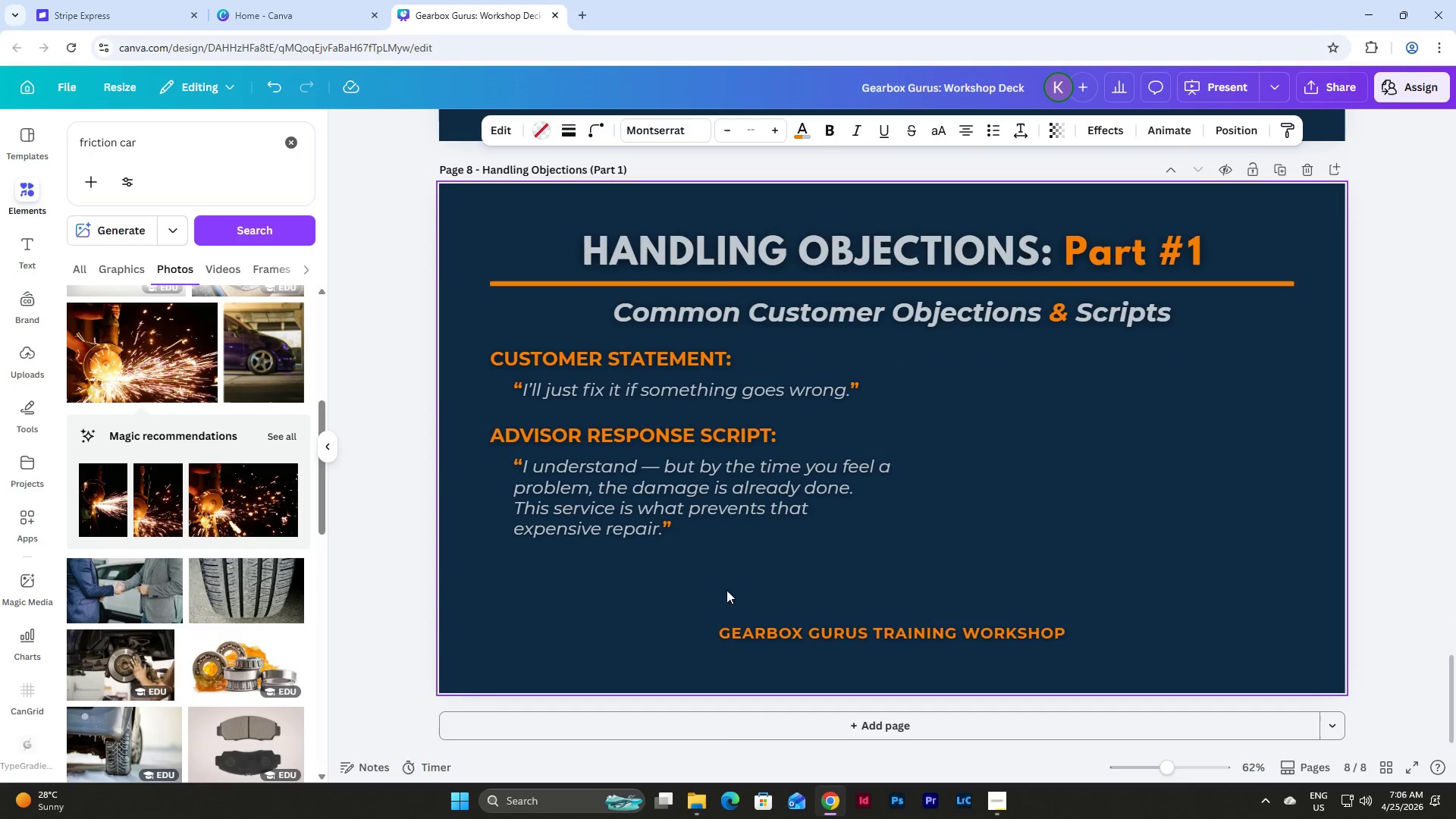 
left_click([711, 567])
 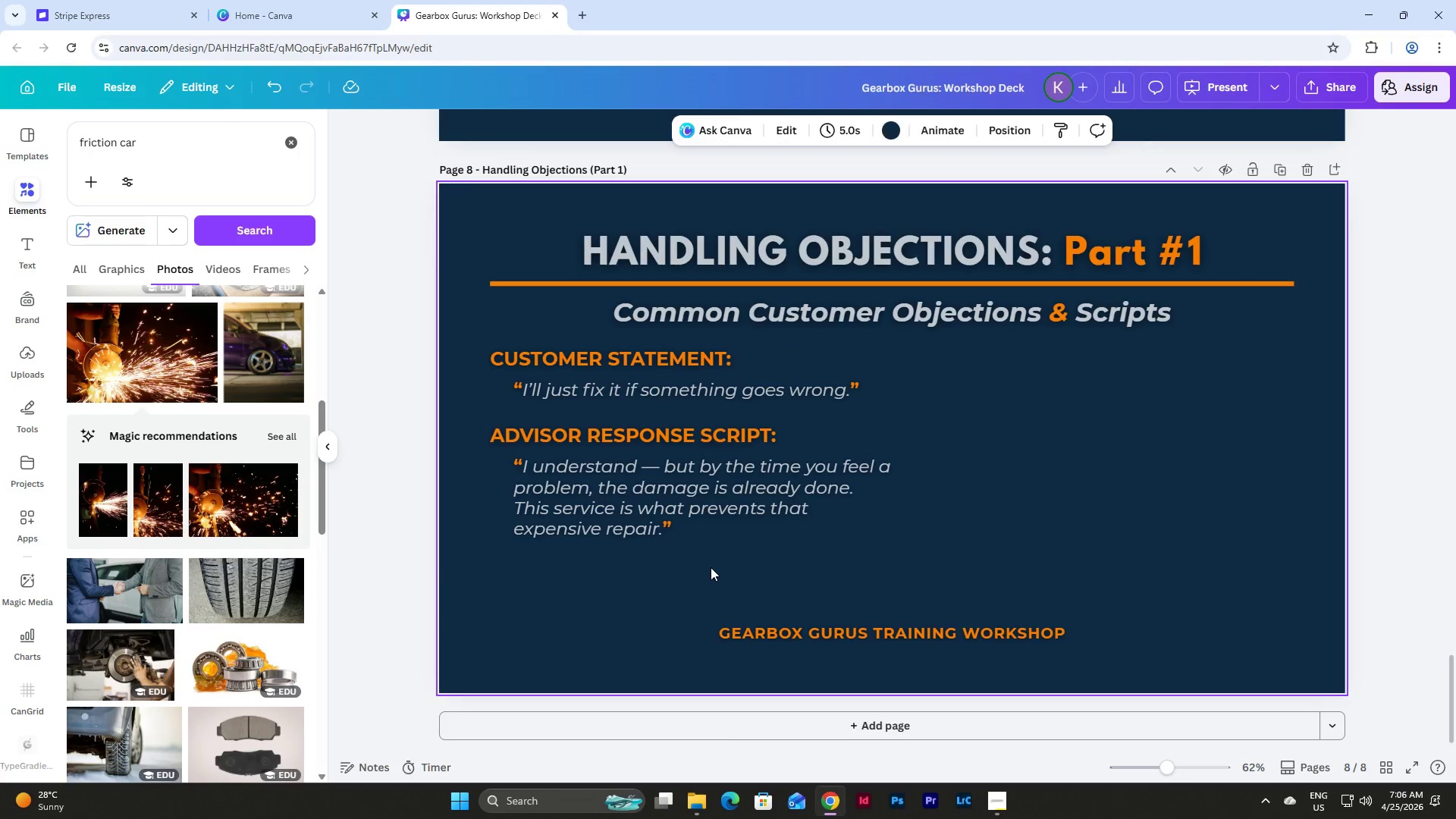 
key(Control+V)
 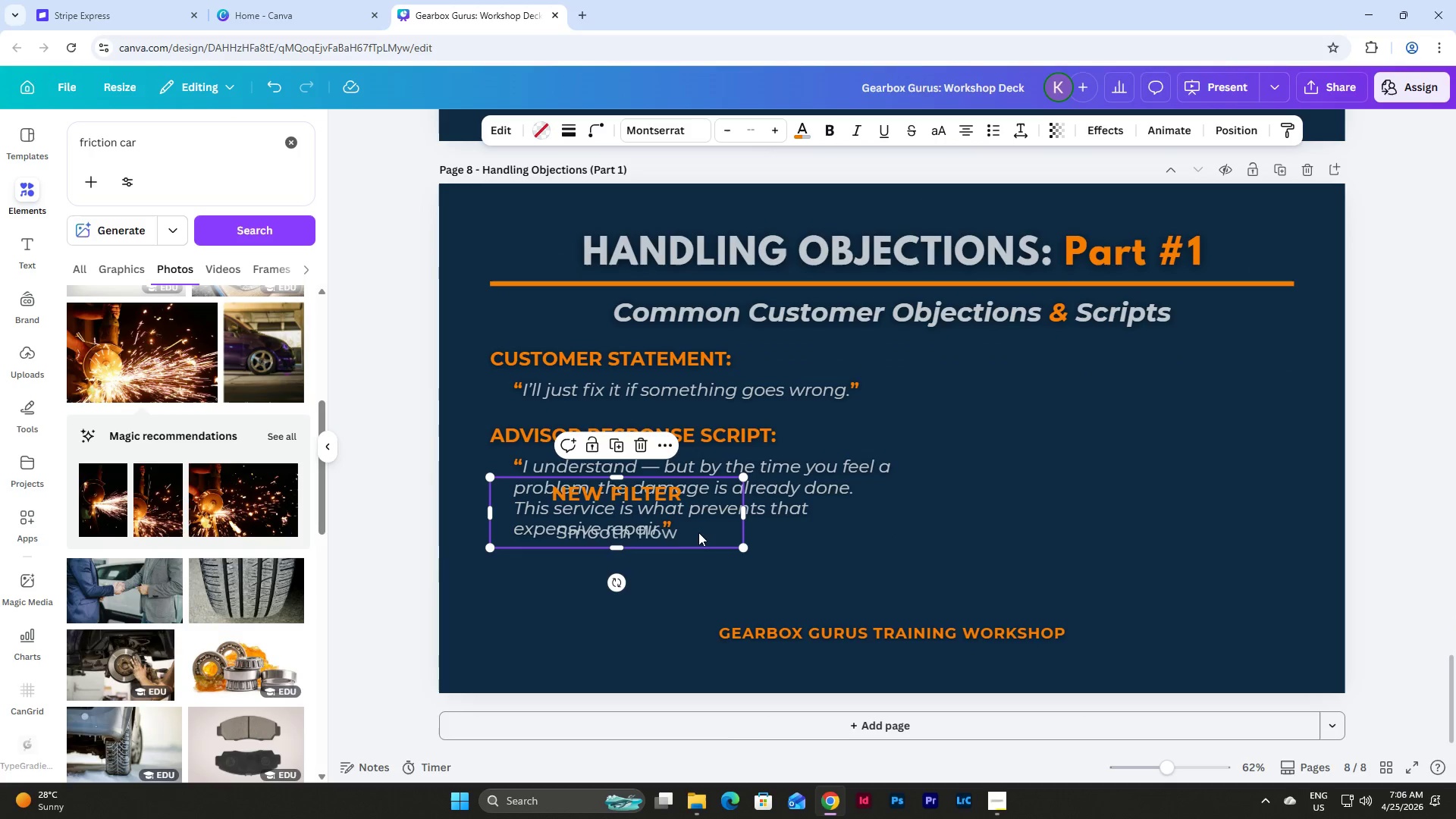 
left_click_drag(start_coordinate=[698, 532], to_coordinate=[720, 607])
 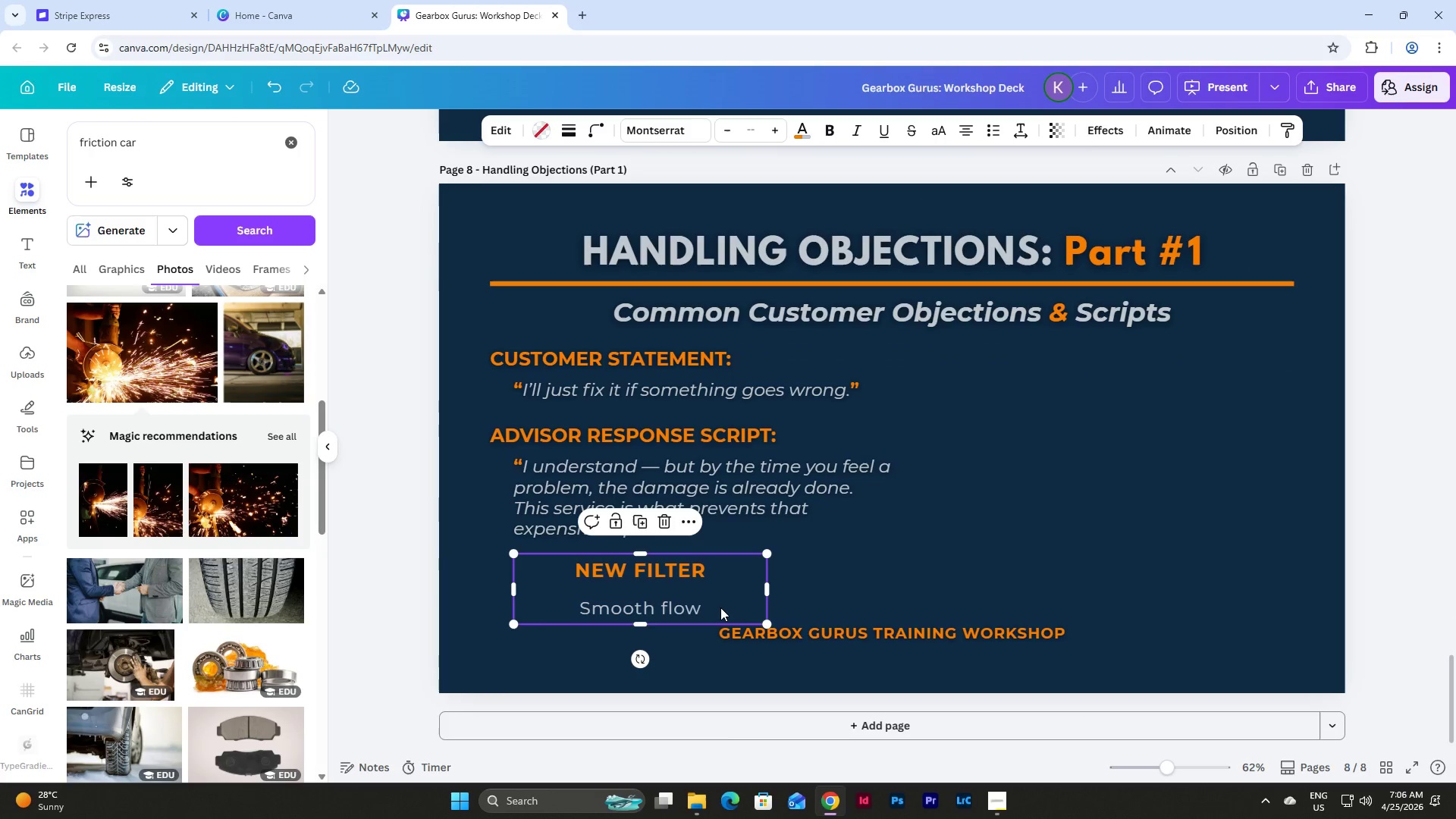 
left_click([720, 607])
 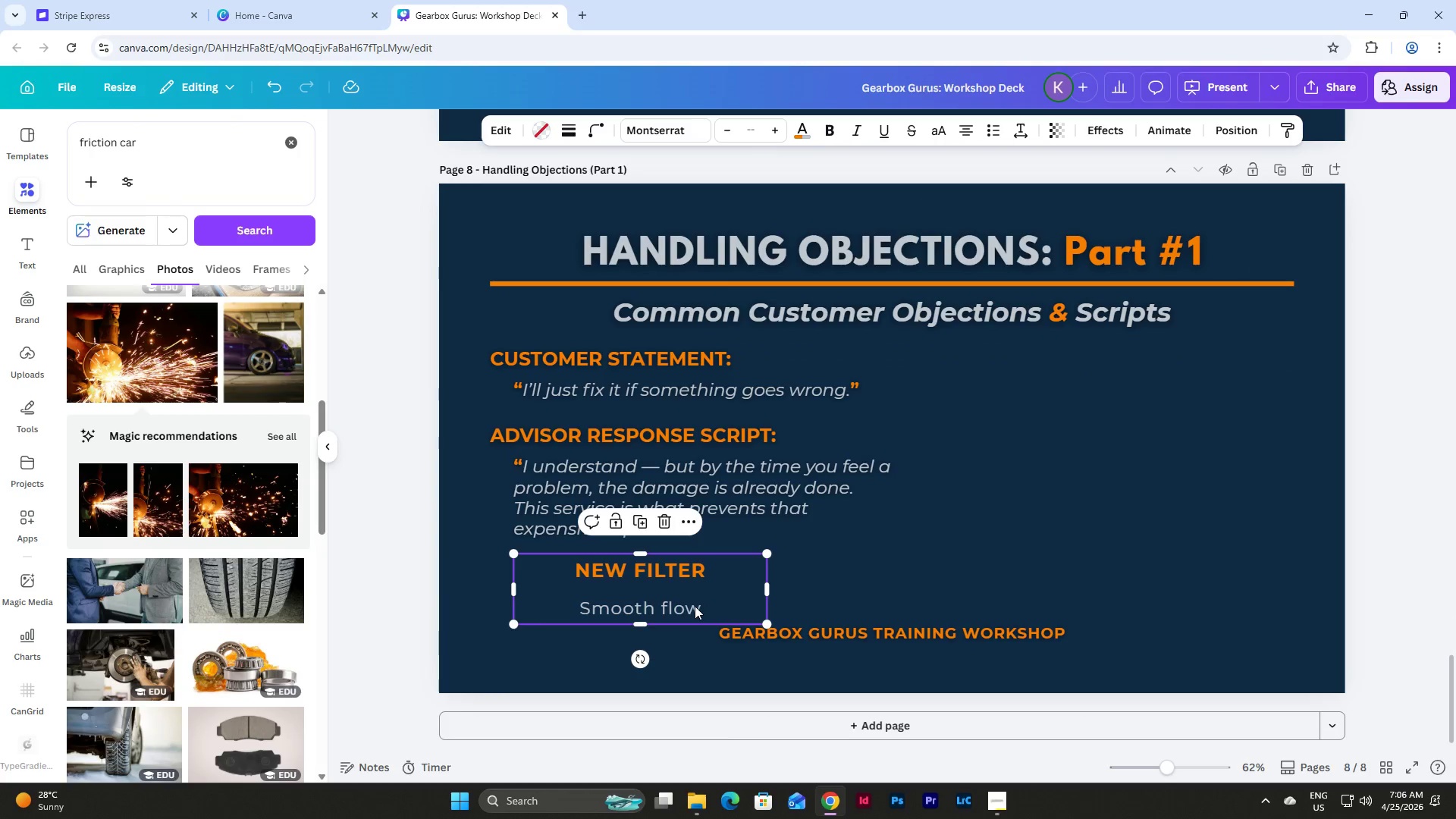 
left_click([695, 606])
 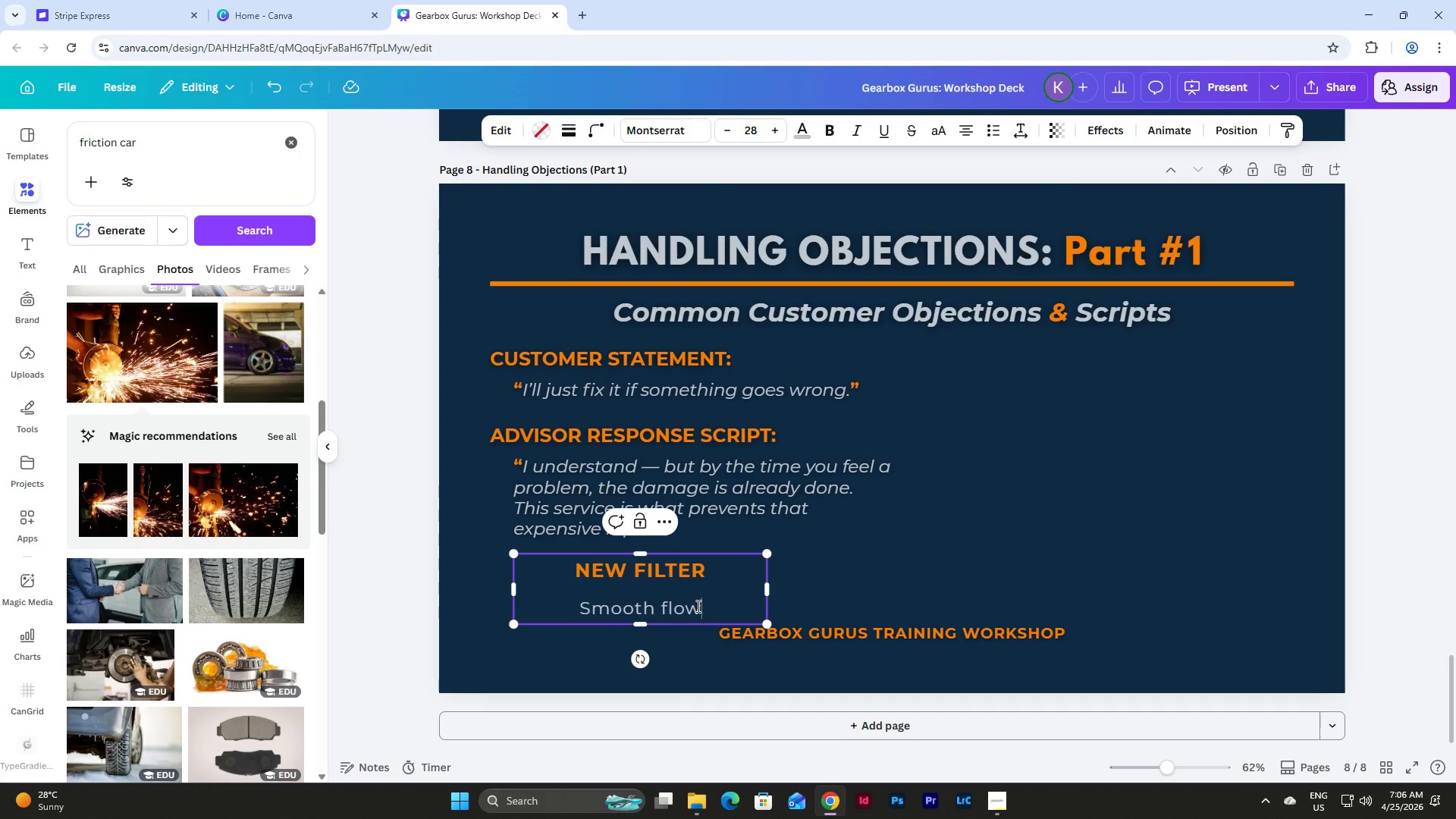 
left_click_drag(start_coordinate=[697, 606], to_coordinate=[552, 574])
 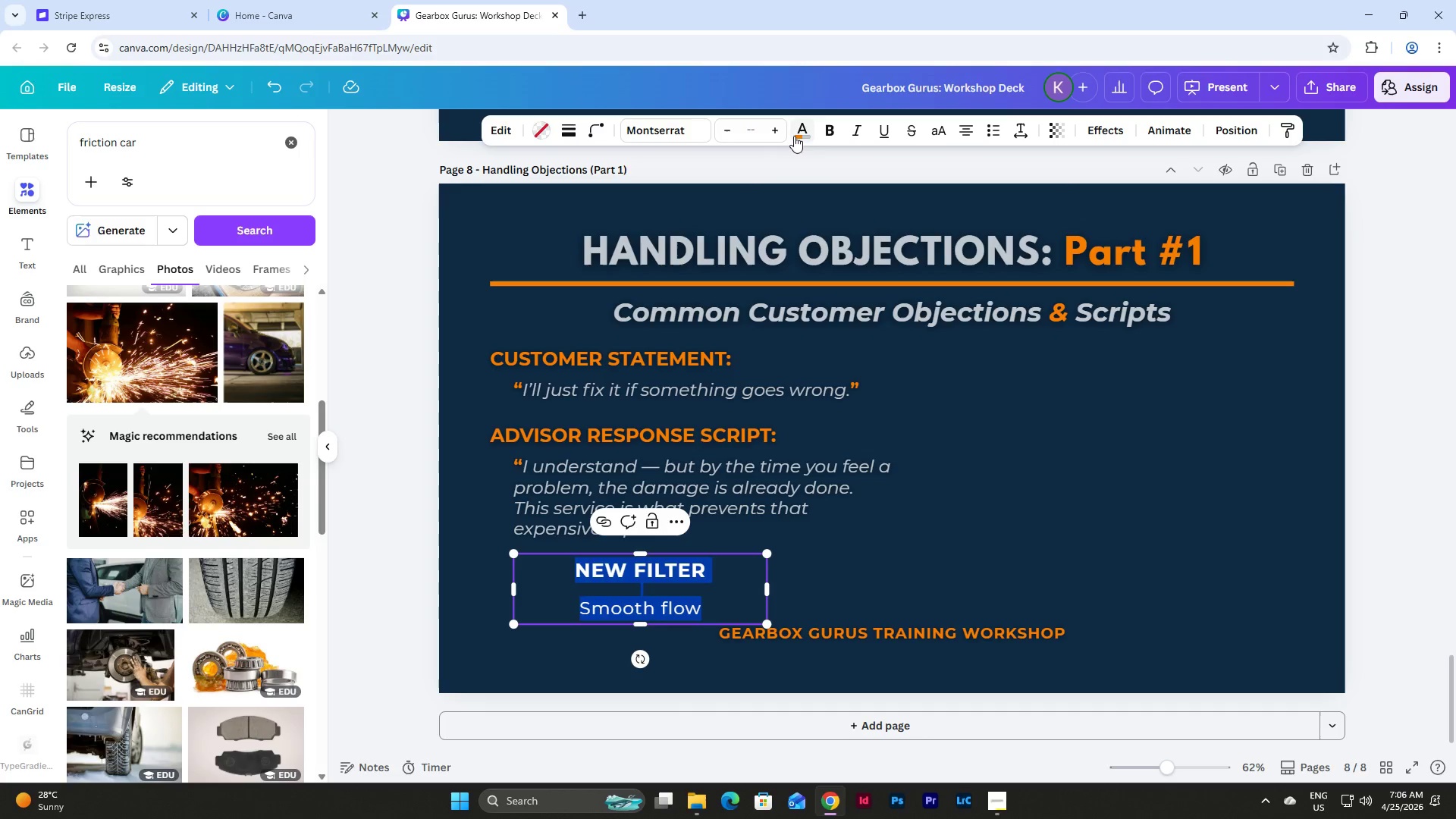 
left_click([794, 136])
 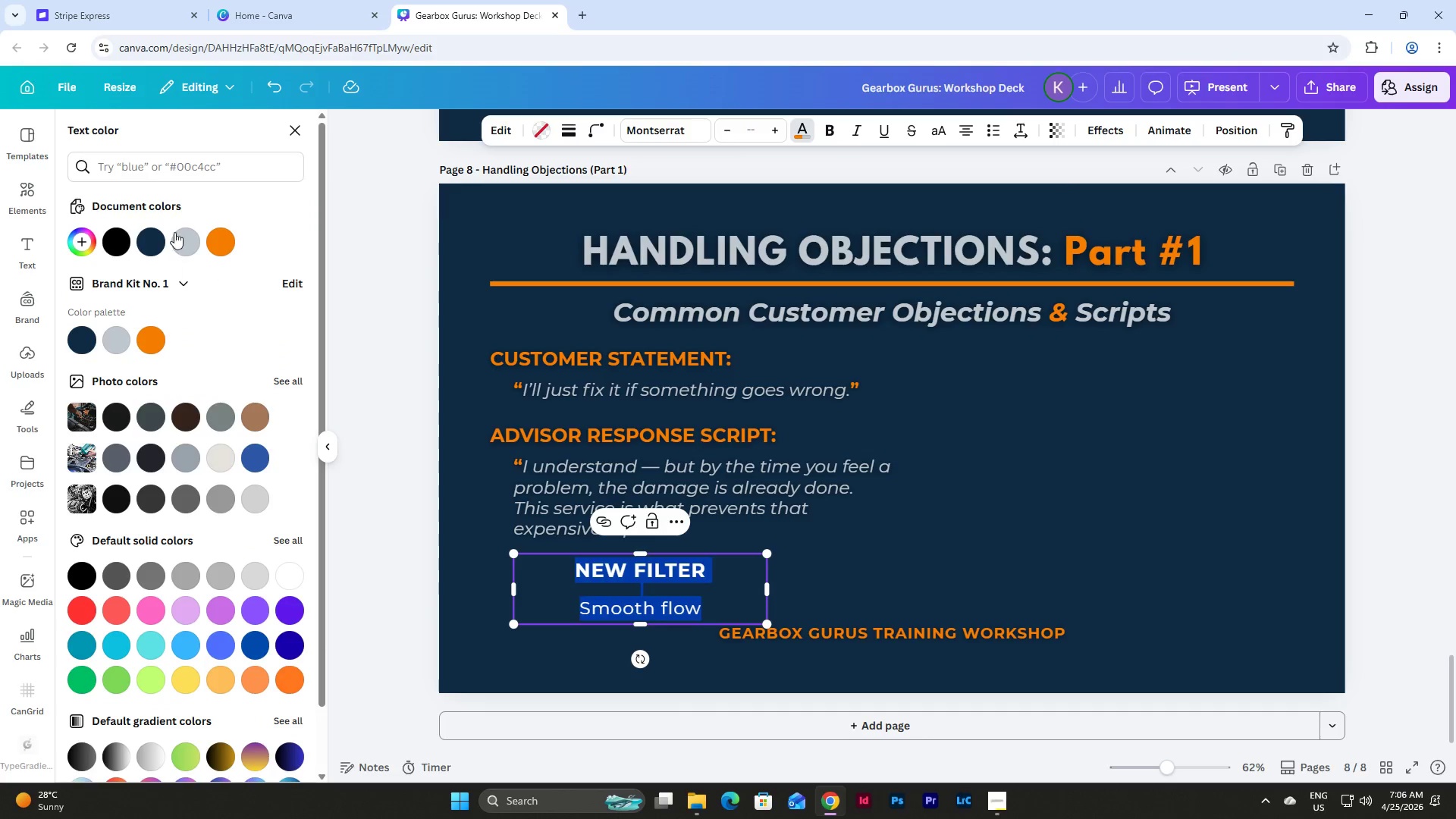 
left_click([177, 232])
 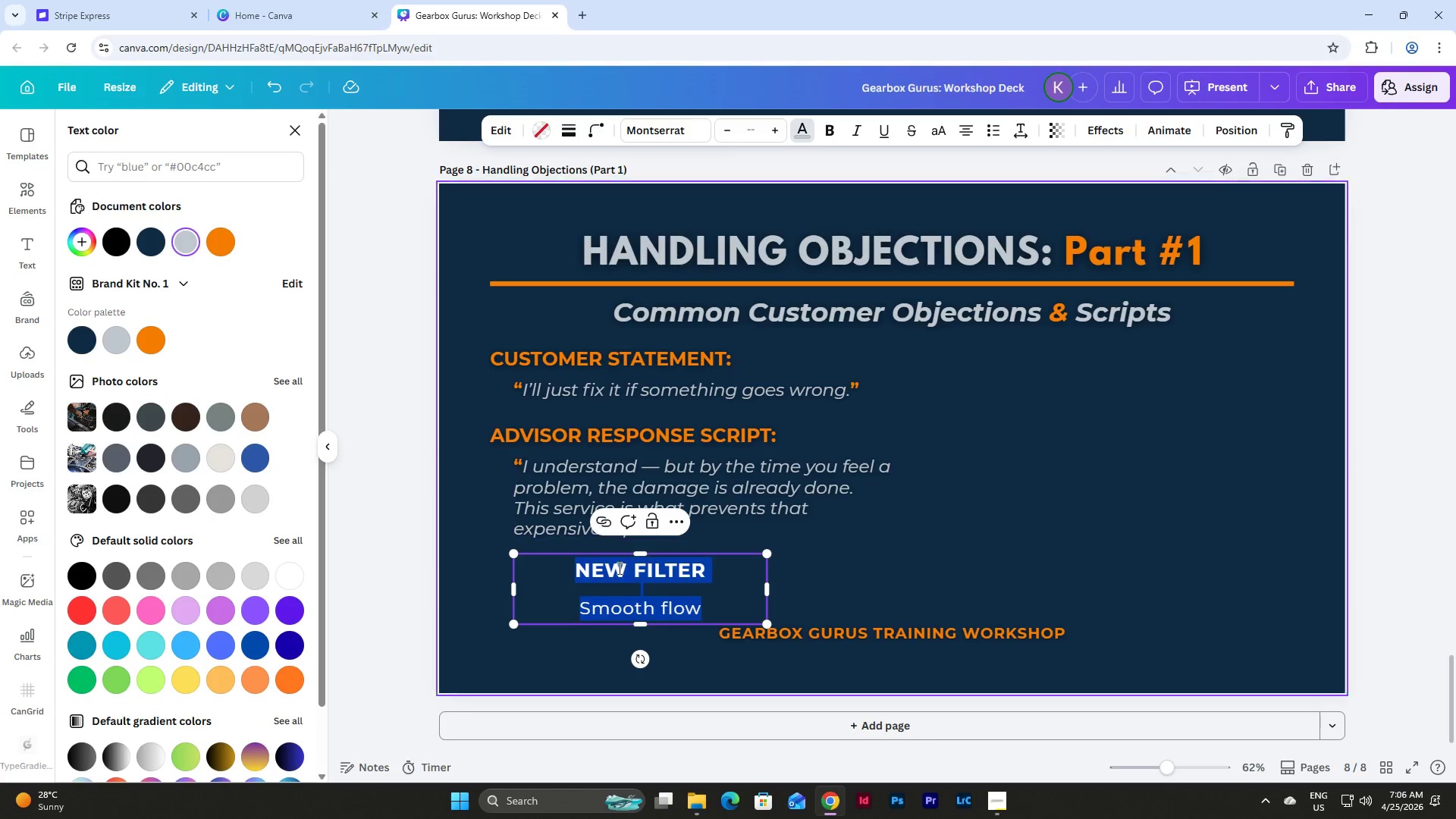 
left_click([670, 583])
 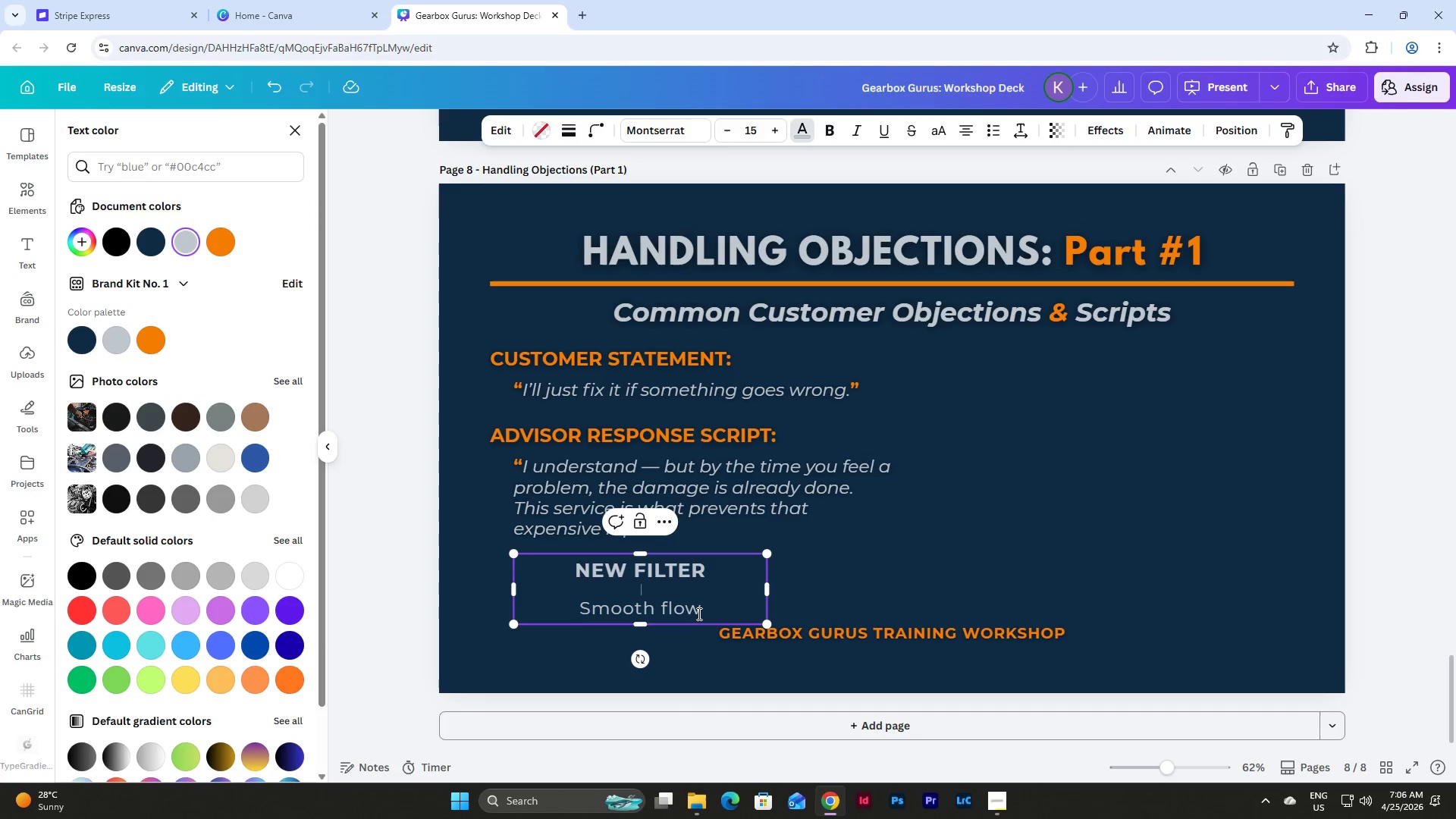 
left_click_drag(start_coordinate=[698, 613], to_coordinate=[544, 588])
 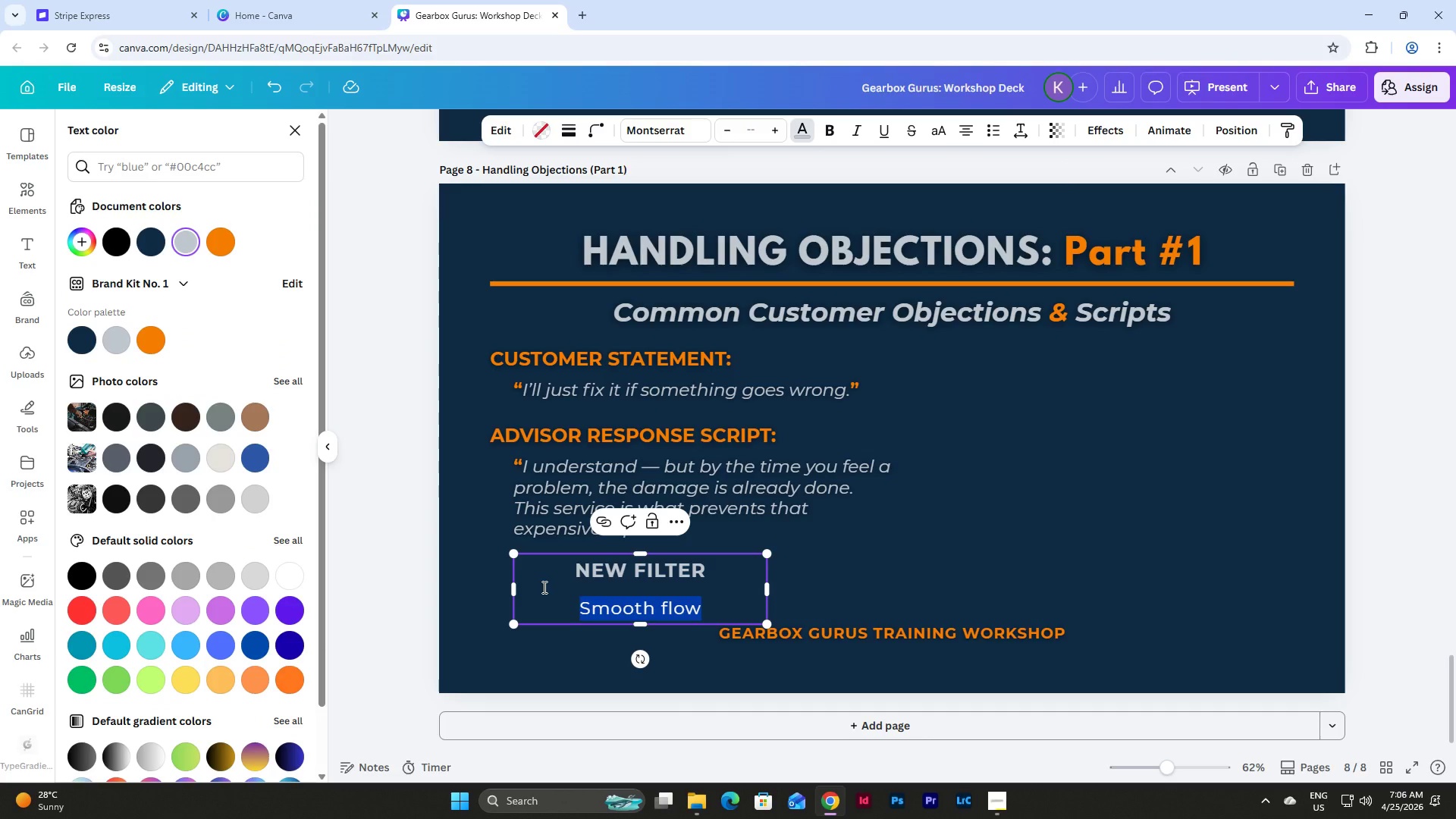 
key(Backspace)
 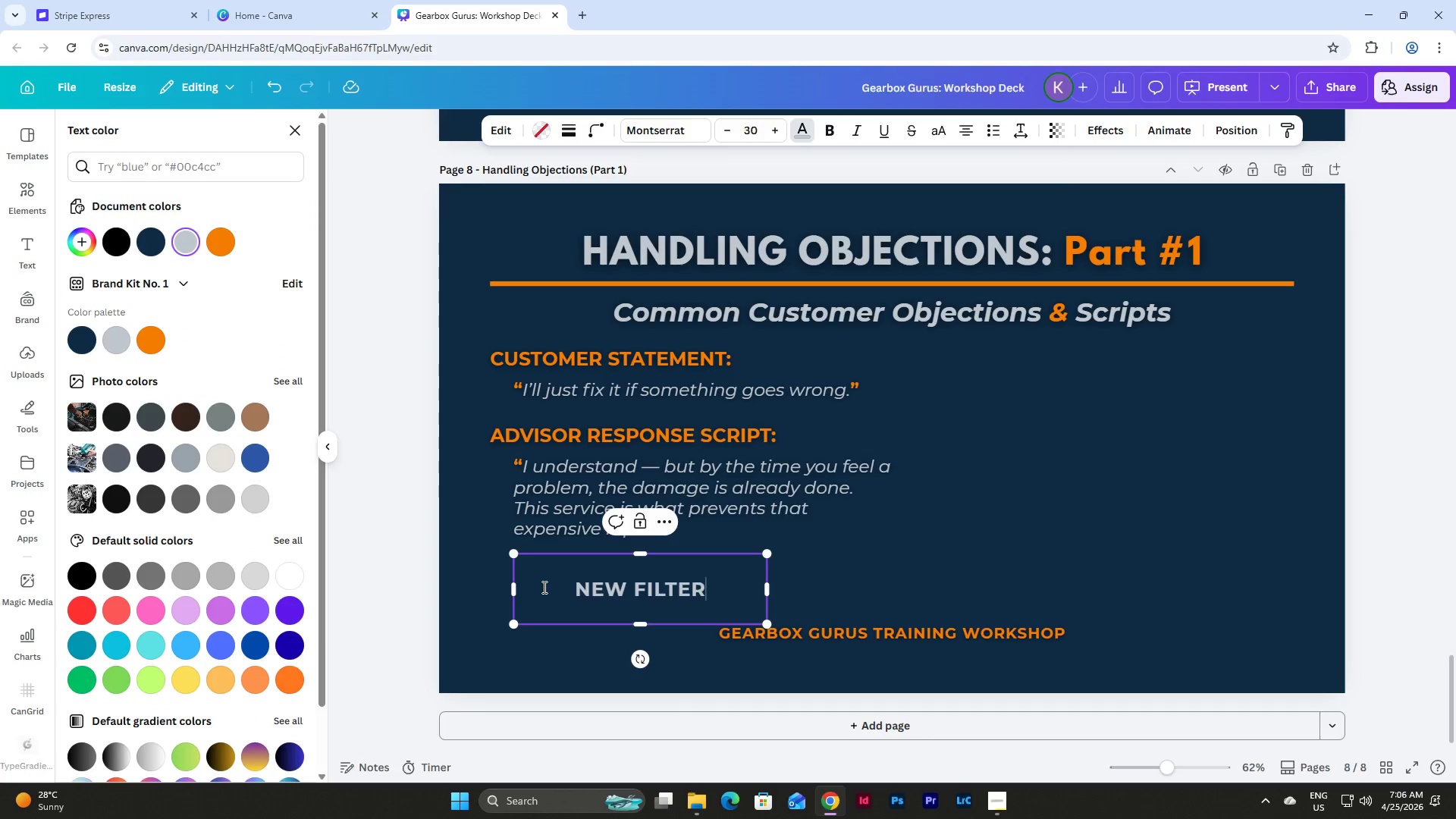 
key(Backspace)
 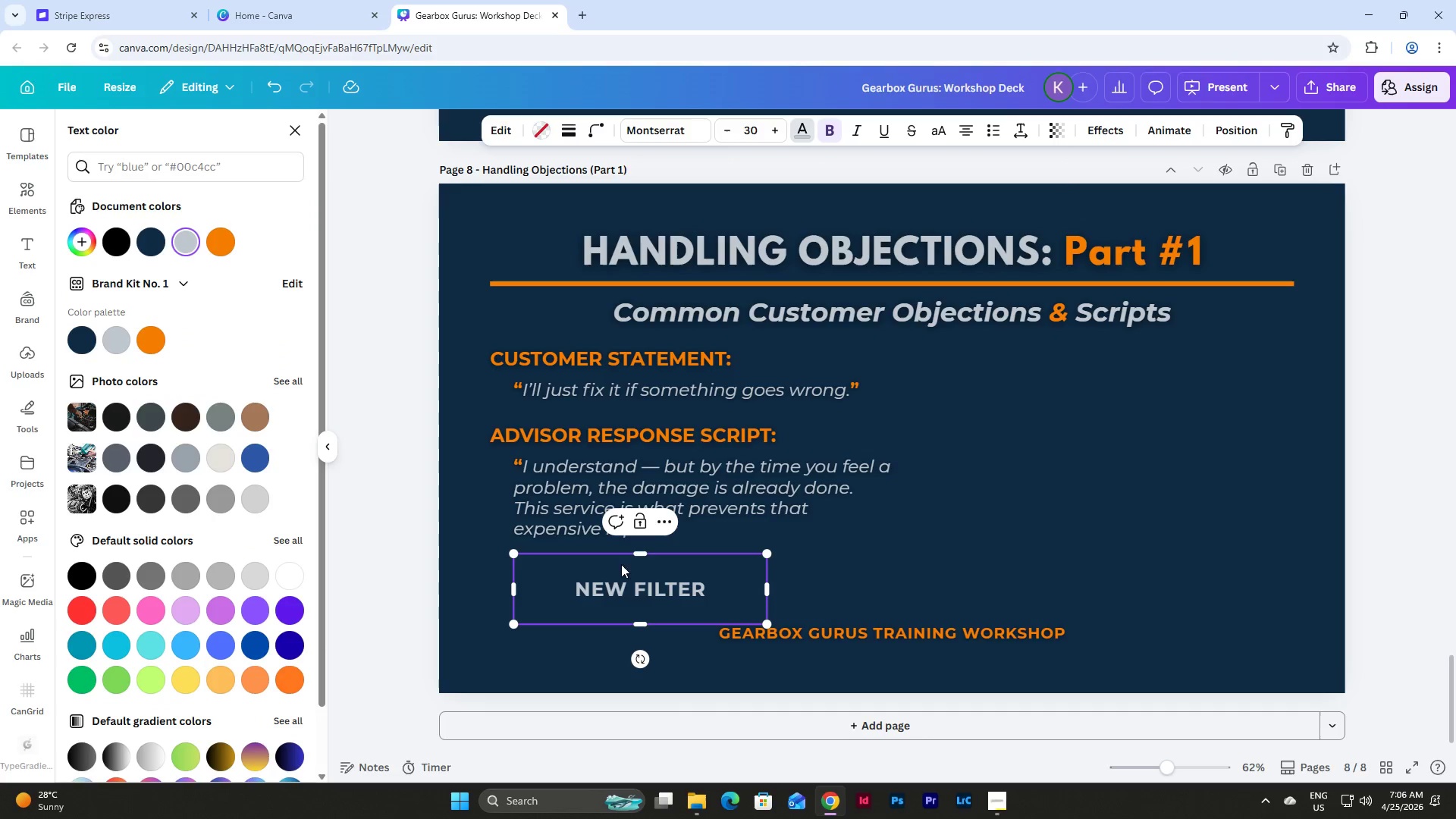 
left_click_drag(start_coordinate=[639, 552], to_coordinate=[648, 629])
 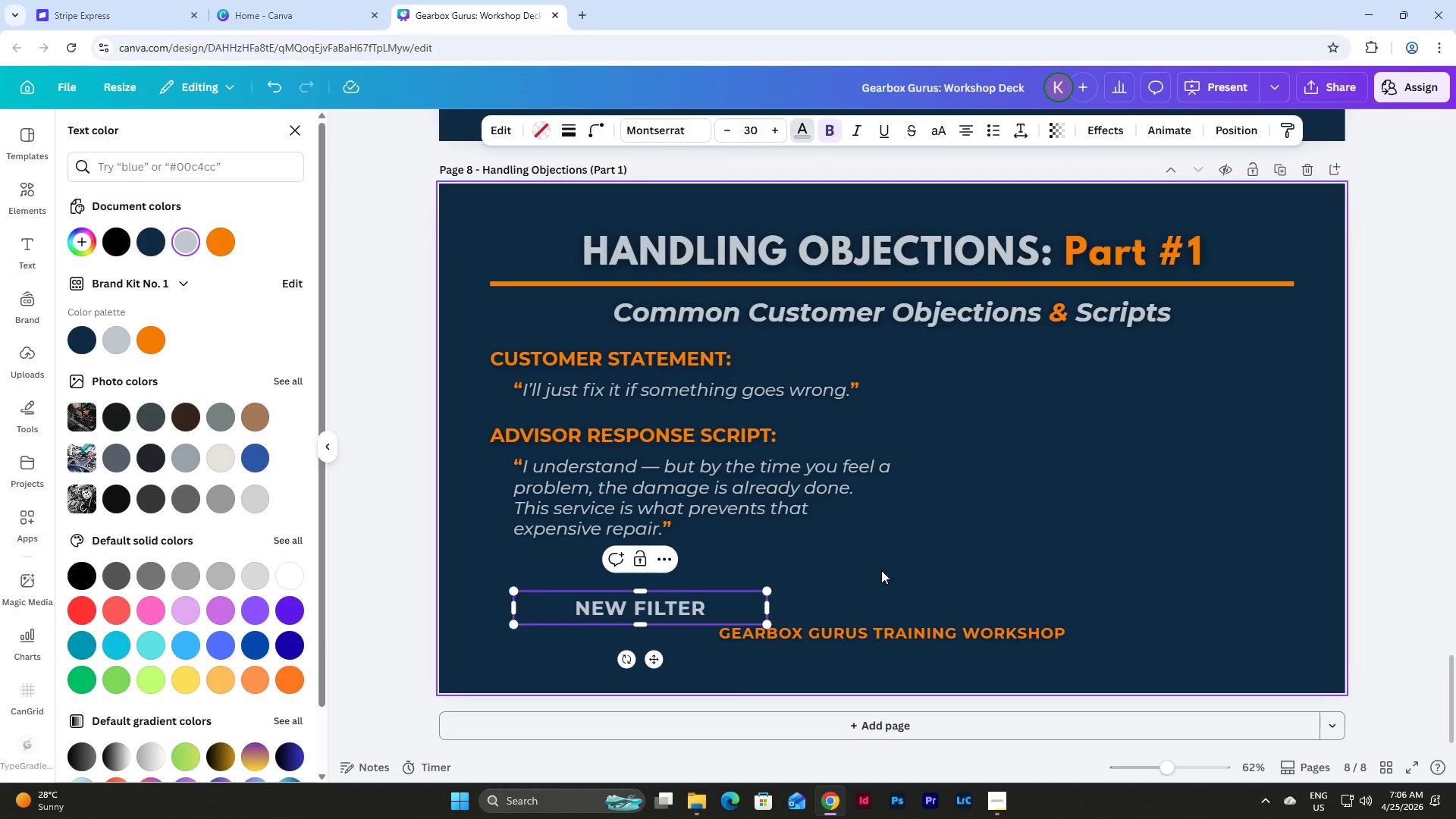 
left_click([881, 570])
 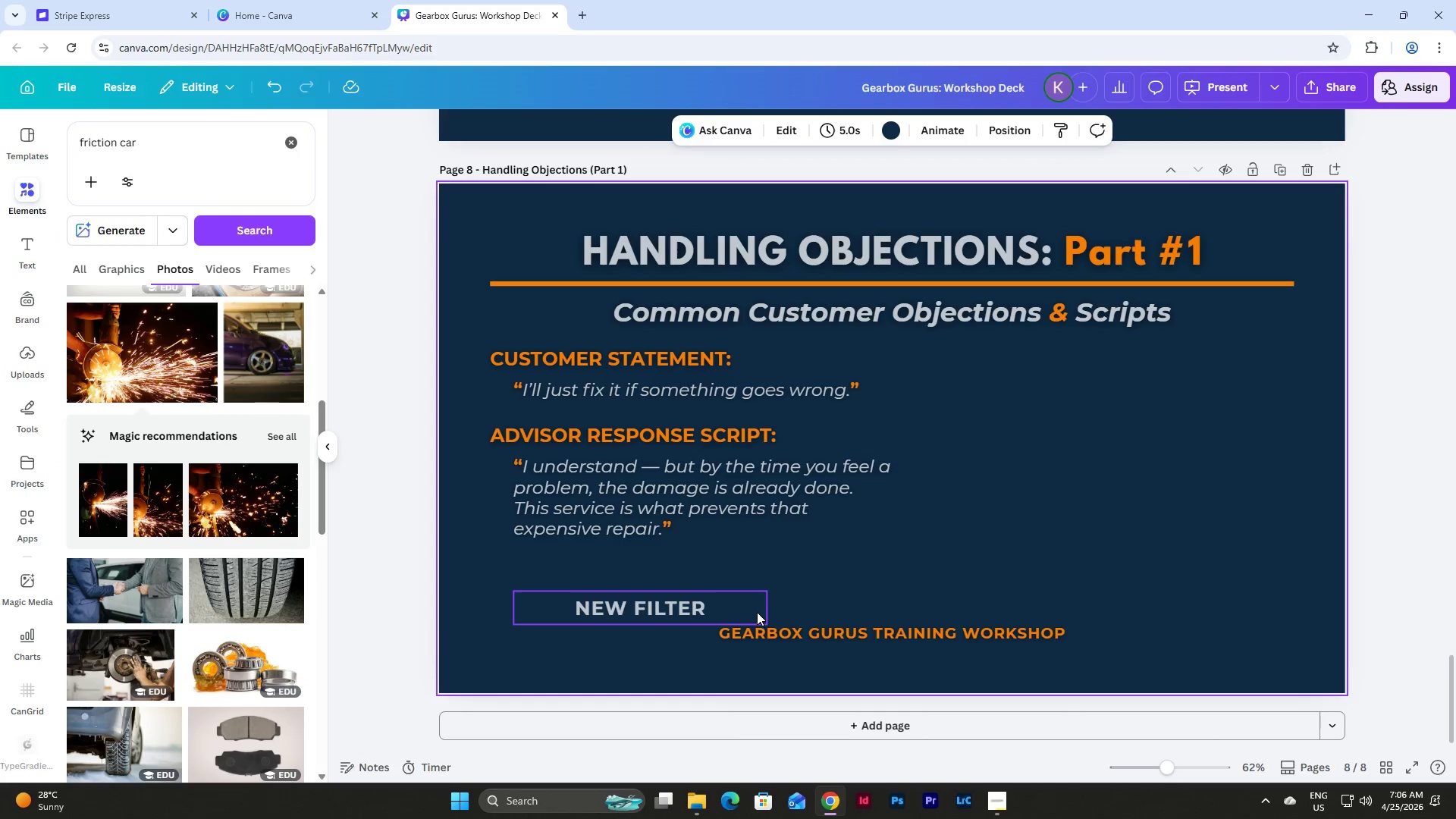 
left_click_drag(start_coordinate=[719, 596], to_coordinate=[535, 129])
 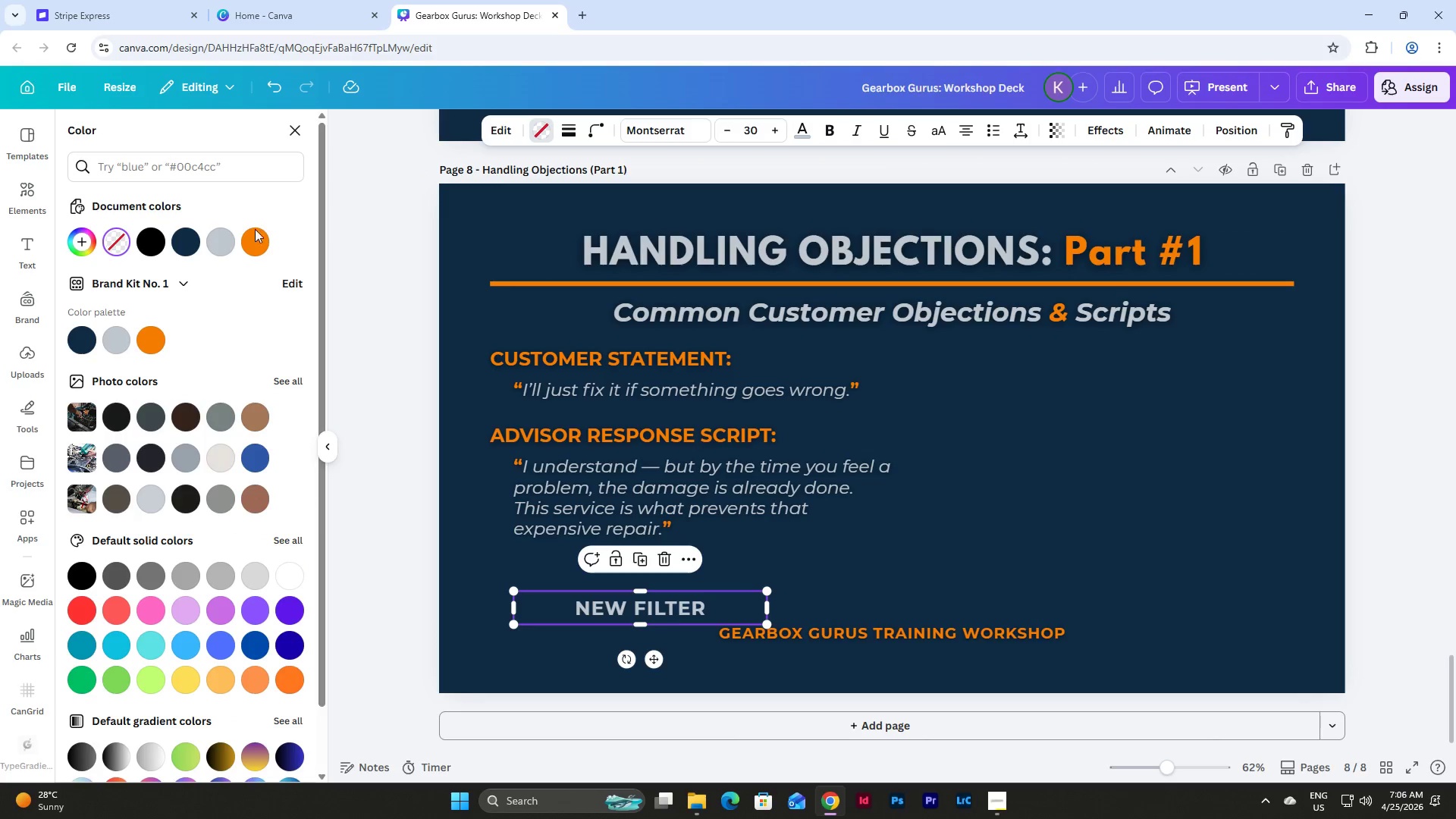 
left_click([535, 129])
 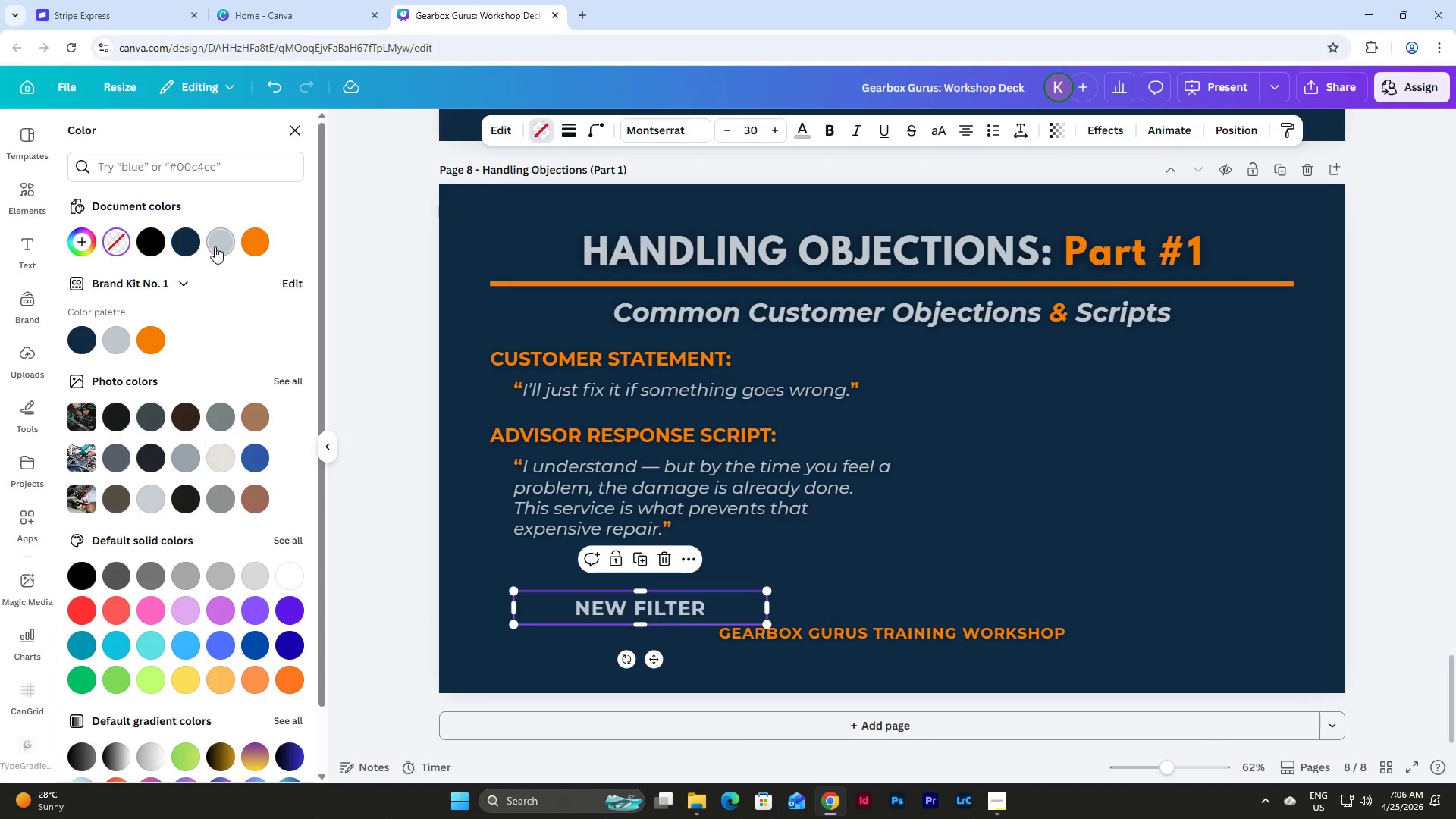 
left_click([258, 242])
 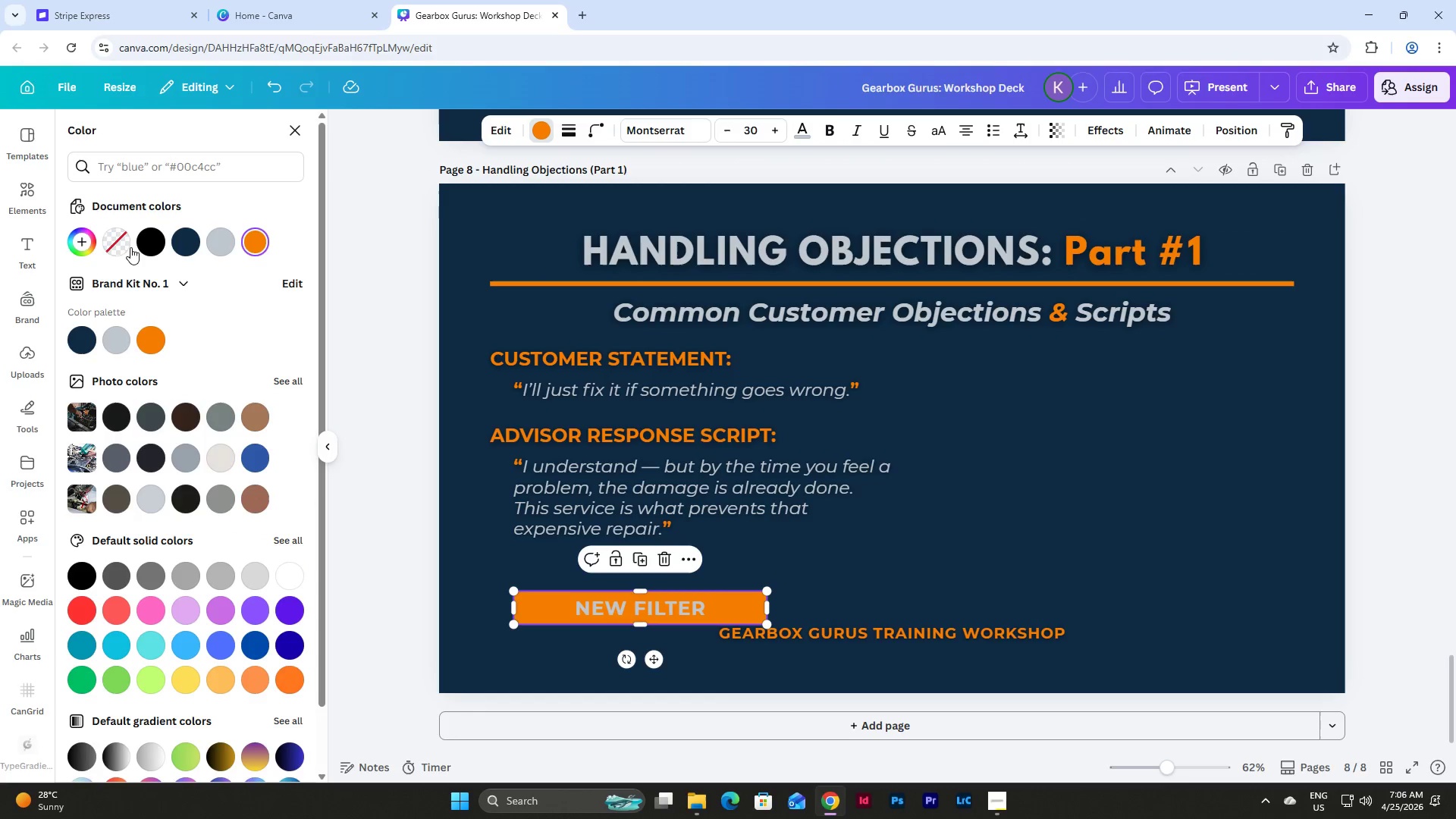 
wait(6.27)
 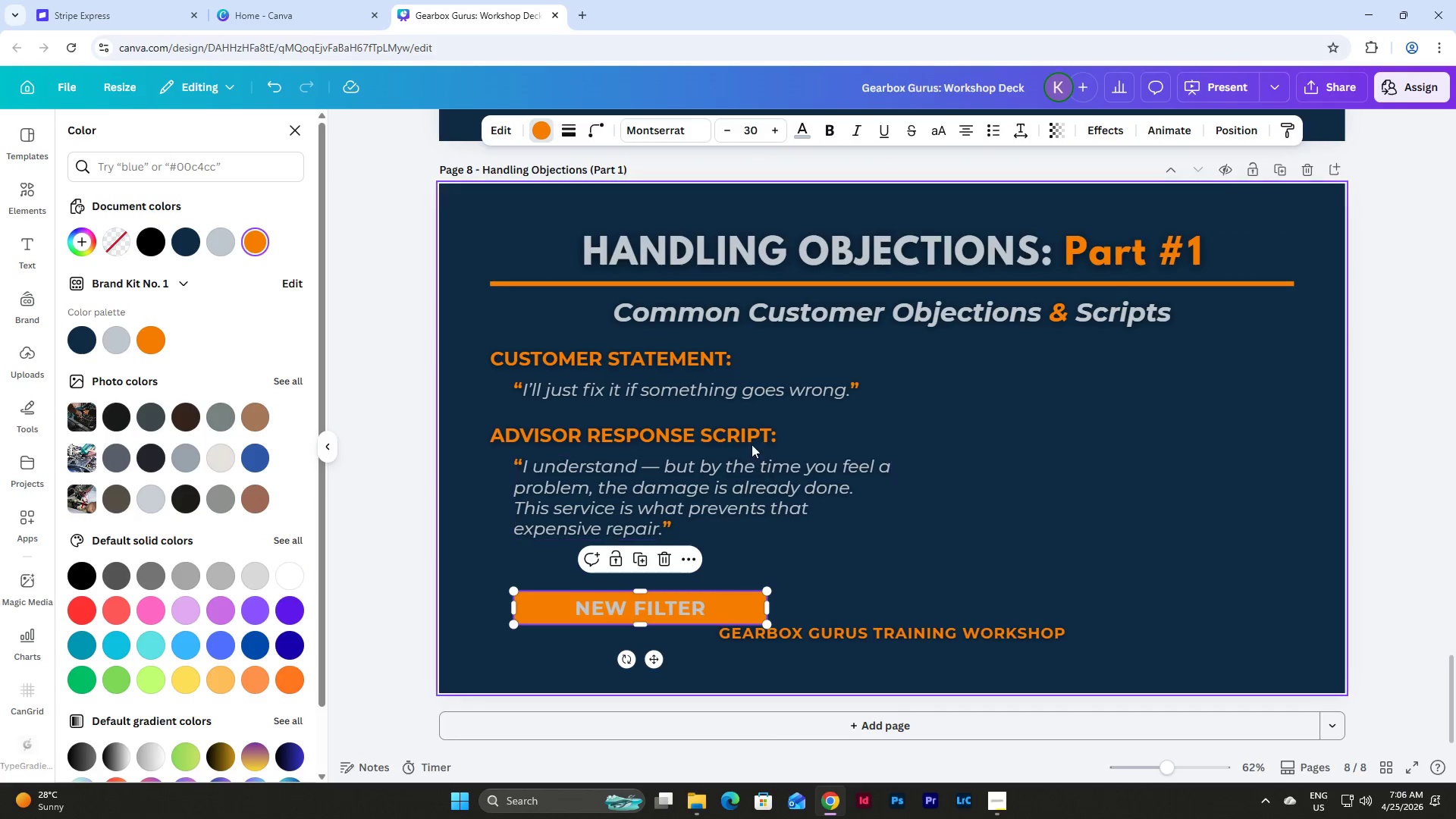 
left_click([568, 127])
 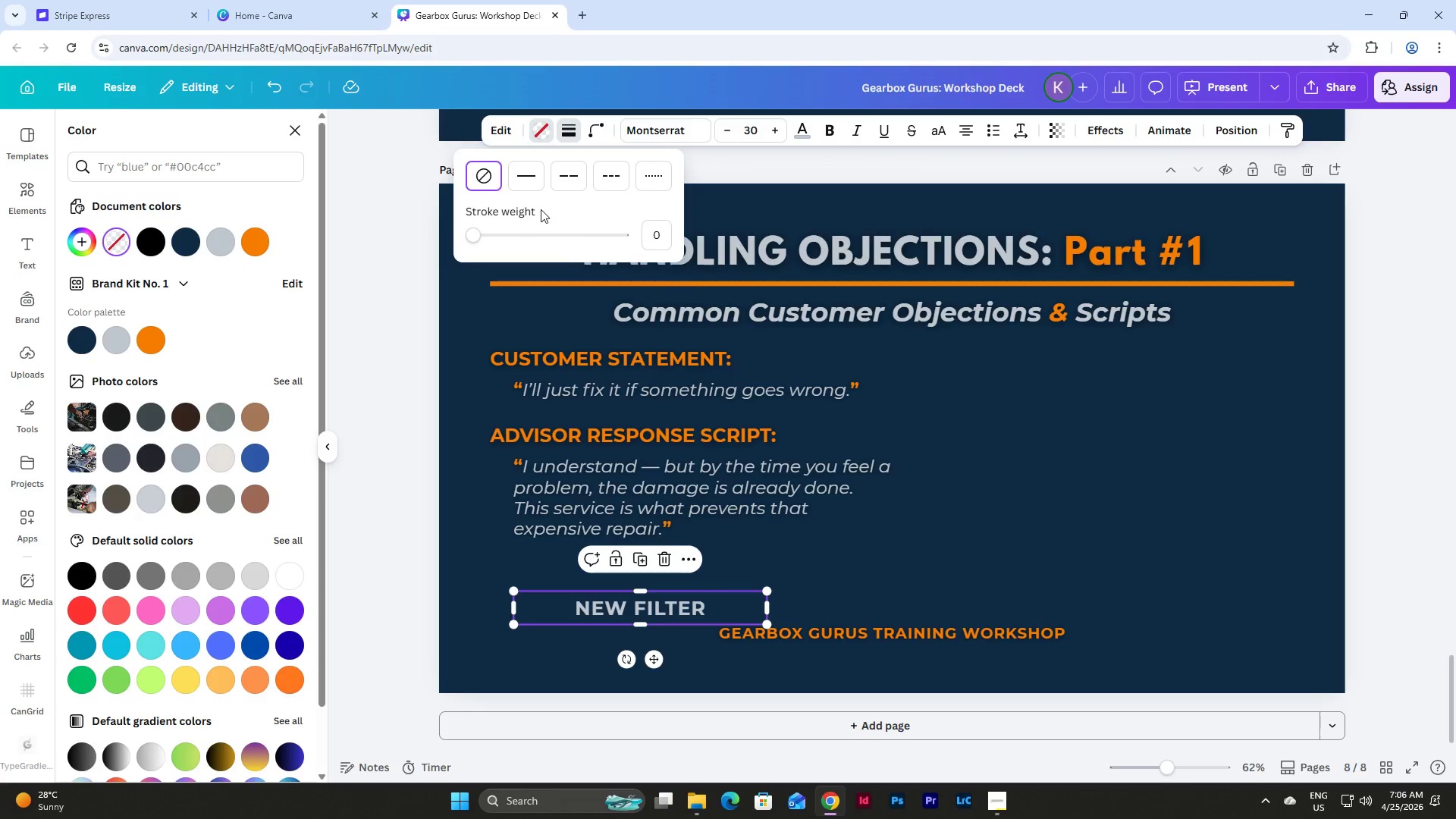 
left_click([526, 184])
 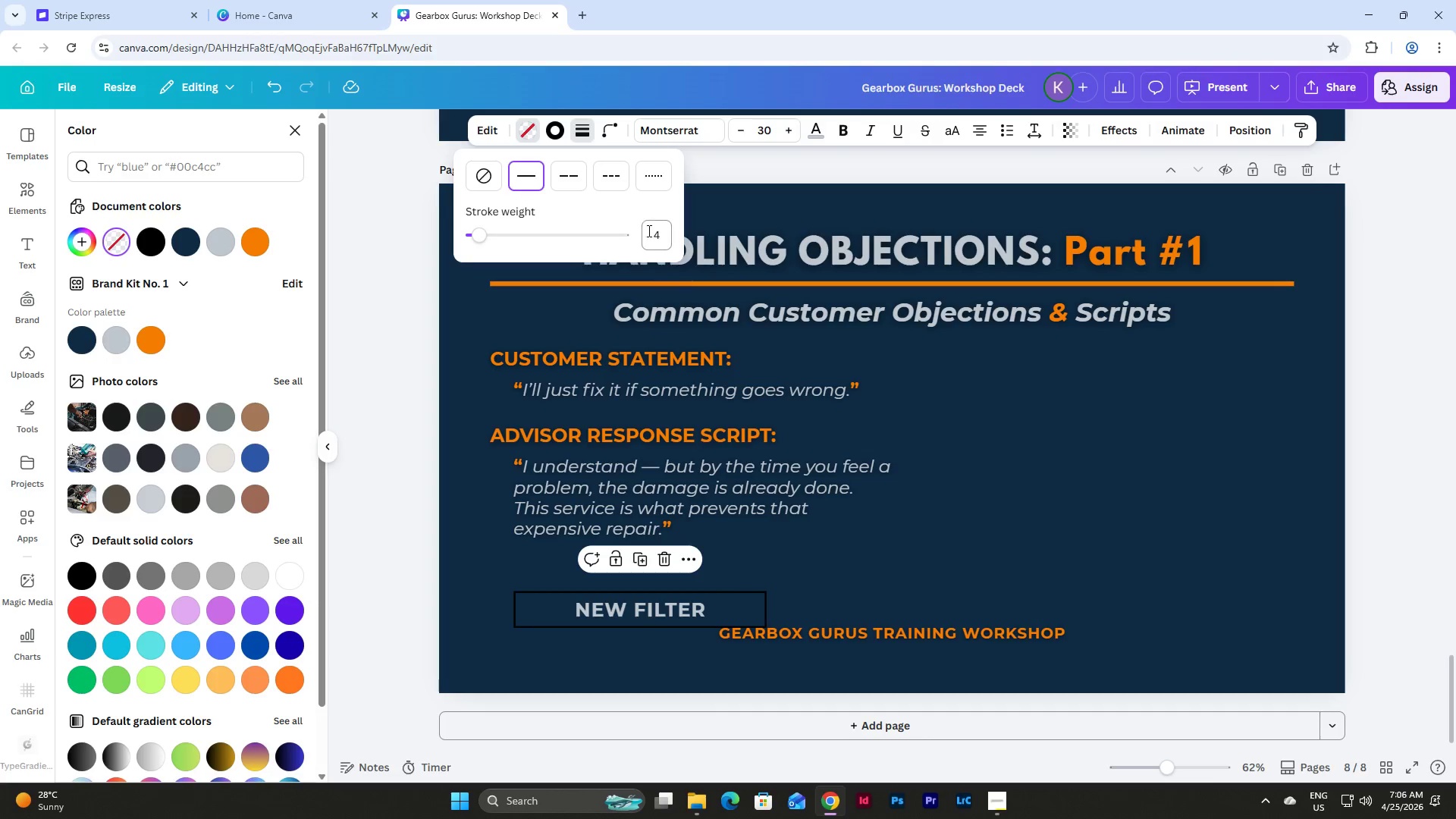 
left_click([651, 232])
 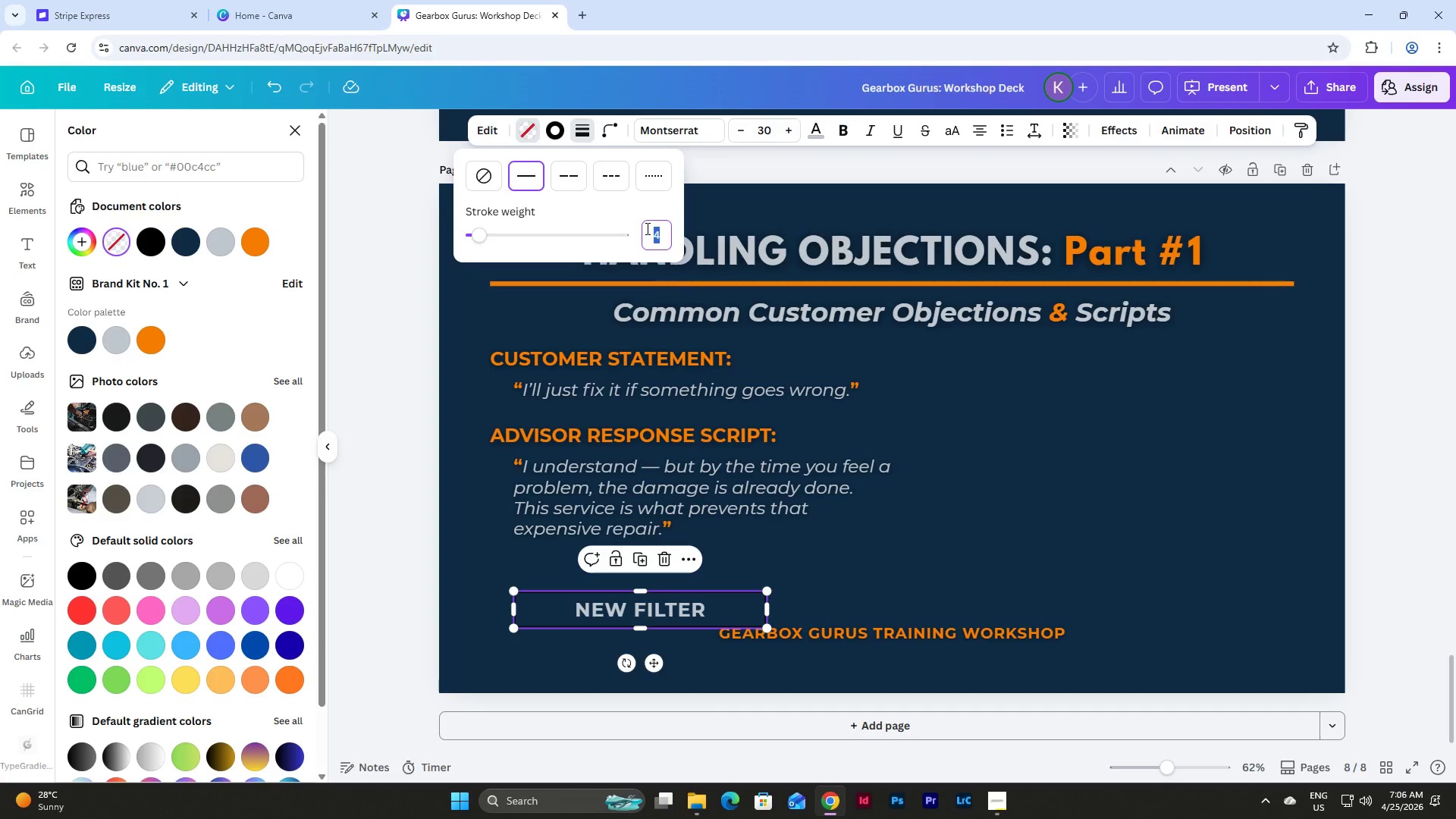 
key(Numpad1)
 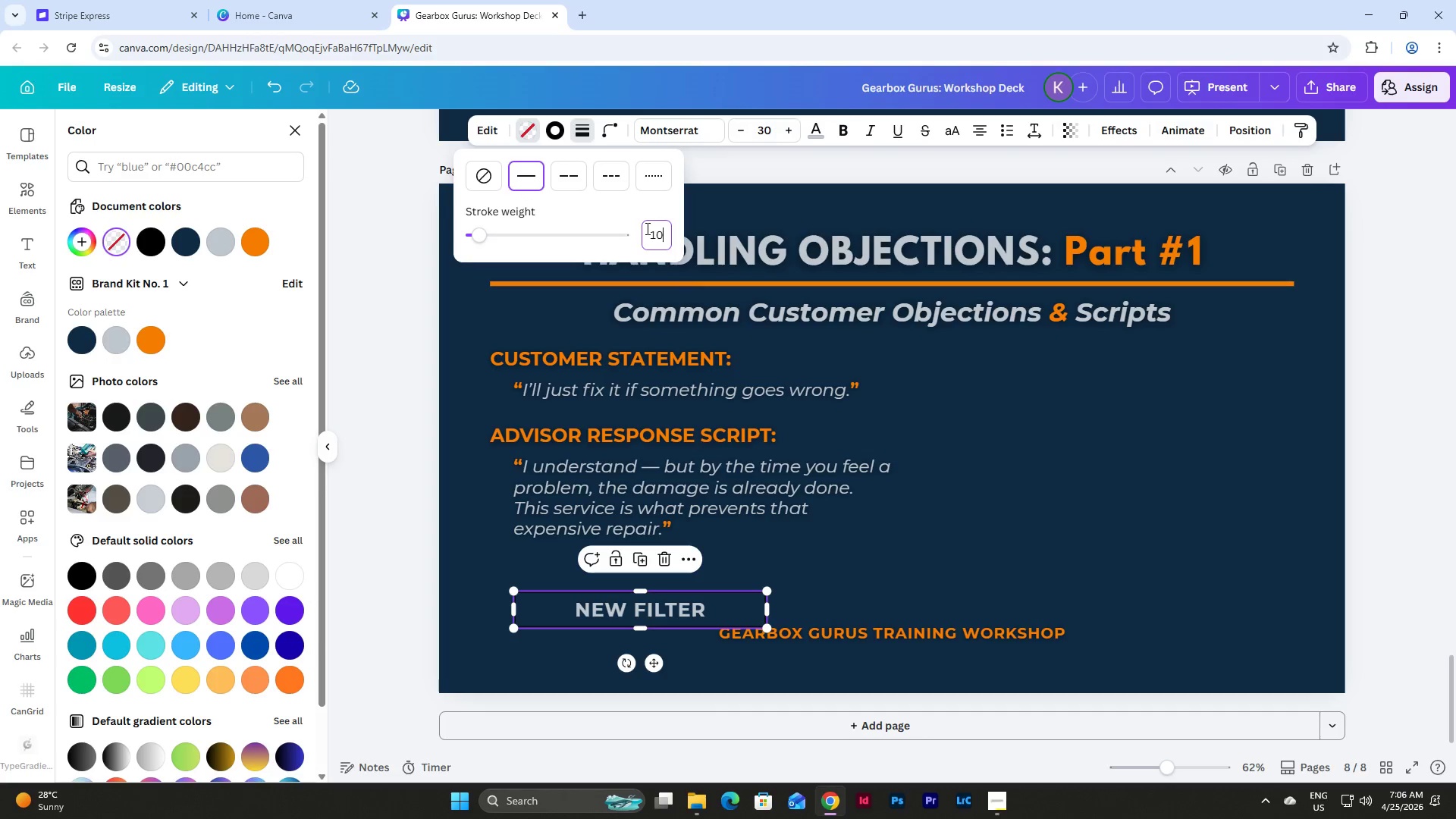 
key(Numpad0)
 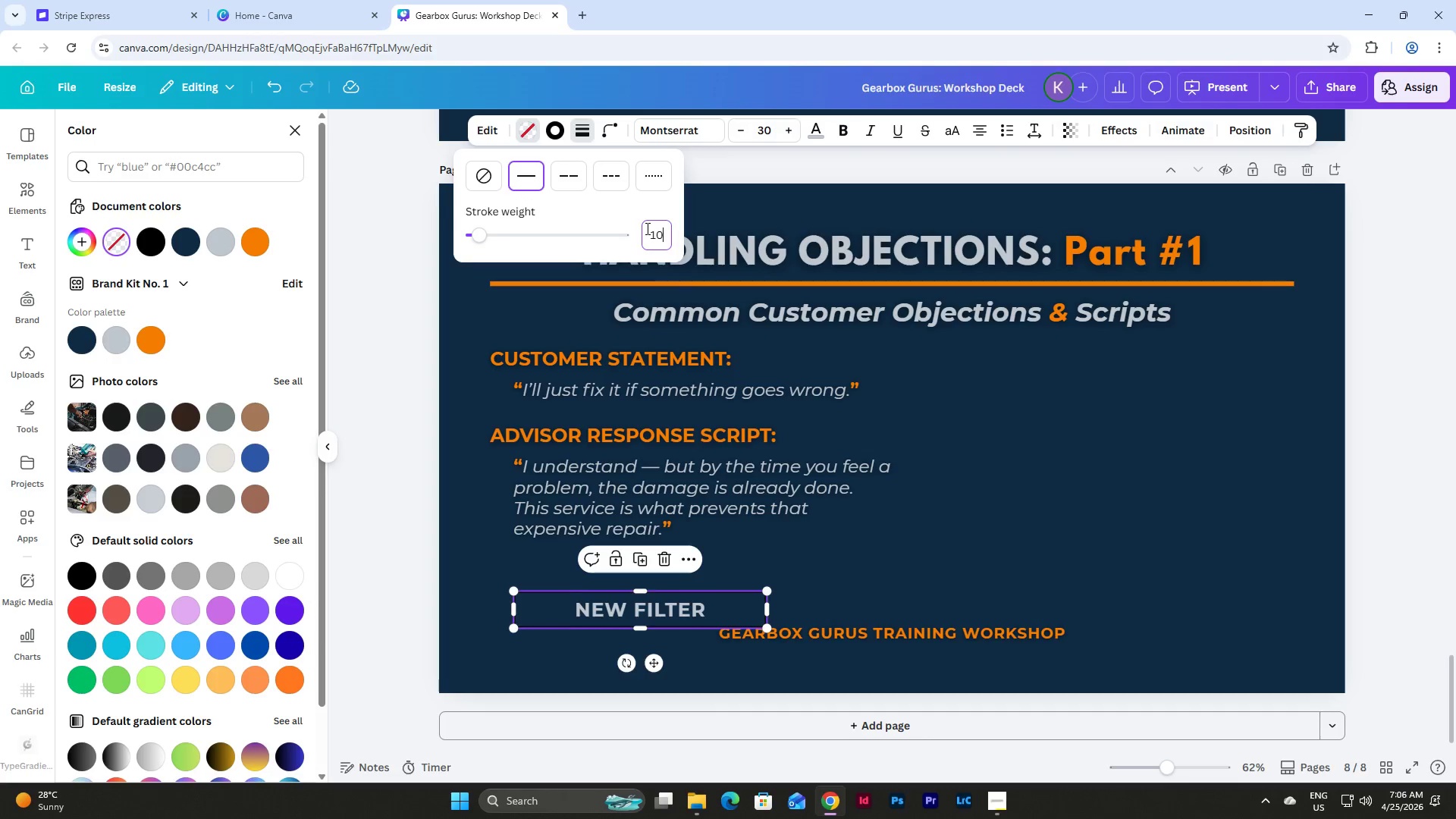 
key(NumpadEnter)
 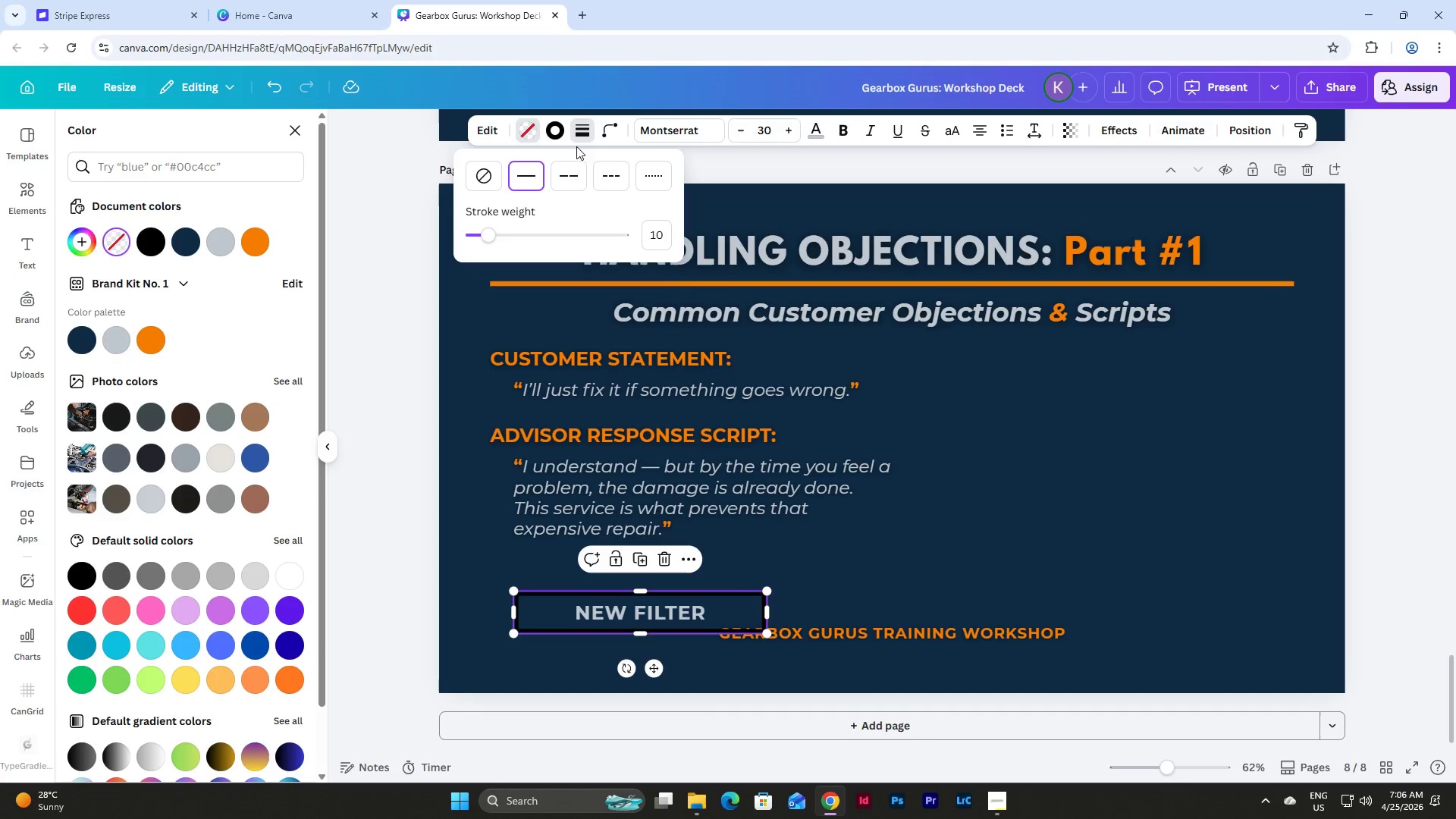 
left_click([553, 120])
 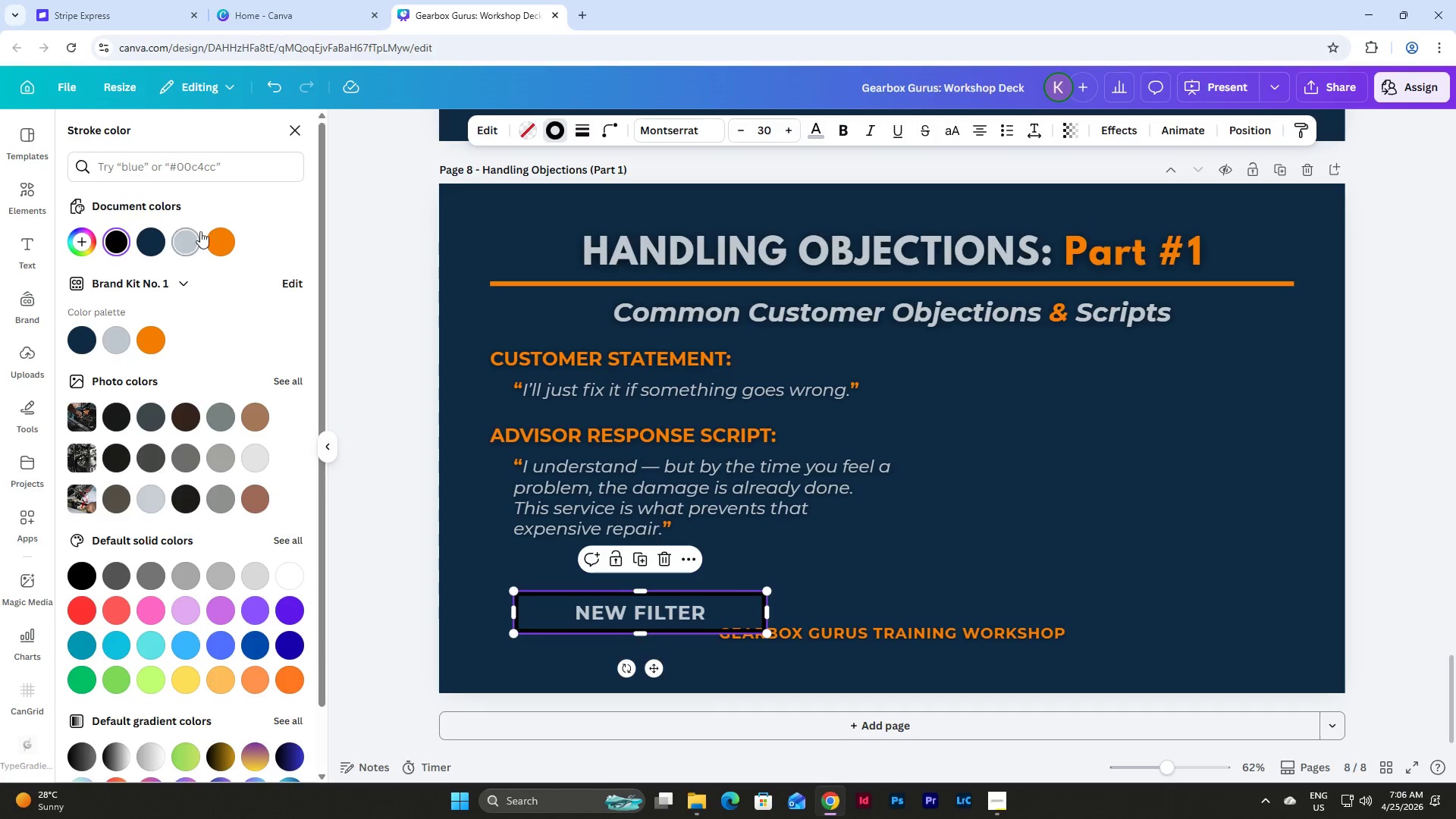 
left_click([224, 238])
 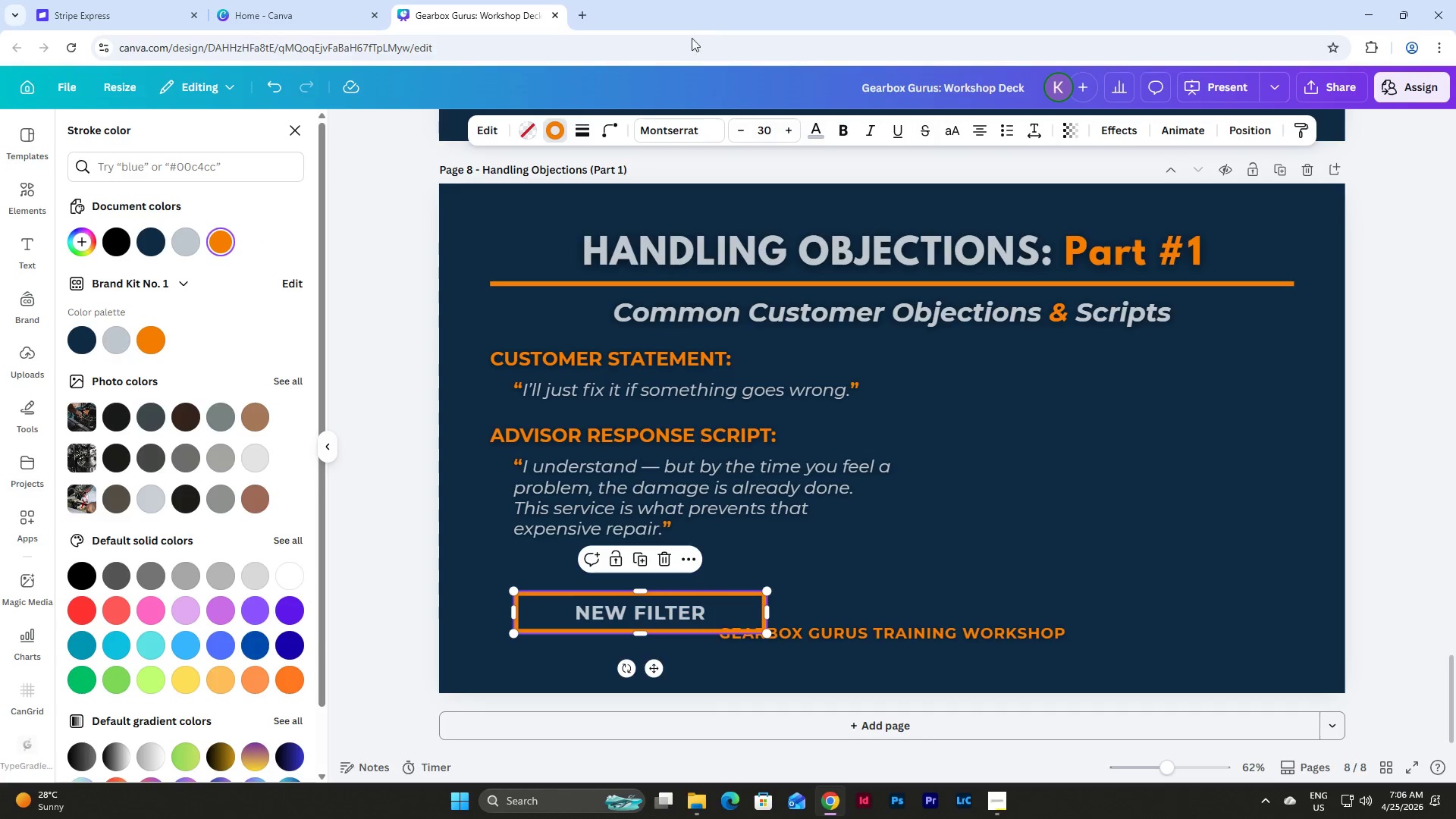 
left_click([609, 127])
 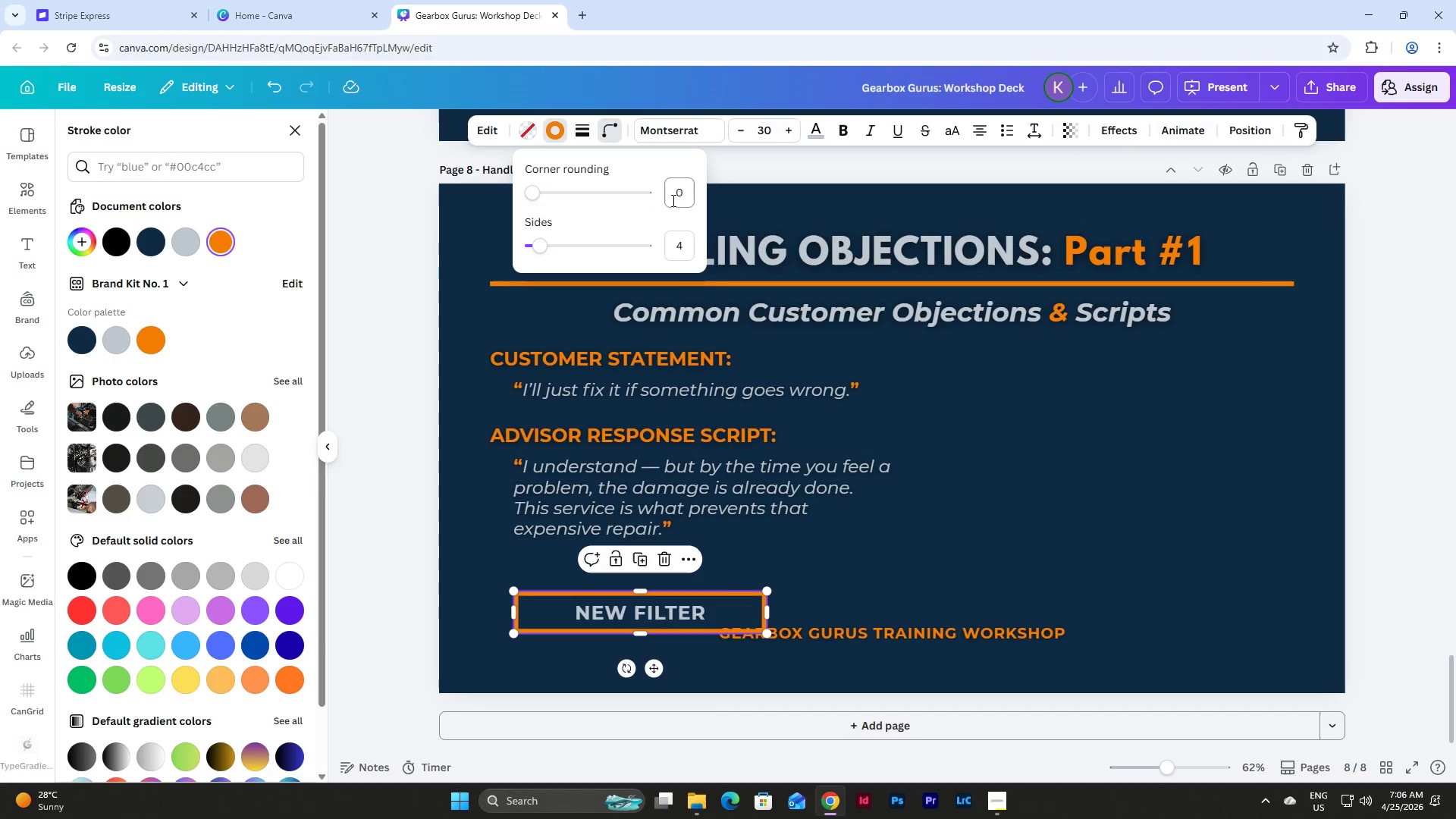 
left_click_drag(start_coordinate=[674, 189], to_coordinate=[782, 203])
 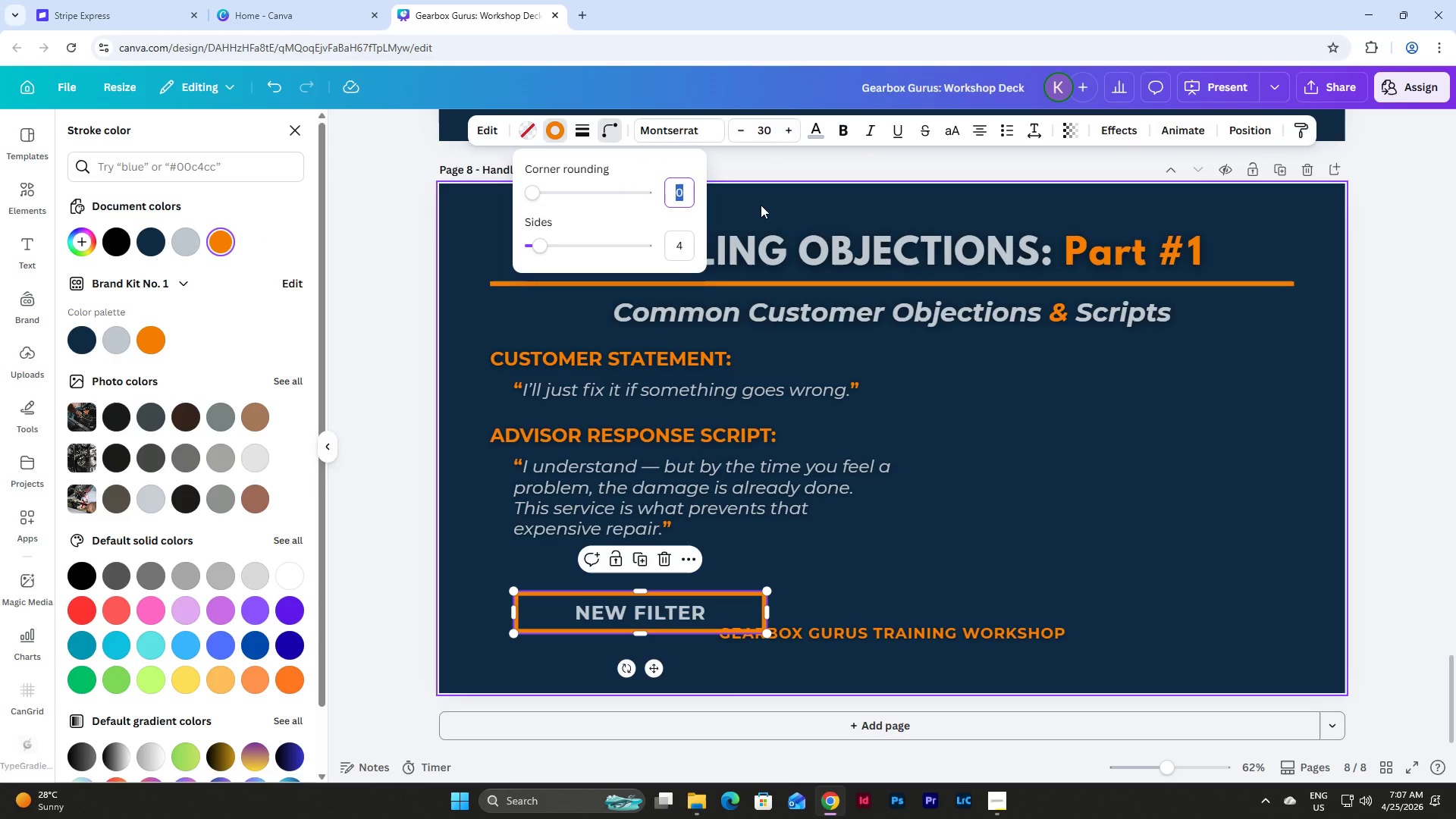 
wait(14.36)
 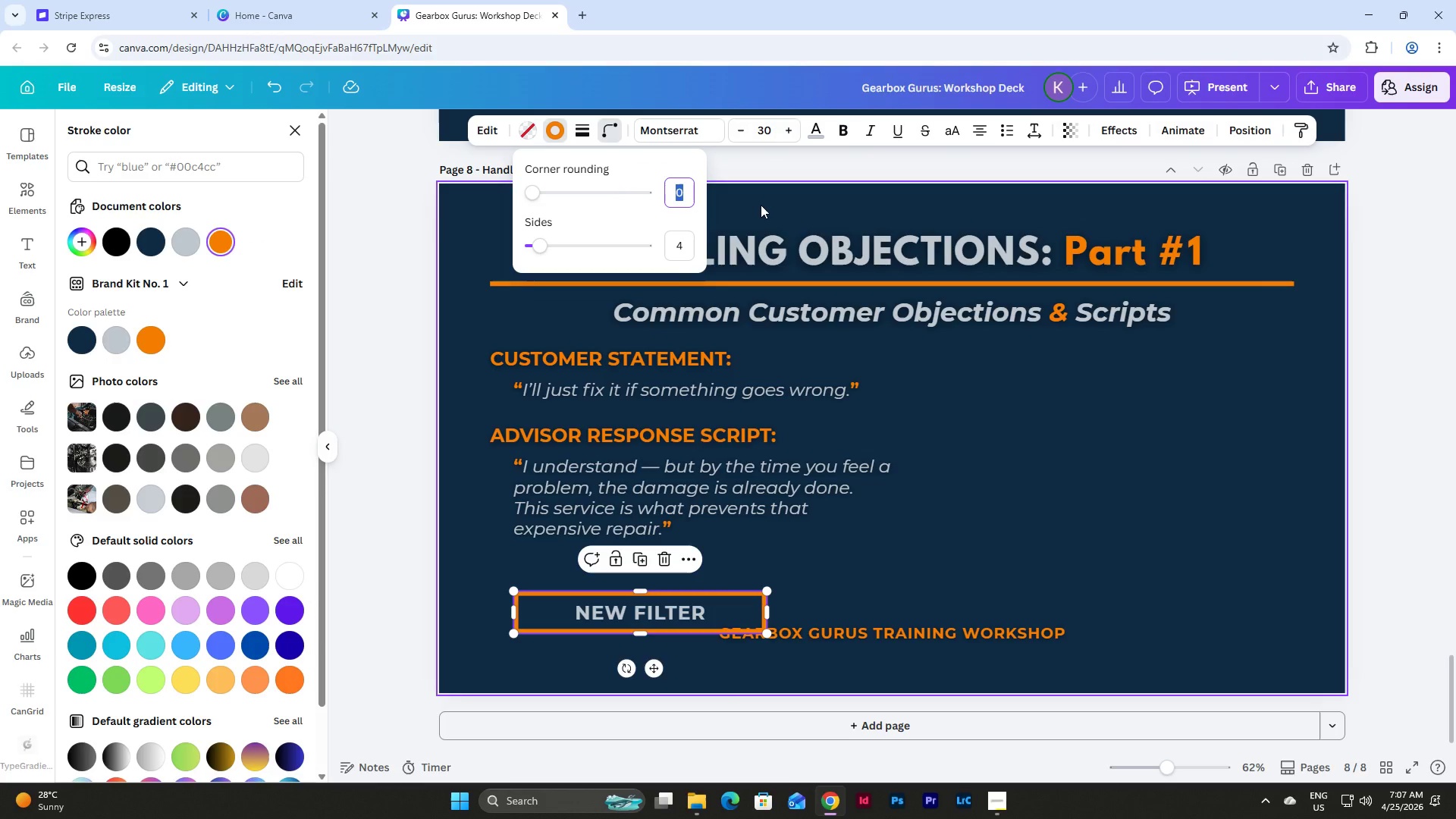 
key(Numpad5)
 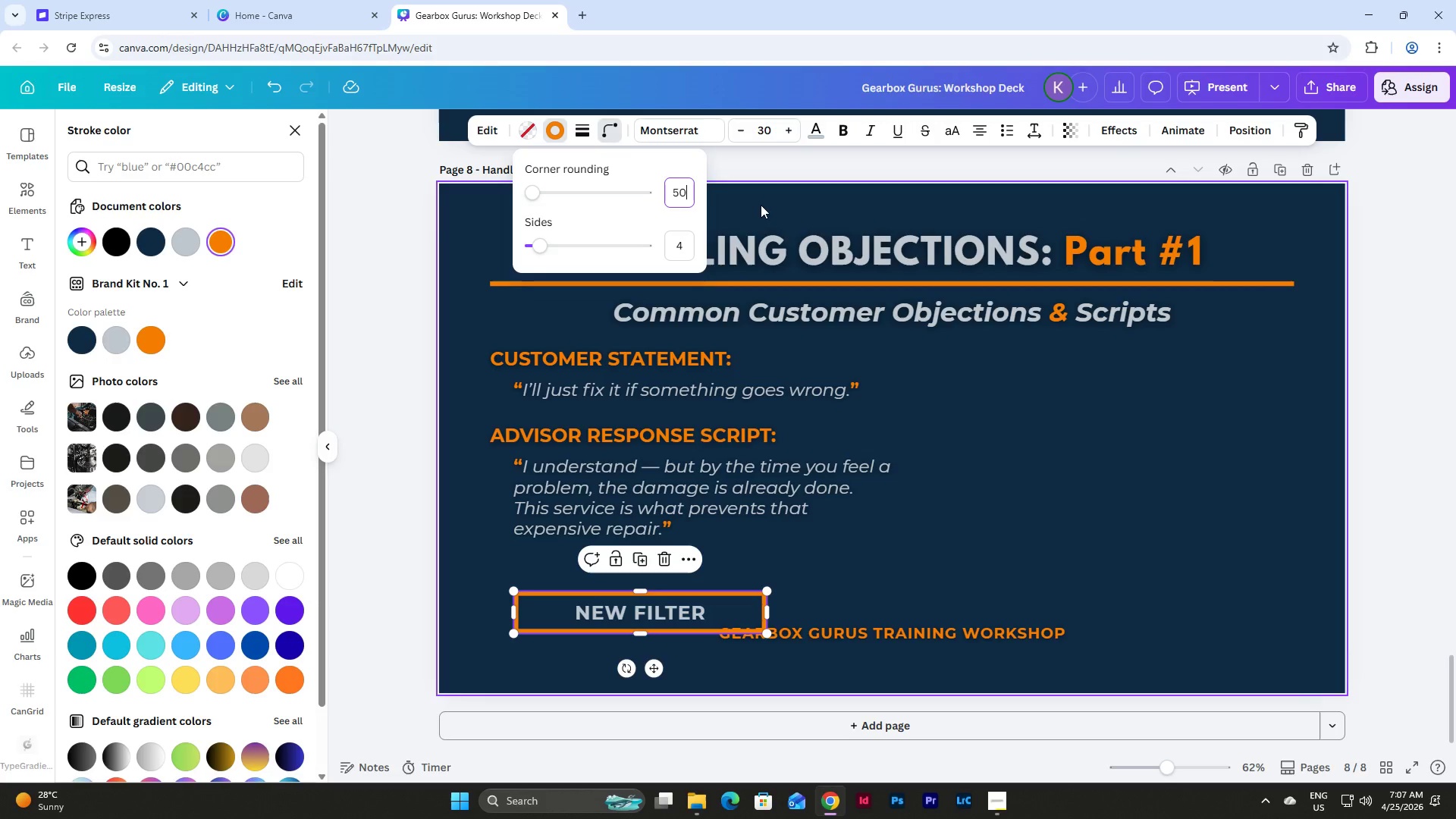 
key(Numpad0)
 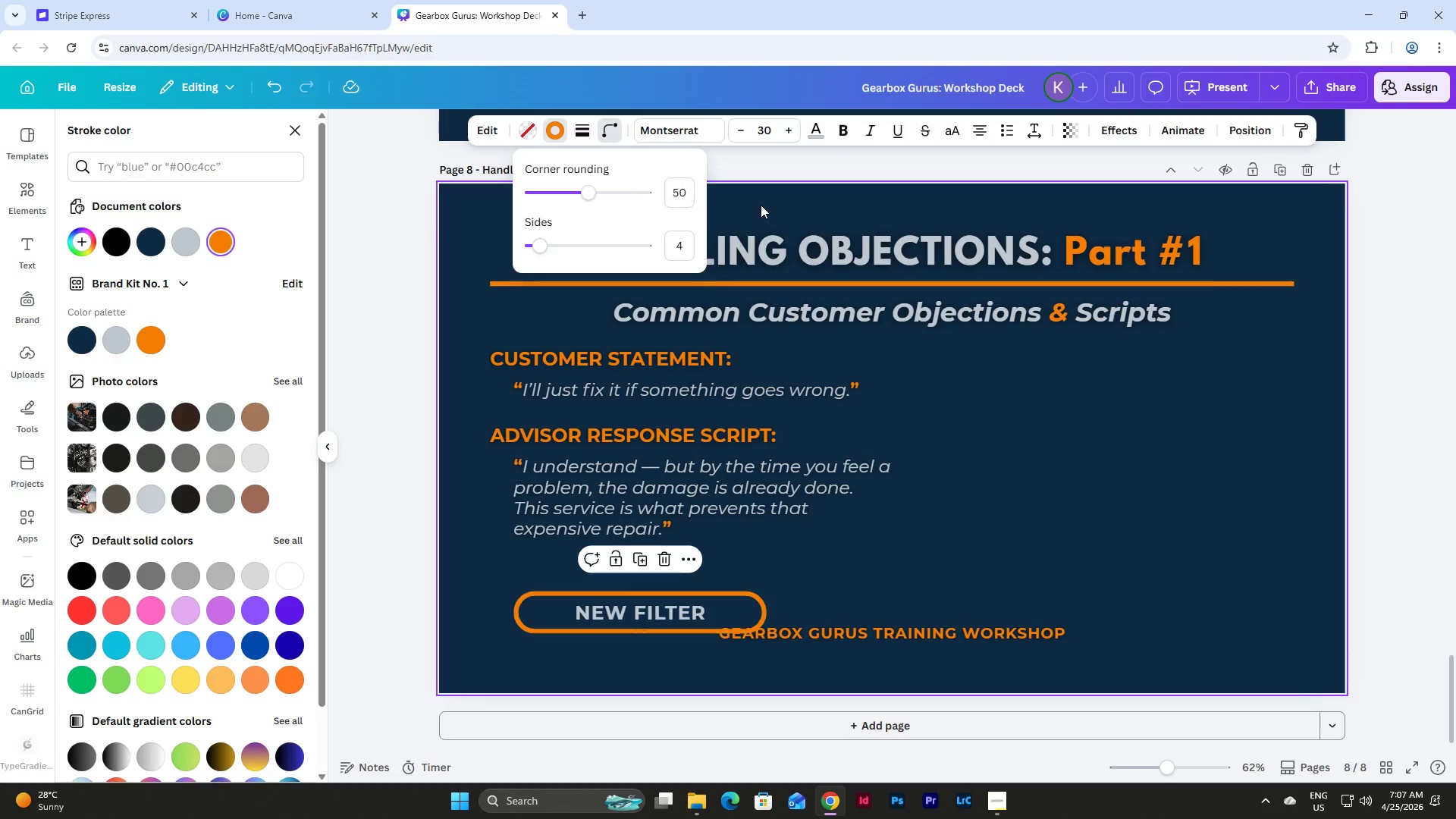 
key(NumpadEnter)
 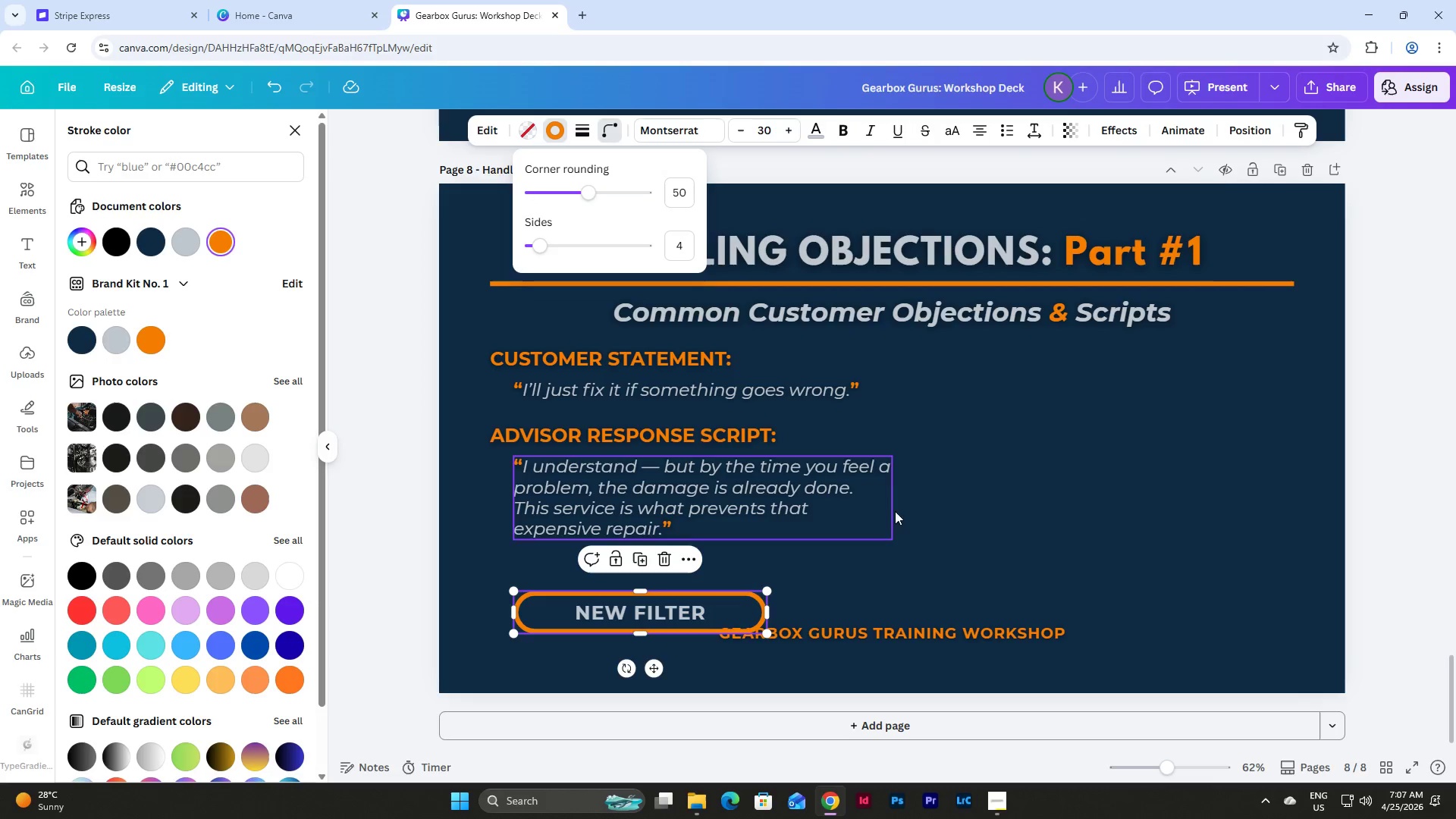 
left_click([935, 549])
 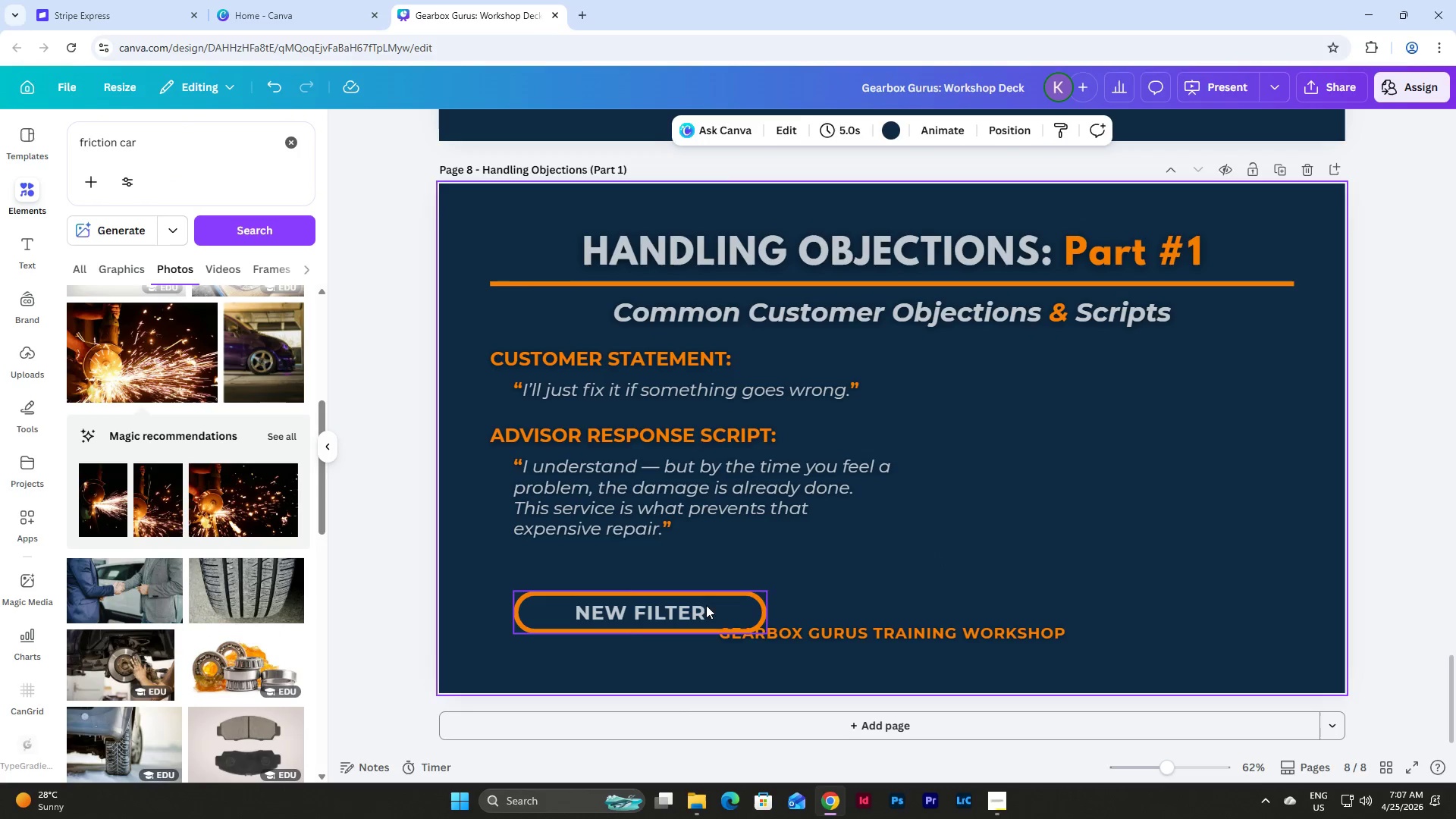 
left_click_drag(start_coordinate=[699, 605], to_coordinate=[676, 576])
 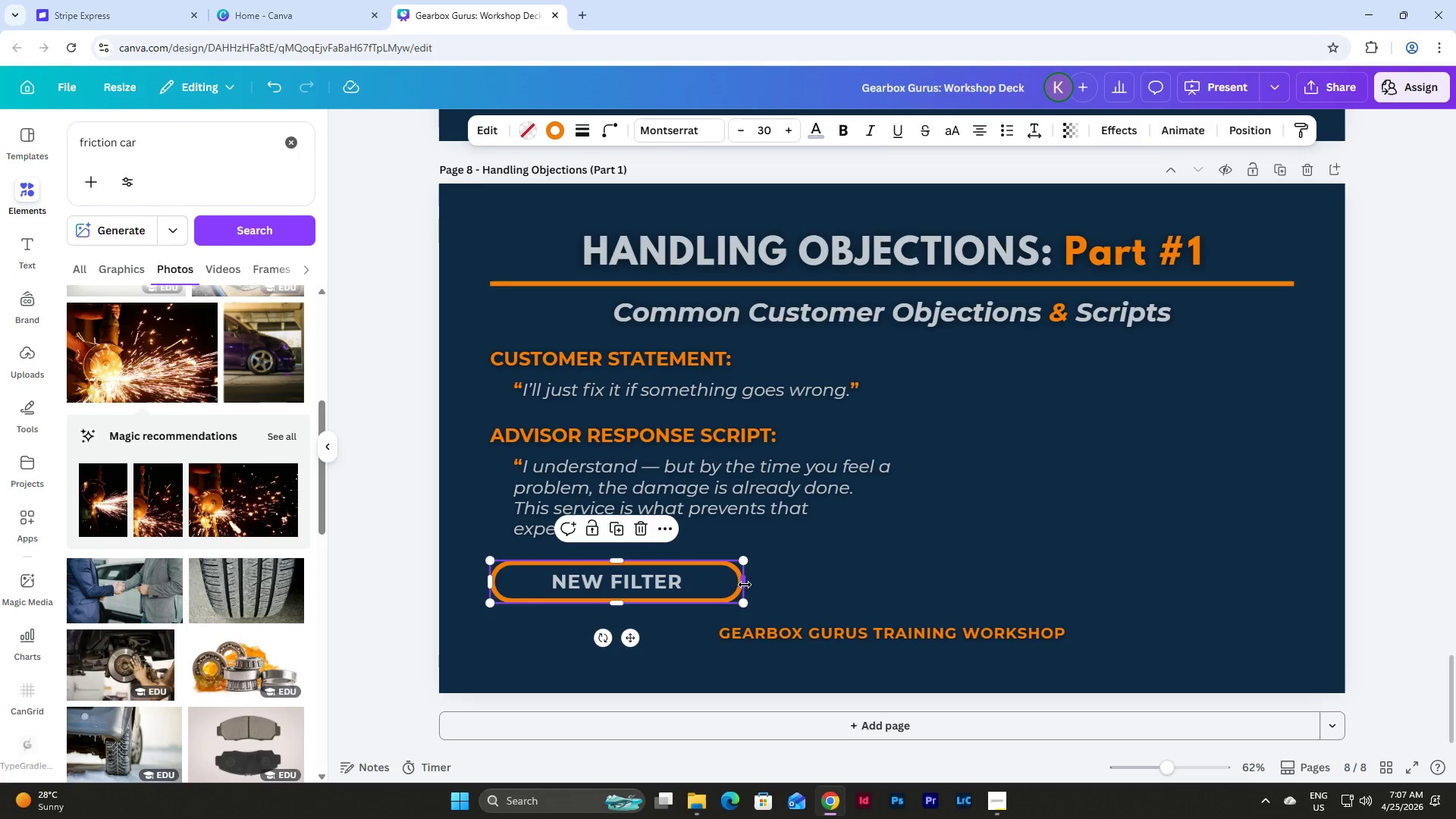 
left_click_drag(start_coordinate=[745, 585], to_coordinate=[898, 582])
 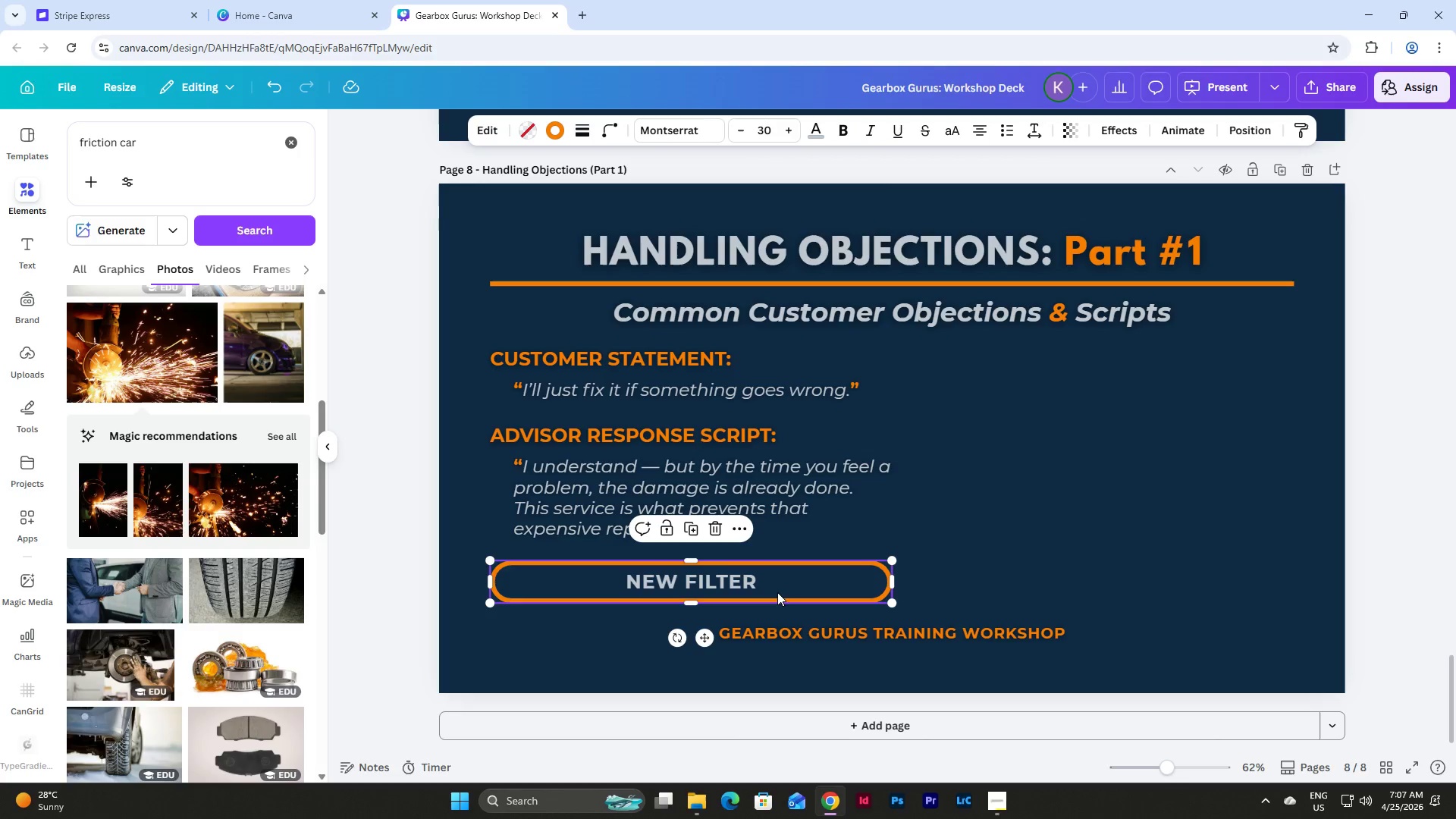 
double_click([766, 592])
 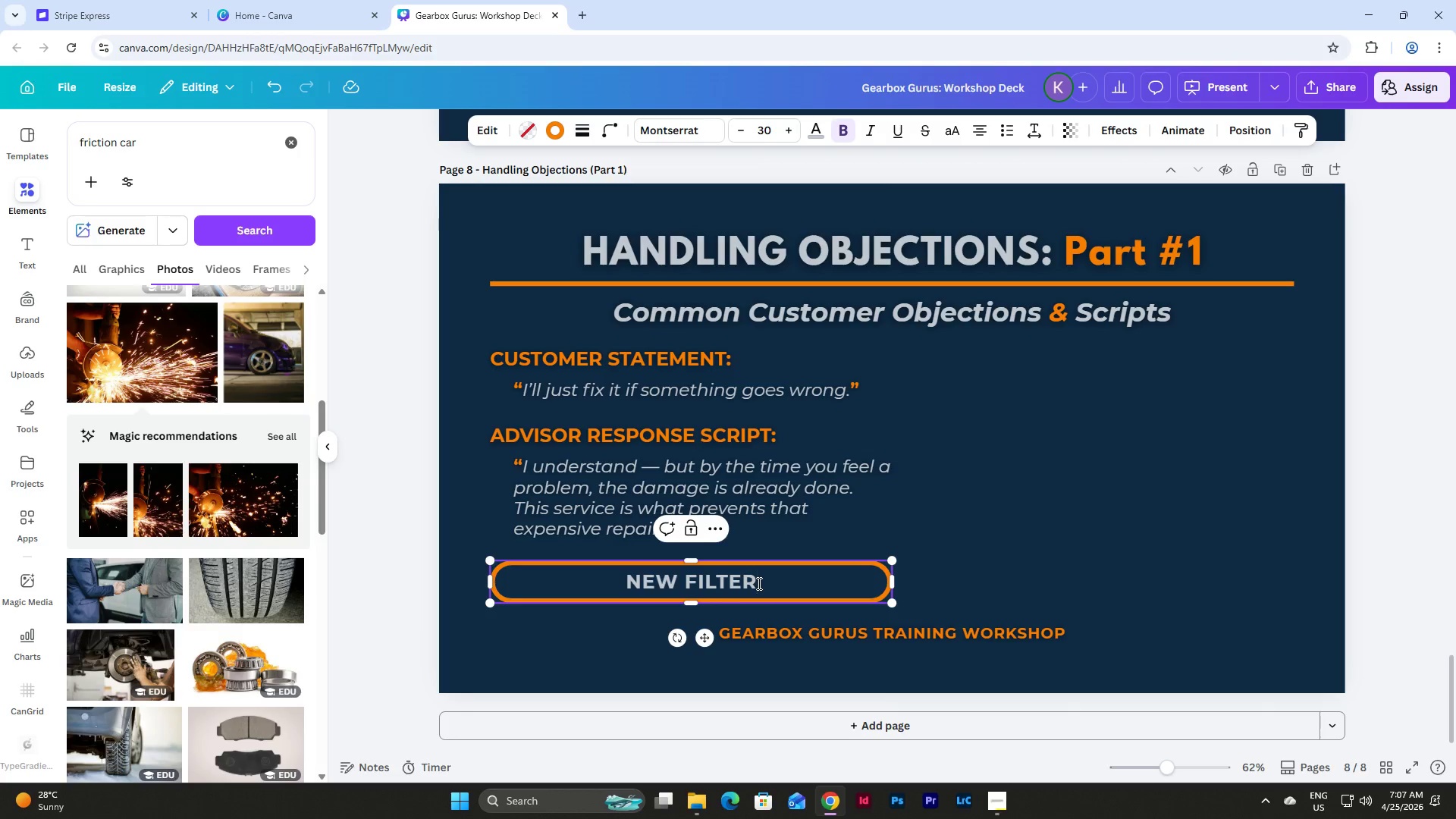 
left_click_drag(start_coordinate=[758, 583], to_coordinate=[601, 580])
 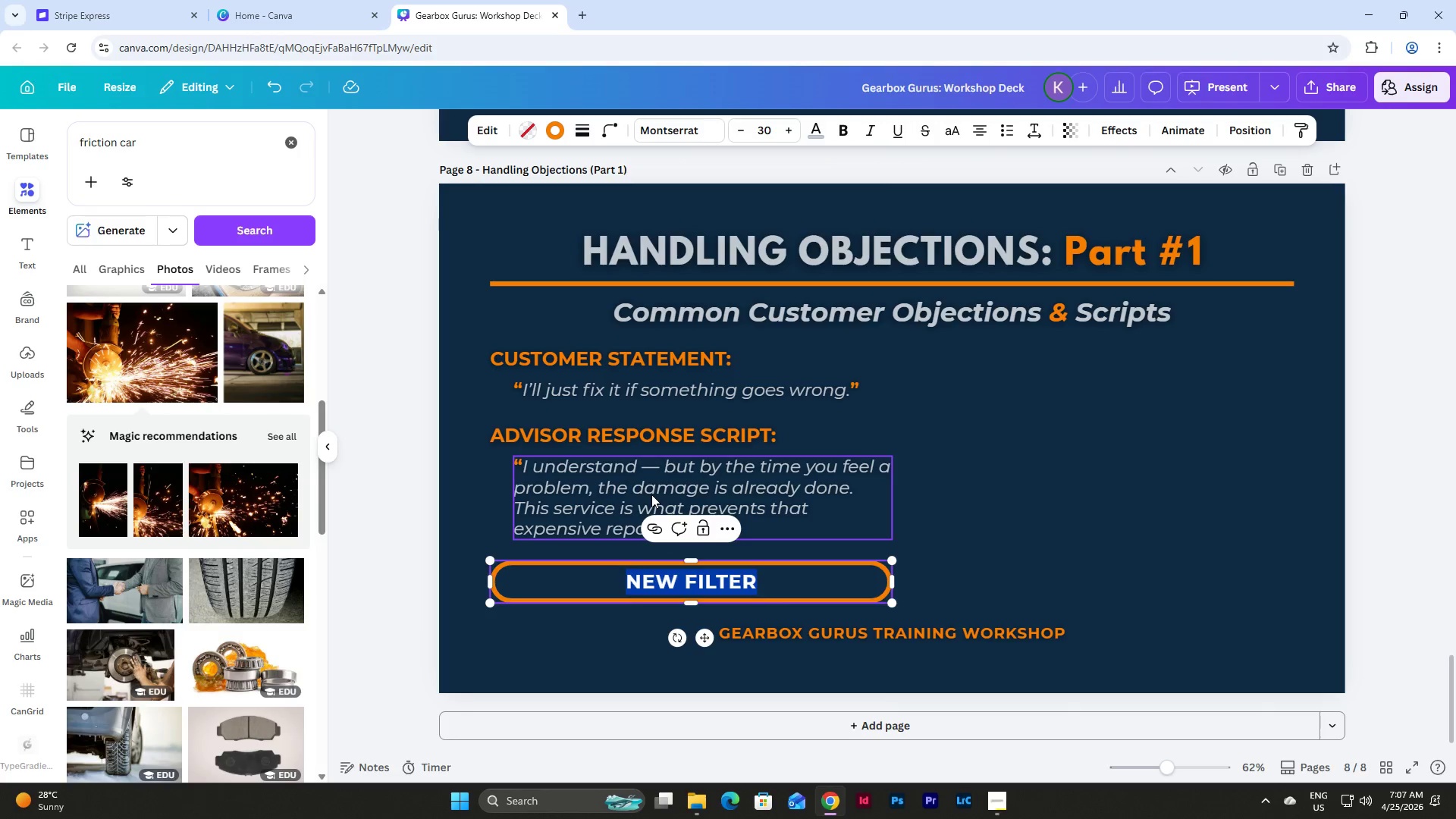 
type(EDUCATE, DON'T PRESSURE.)
 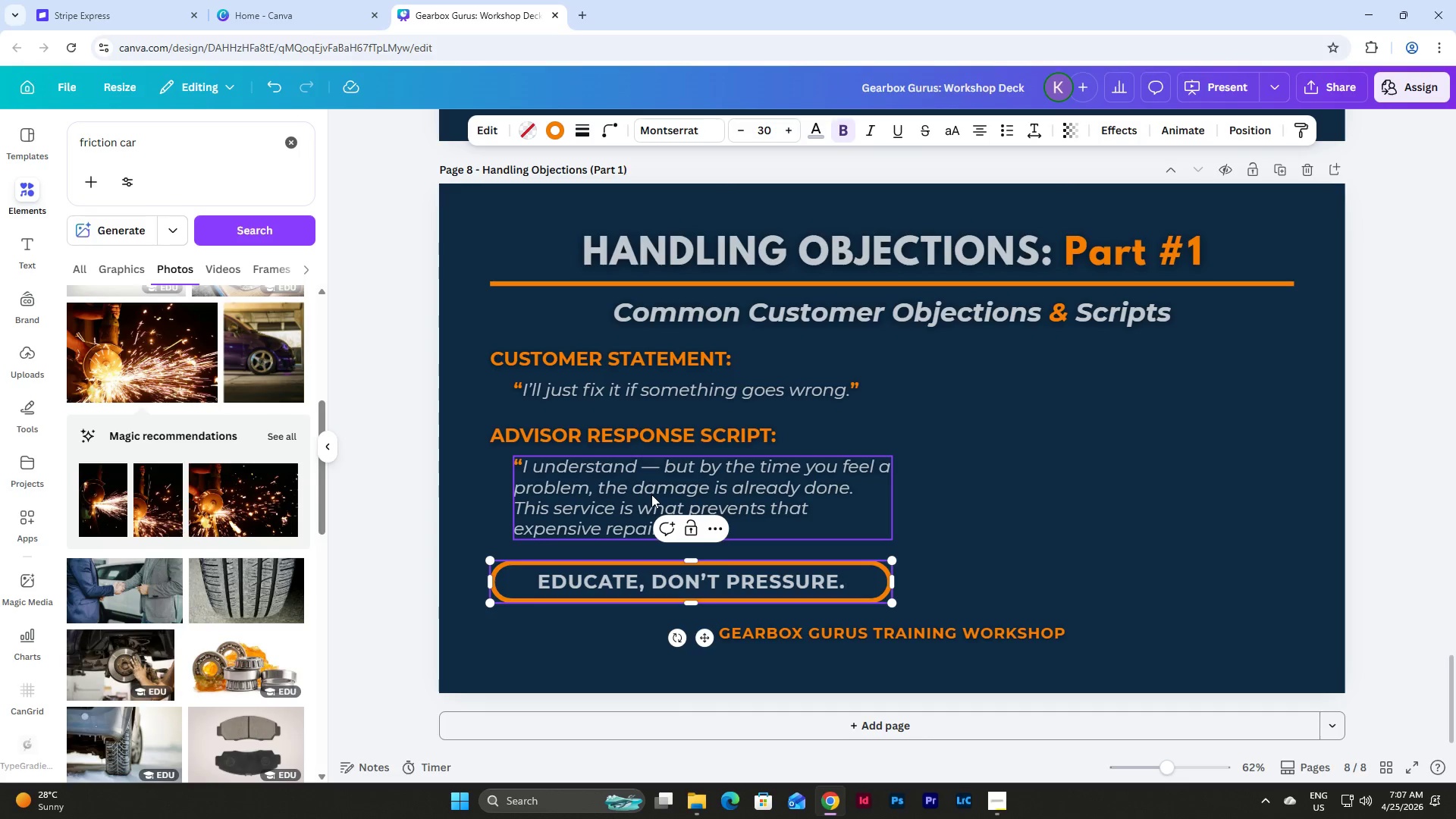 
left_click([960, 493])
 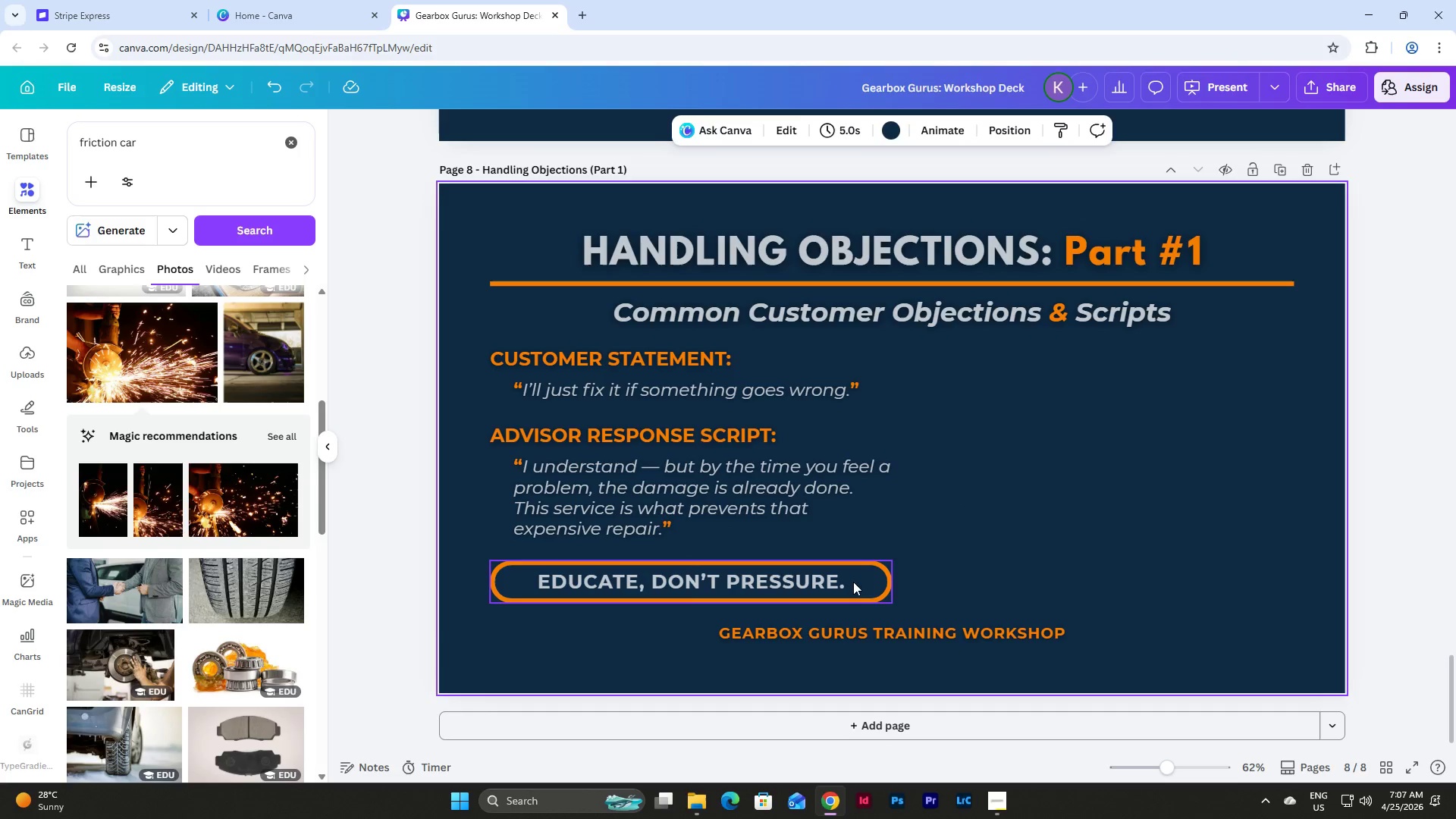 
left_click([848, 582])
 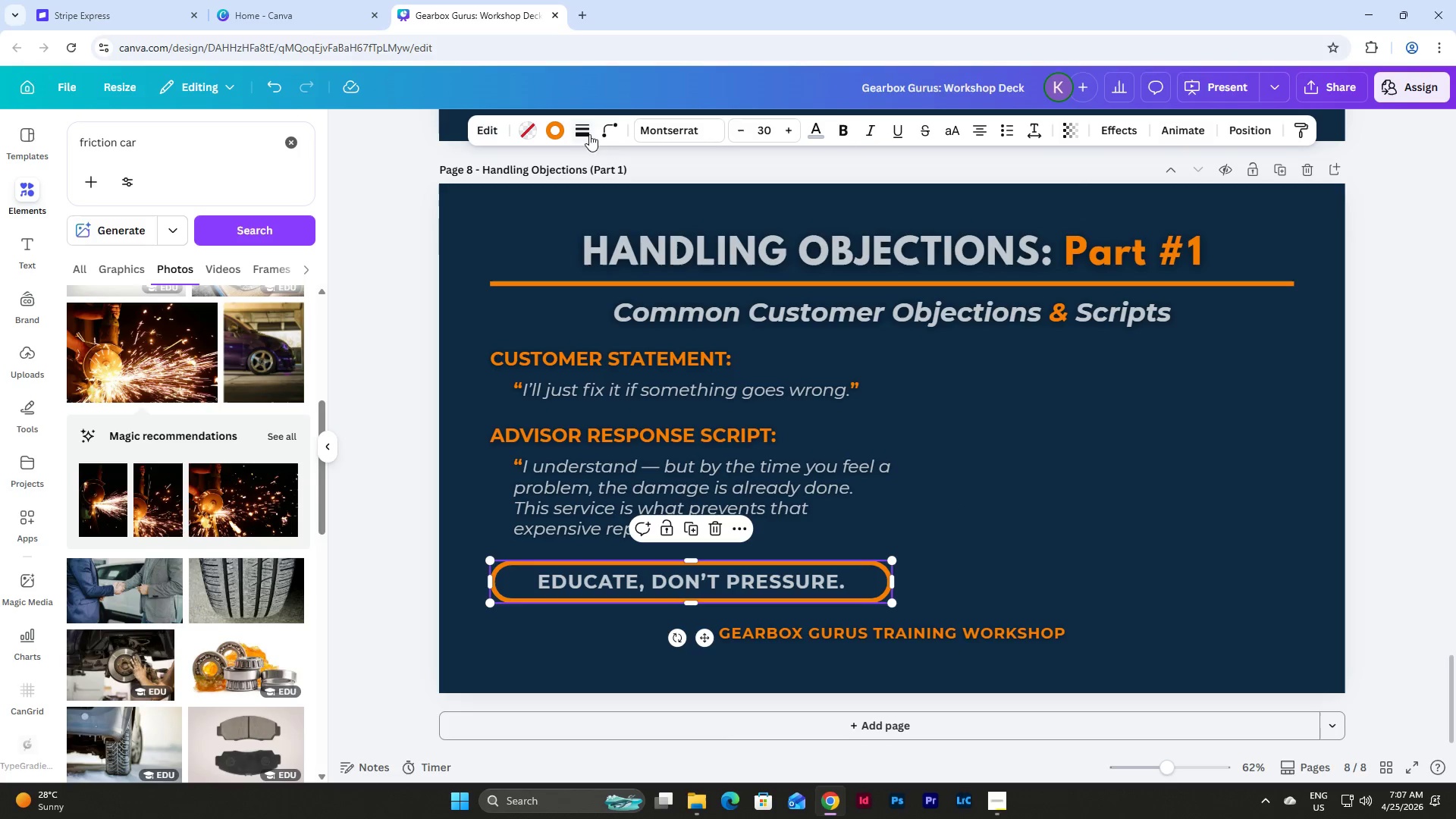 
left_click([608, 131])
 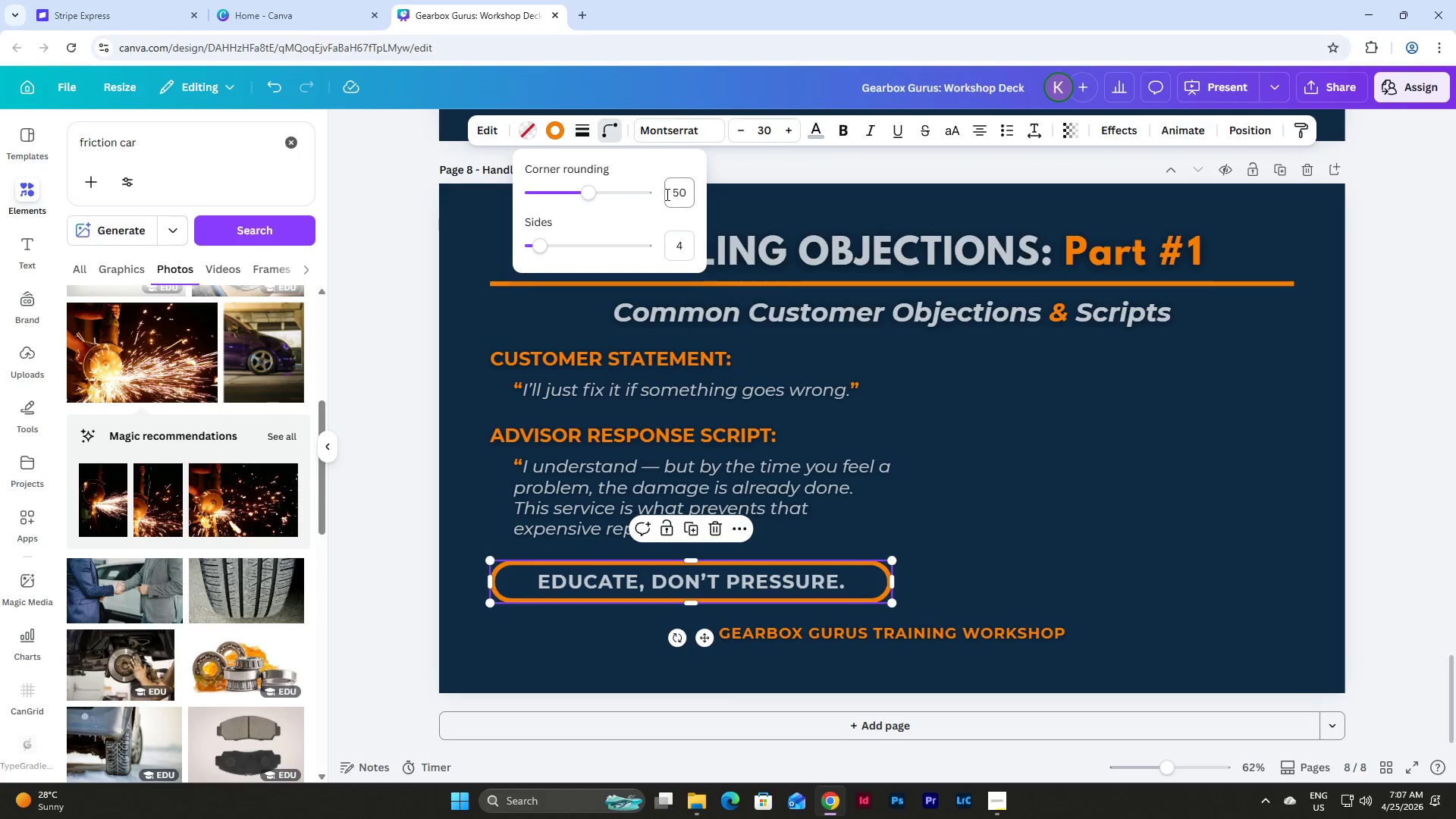 
left_click_drag(start_coordinate=[667, 194], to_coordinate=[769, 205])
 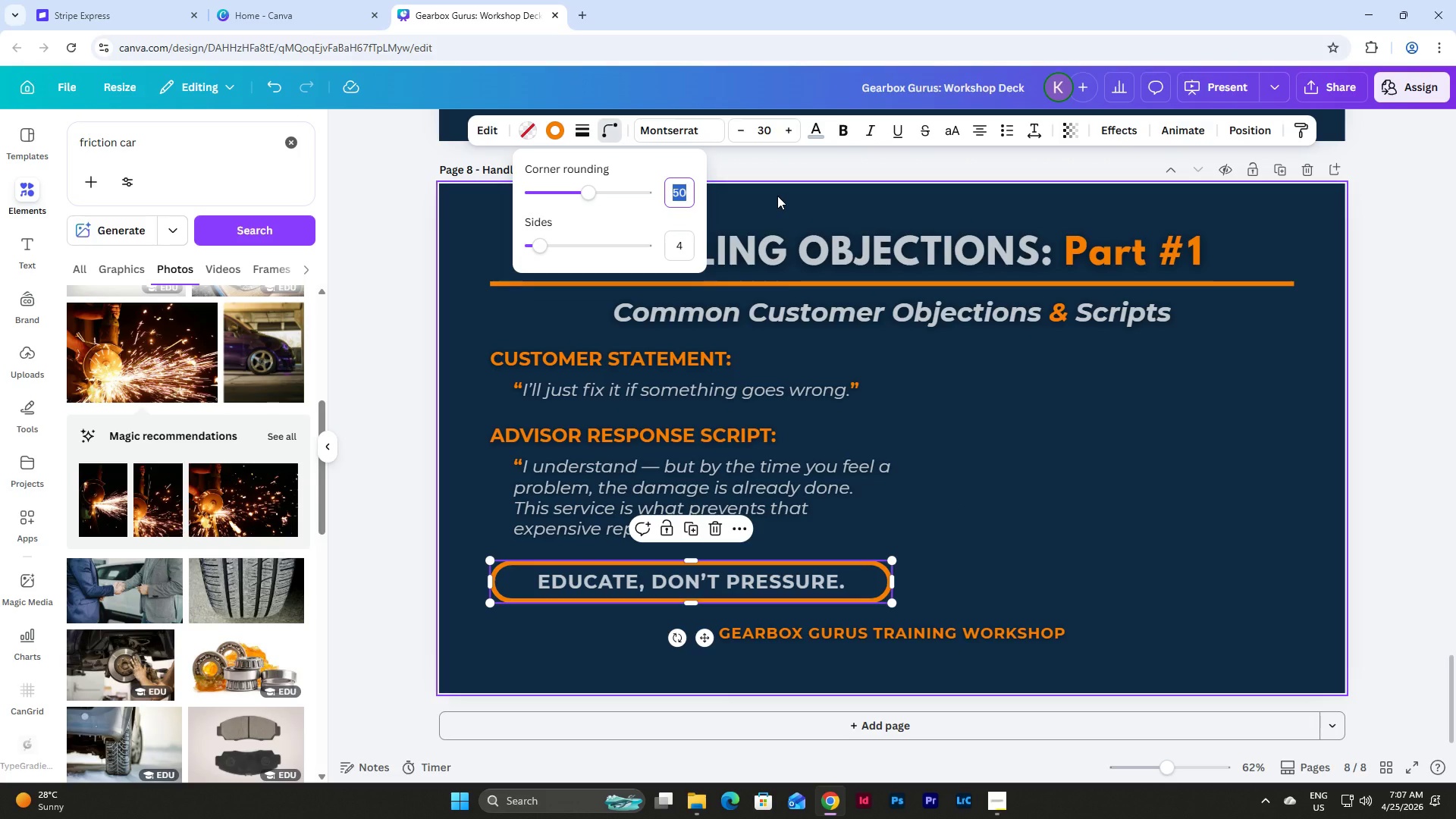 
key(Numpad1)
 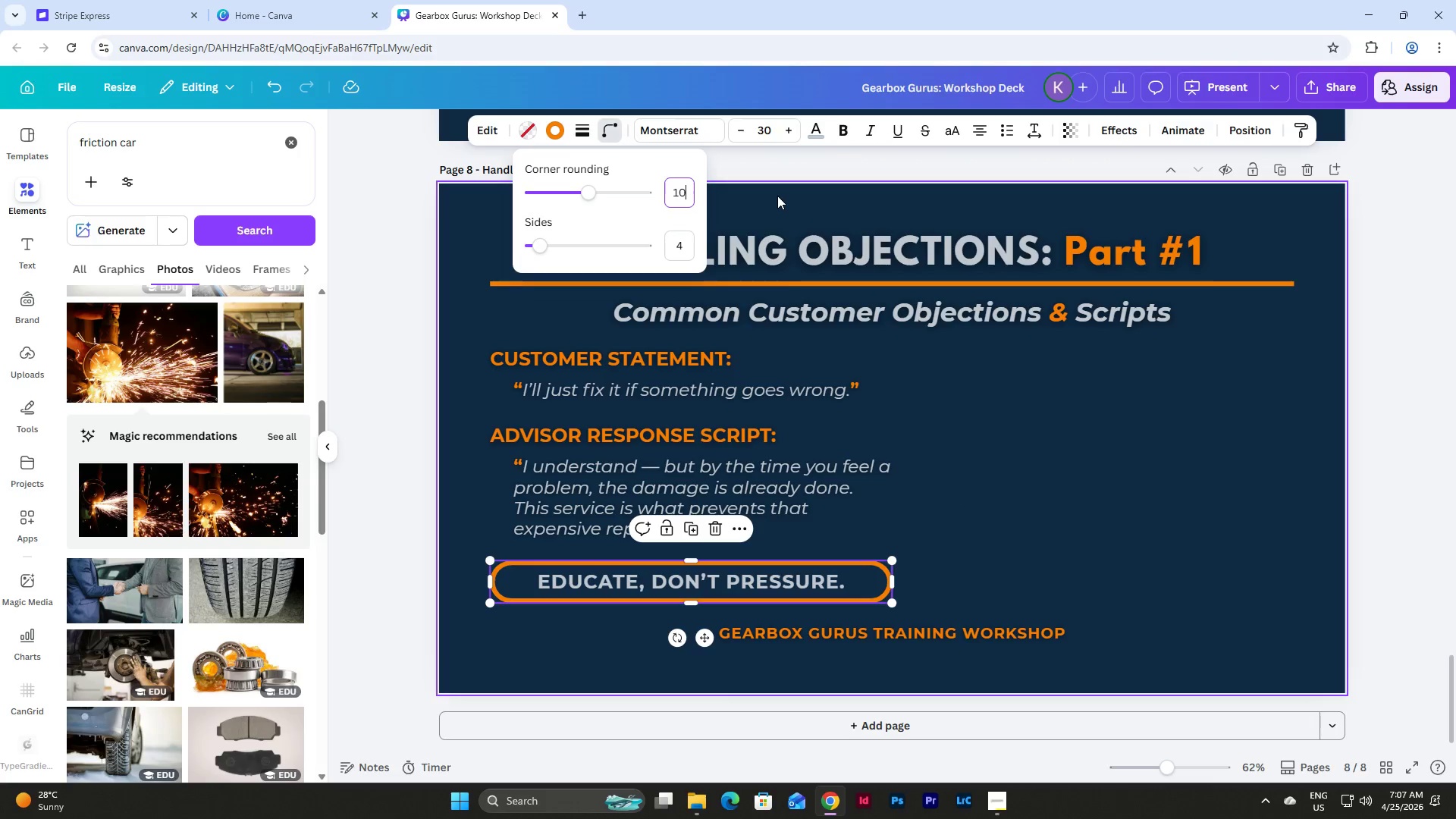 
key(Numpad0)
 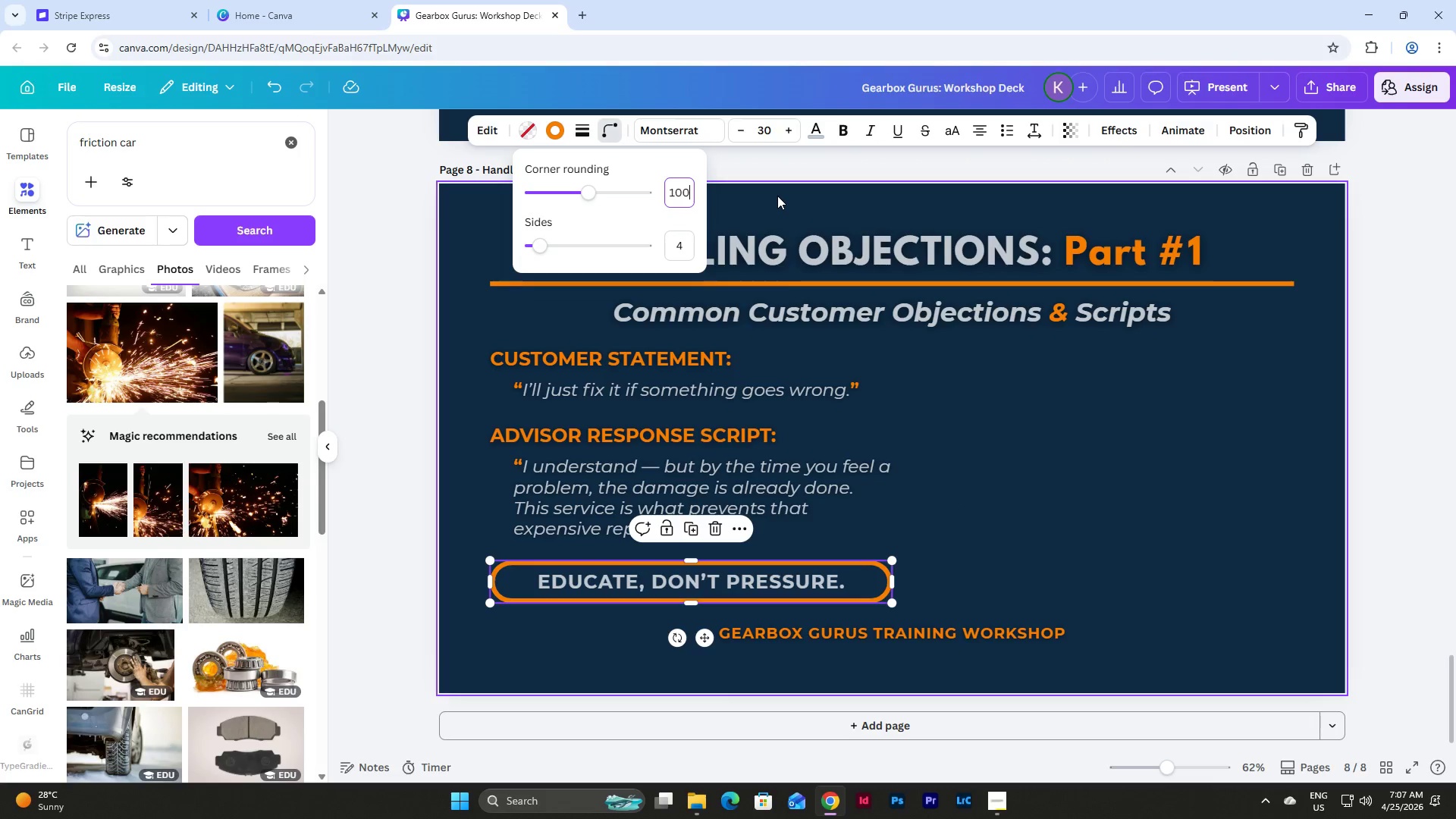 
key(Numpad0)
 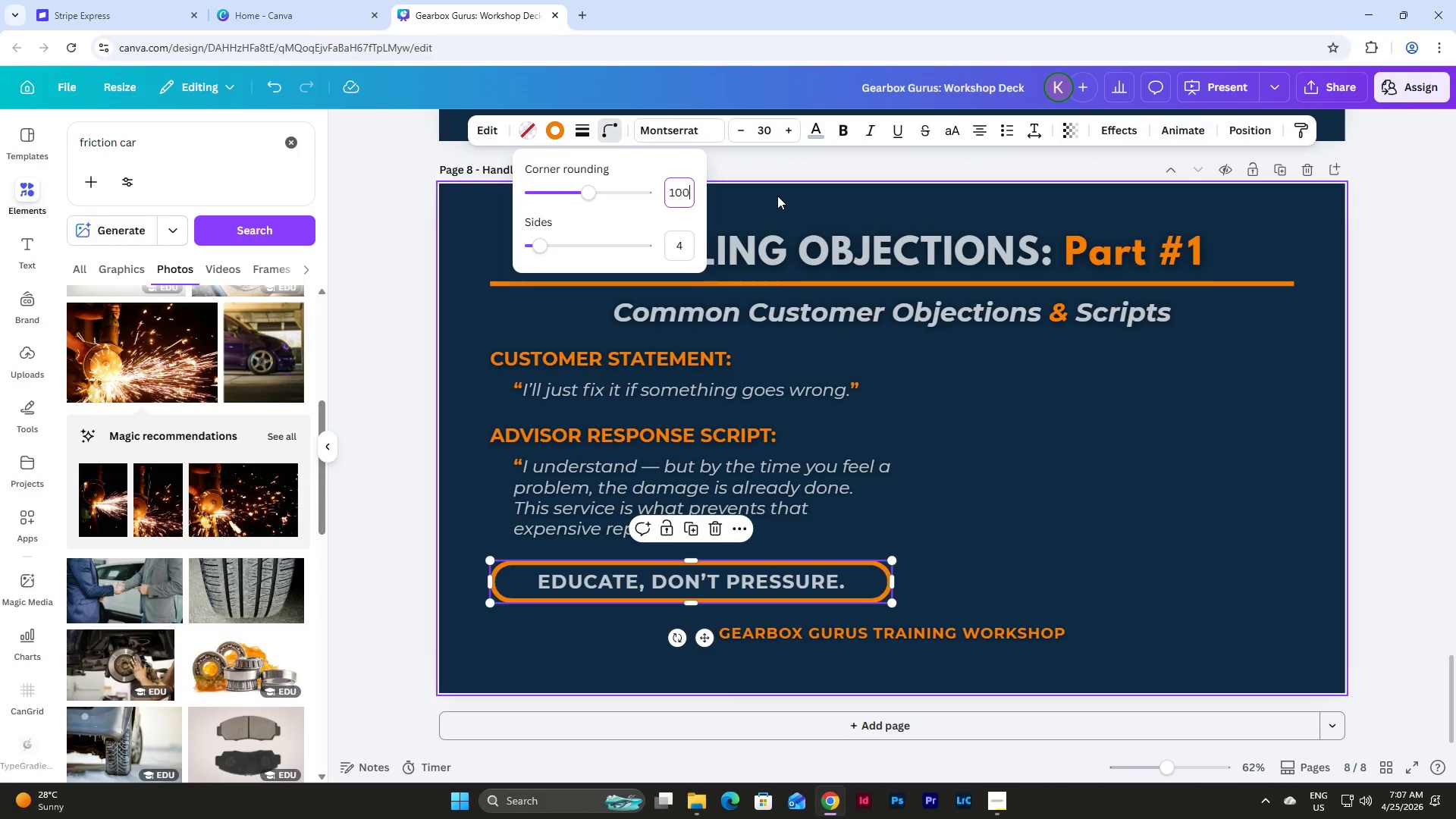 
key(NumpadEnter)
 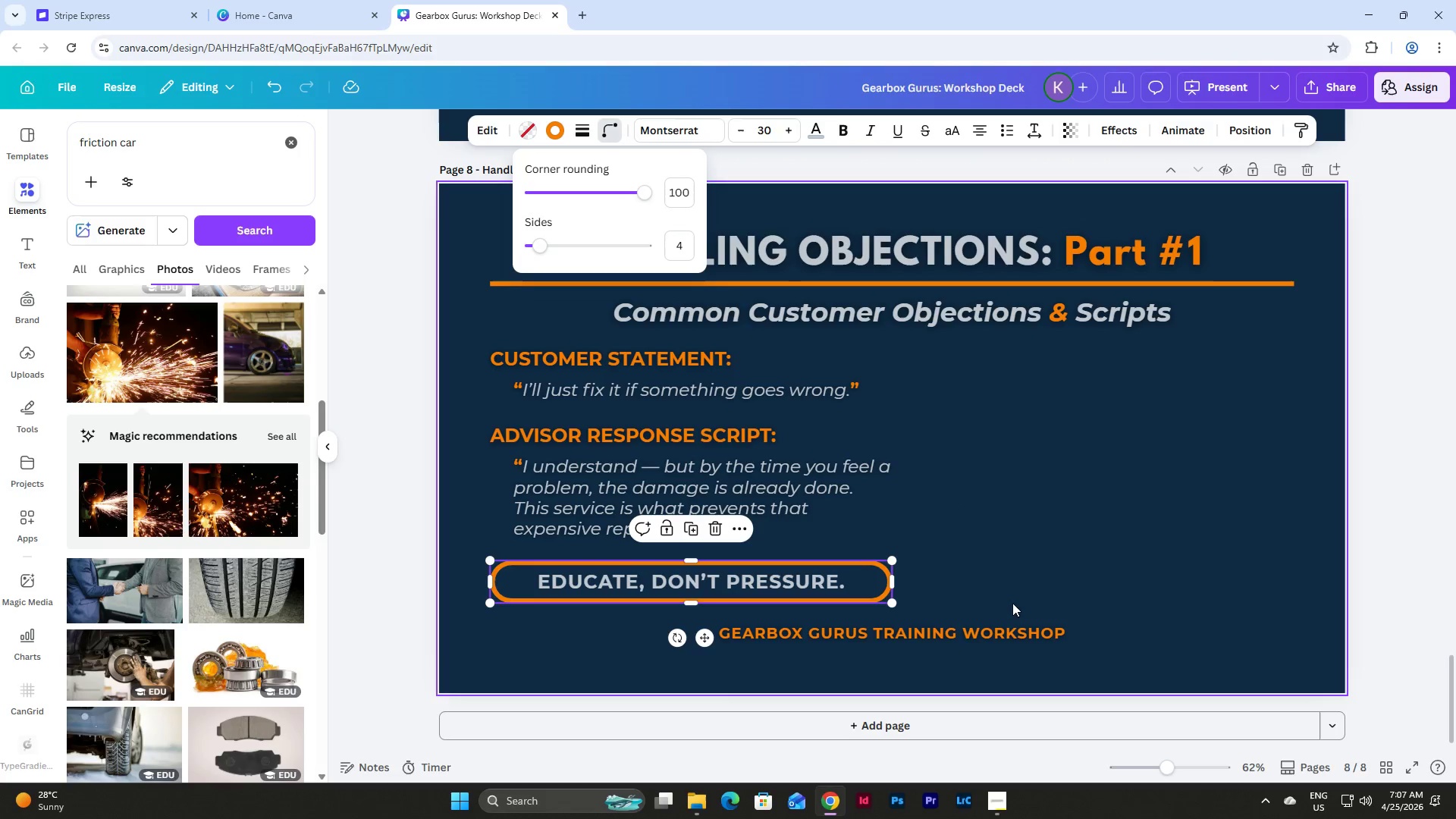 
left_click([1008, 542])
 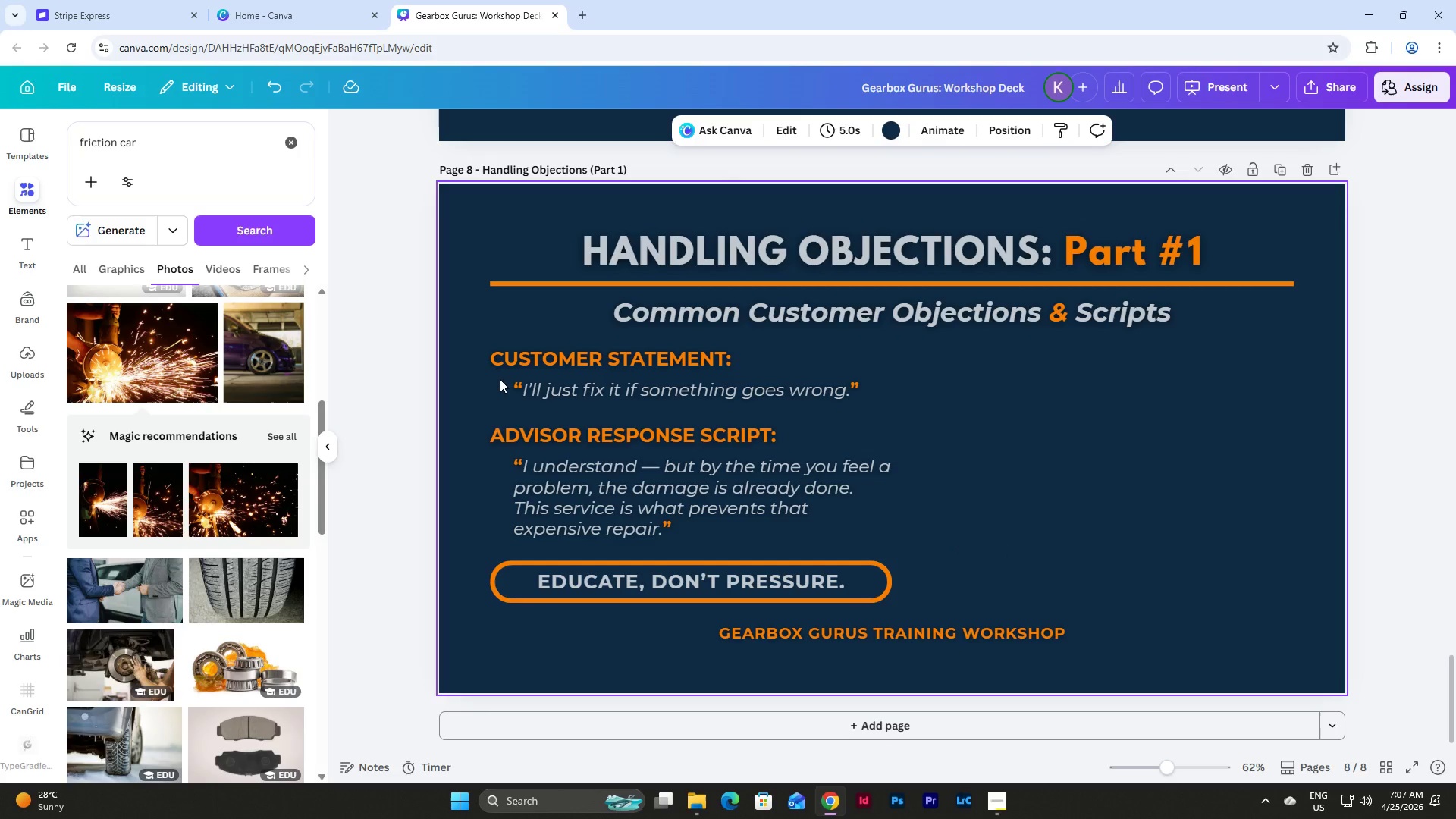 
left_click_drag(start_coordinate=[473, 347], to_coordinate=[704, 585])
 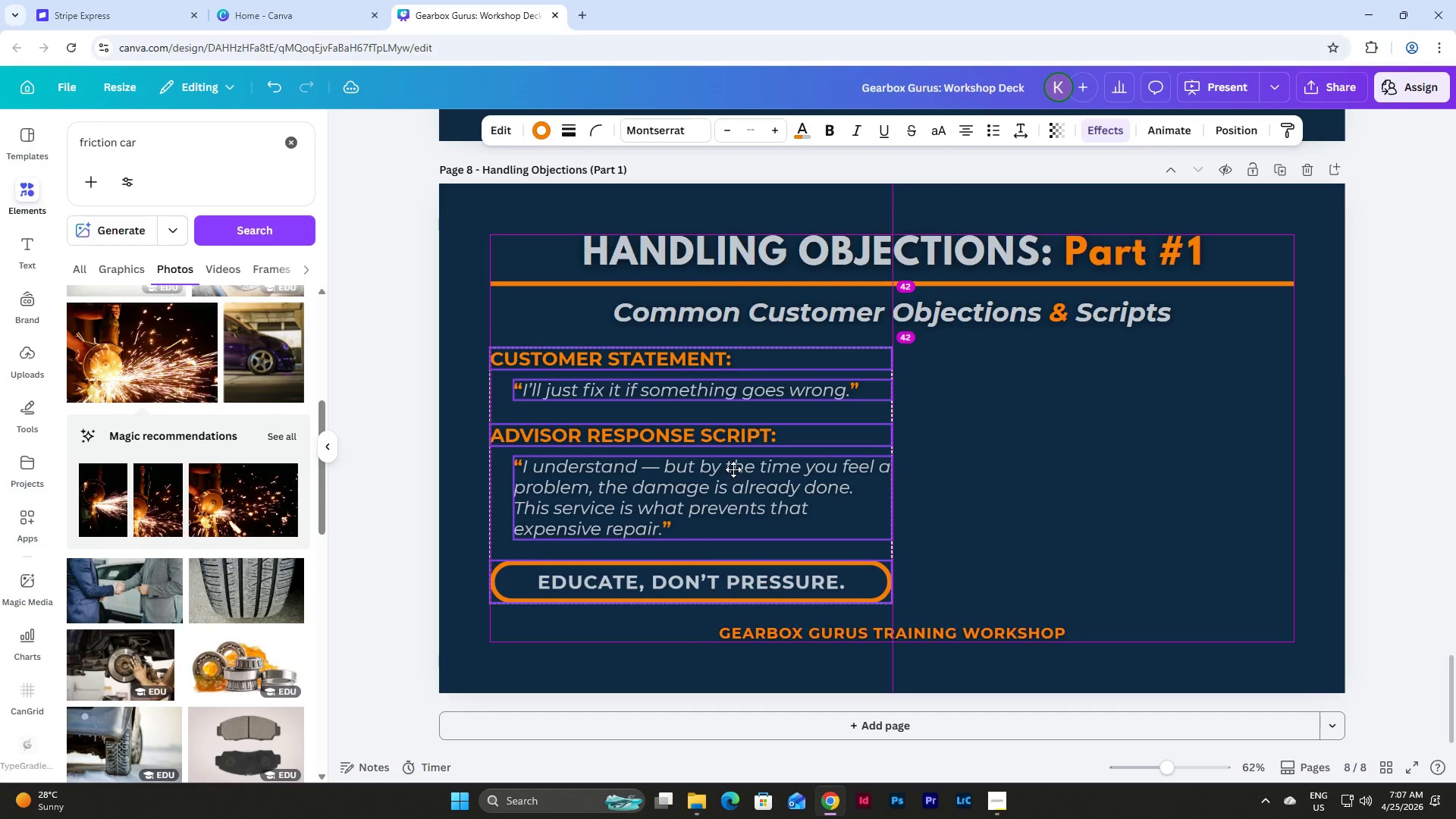 
wait(8.28)
 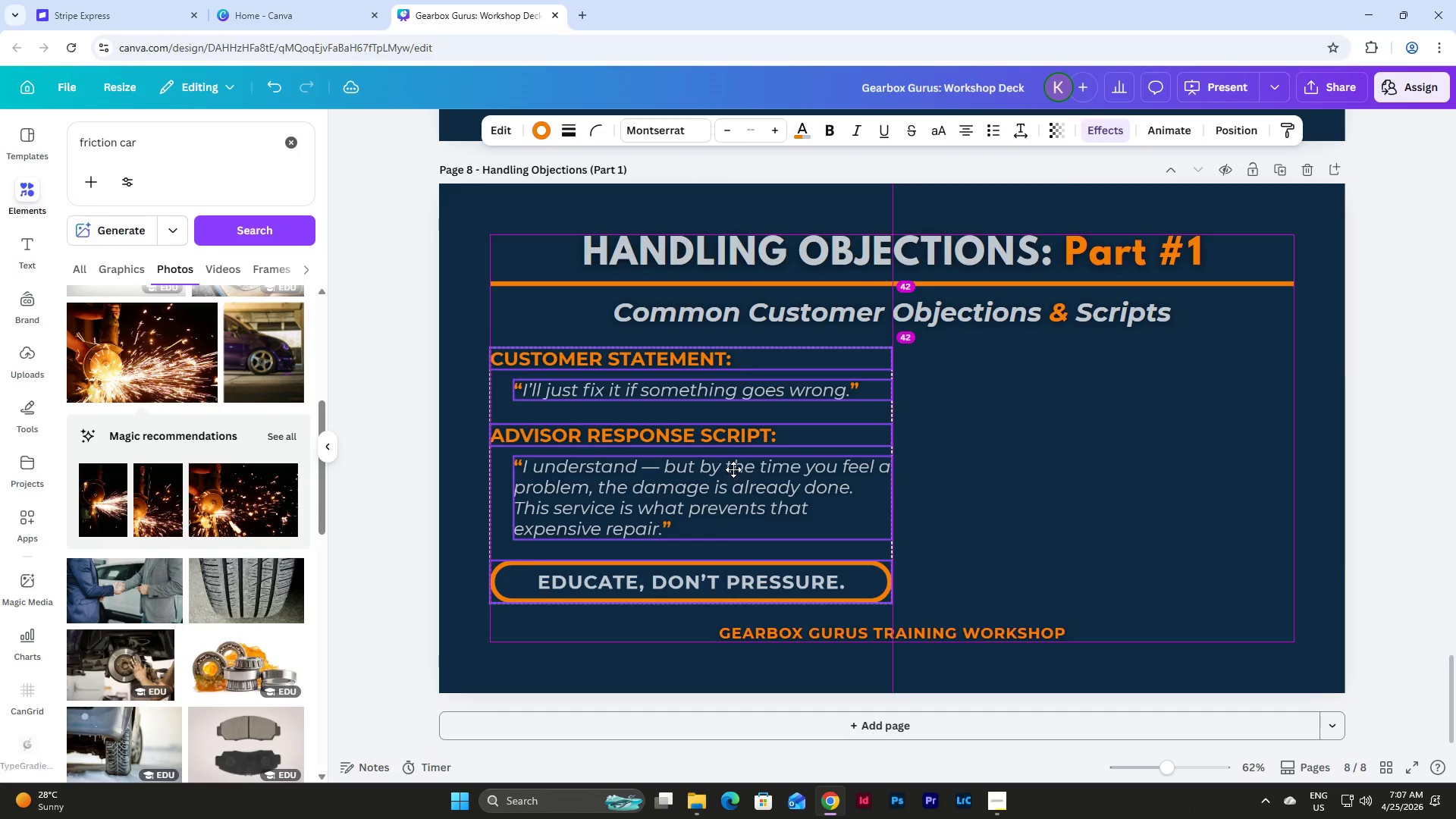 
left_click([1172, 470])
 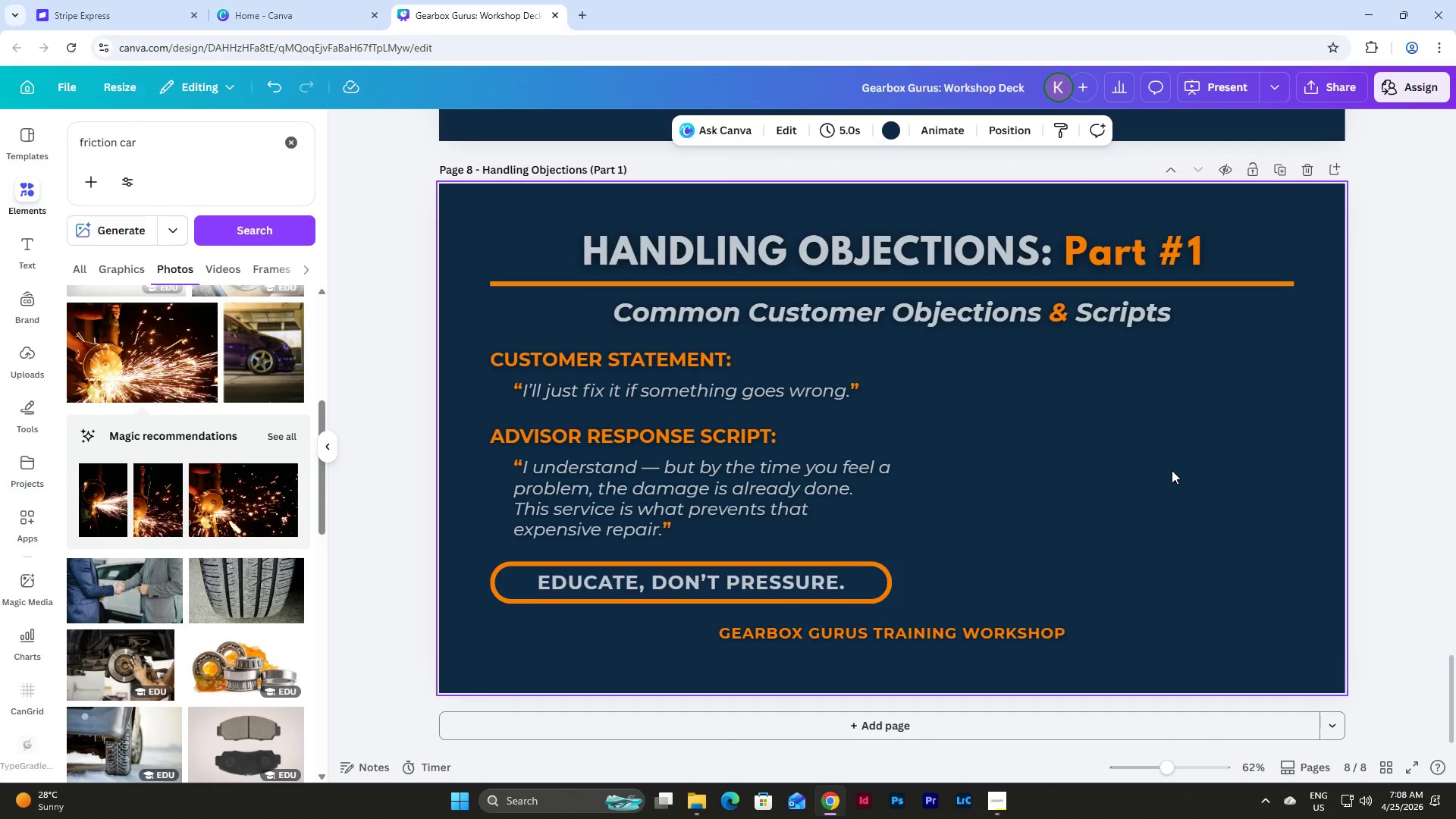 
wait(12.52)
 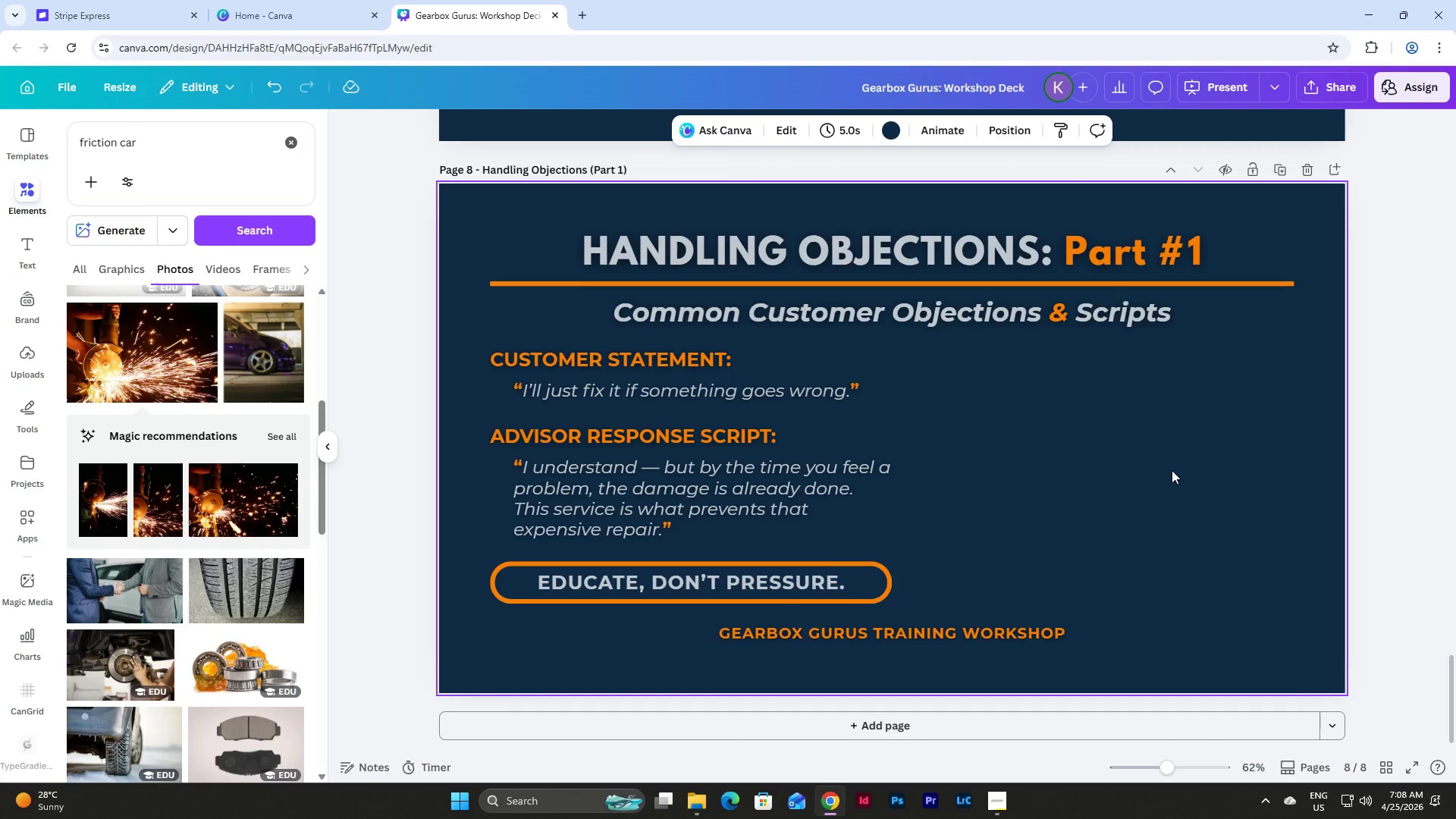 
scroll: coordinate [1166, 408], scroll_direction: up, amount: 3.0
 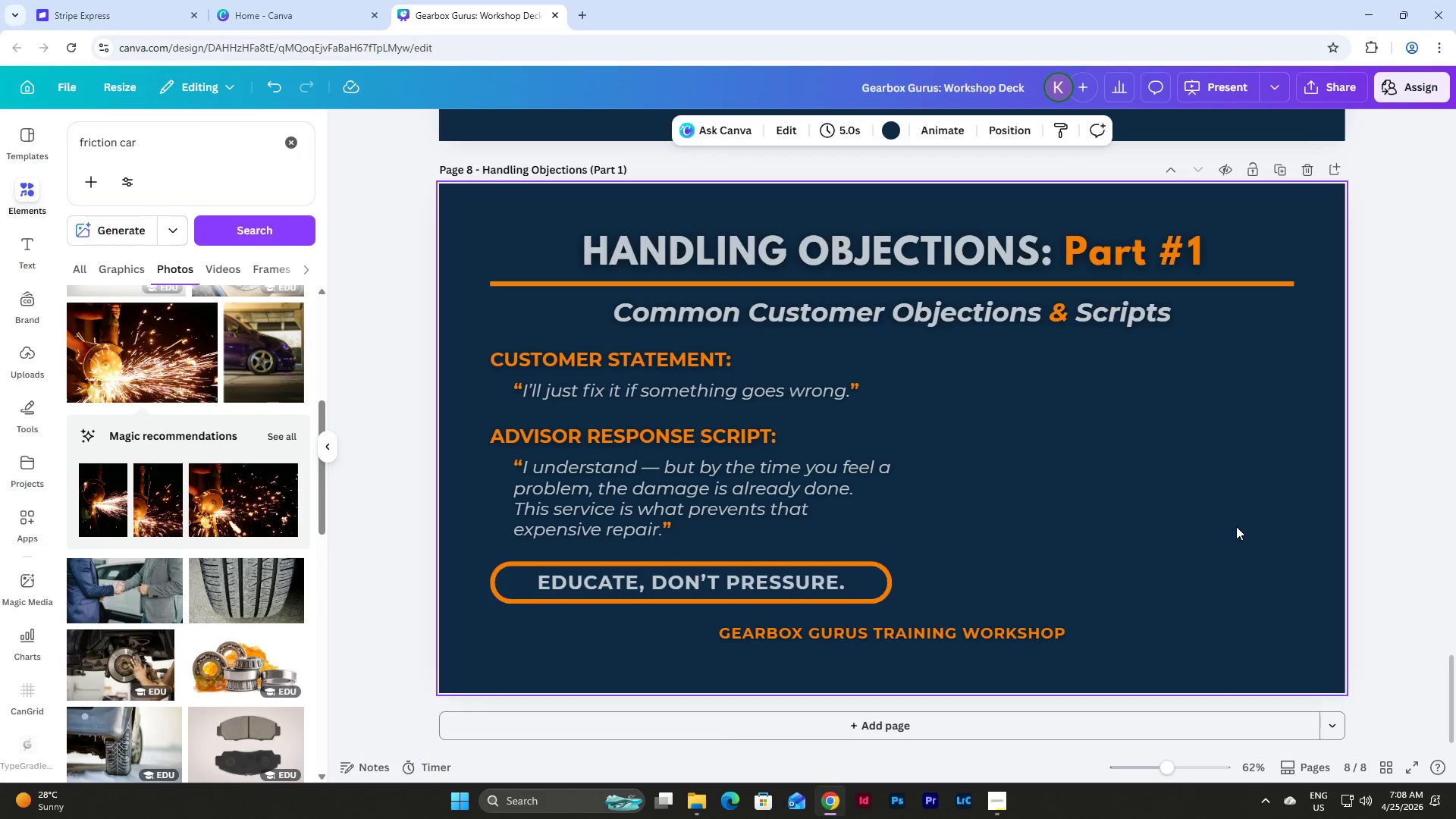 
wait(18.3)
 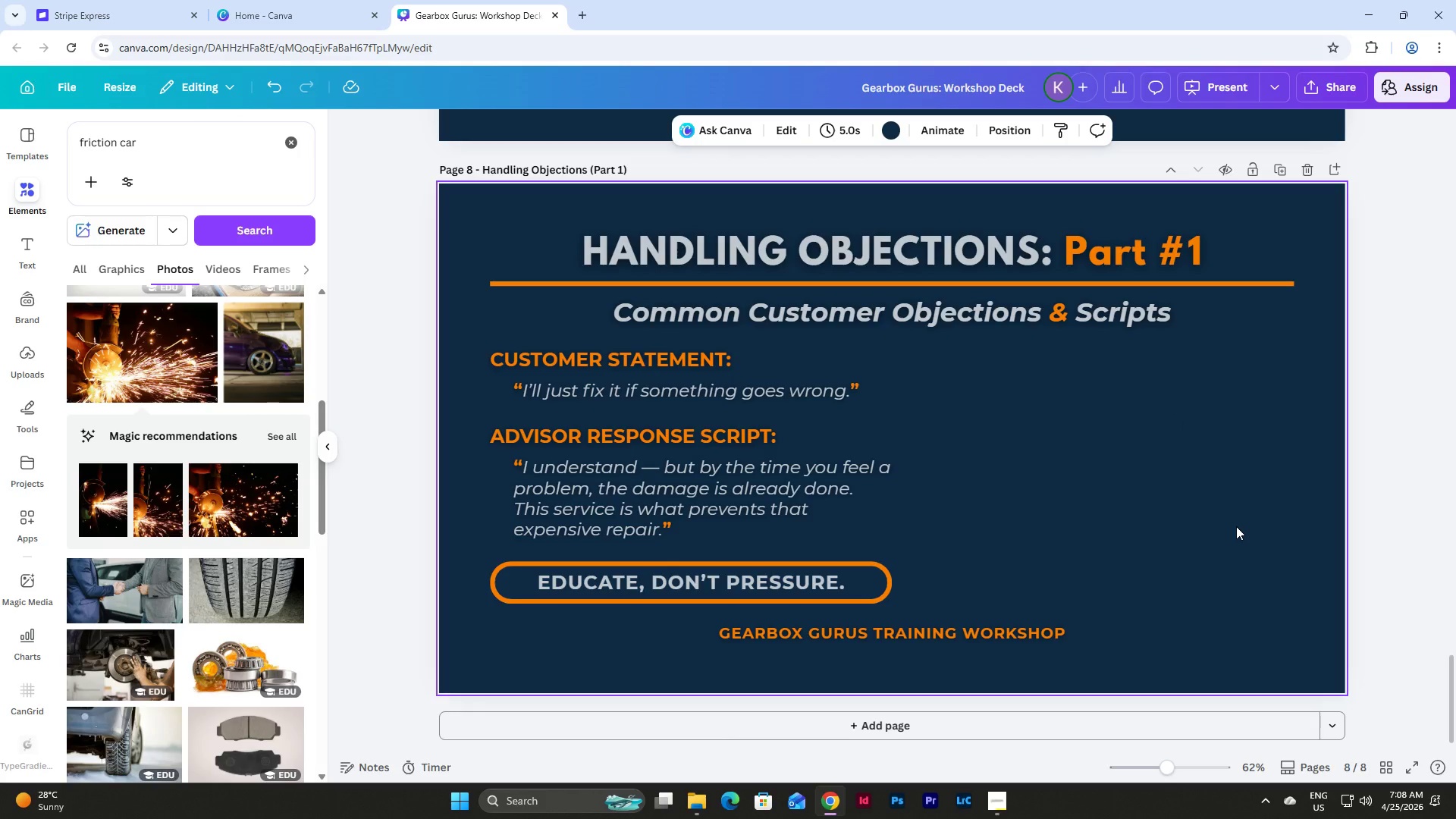 
left_click_drag(start_coordinate=[484, 419], to_coordinate=[814, 540])
 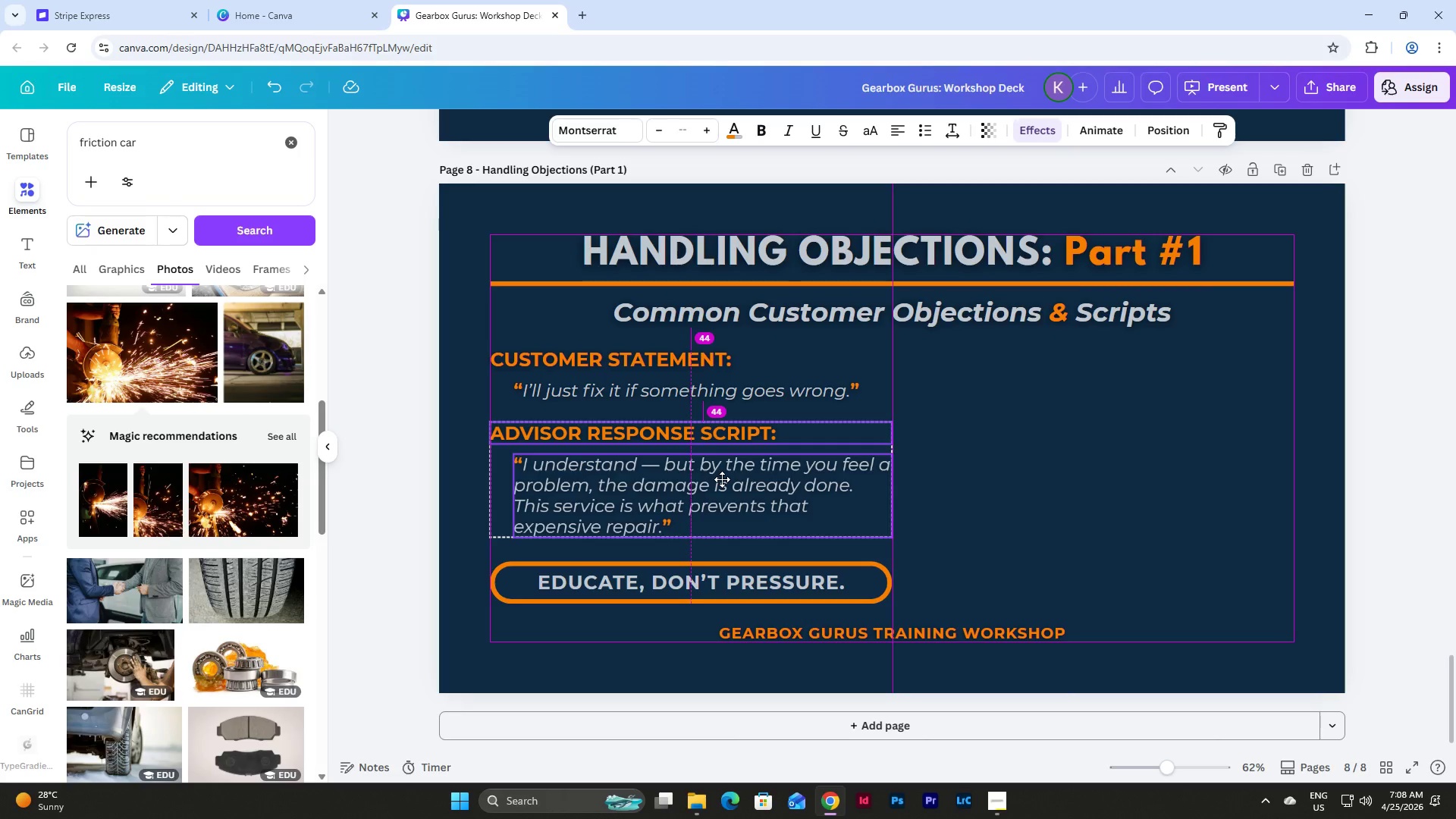 
wait(8.17)
 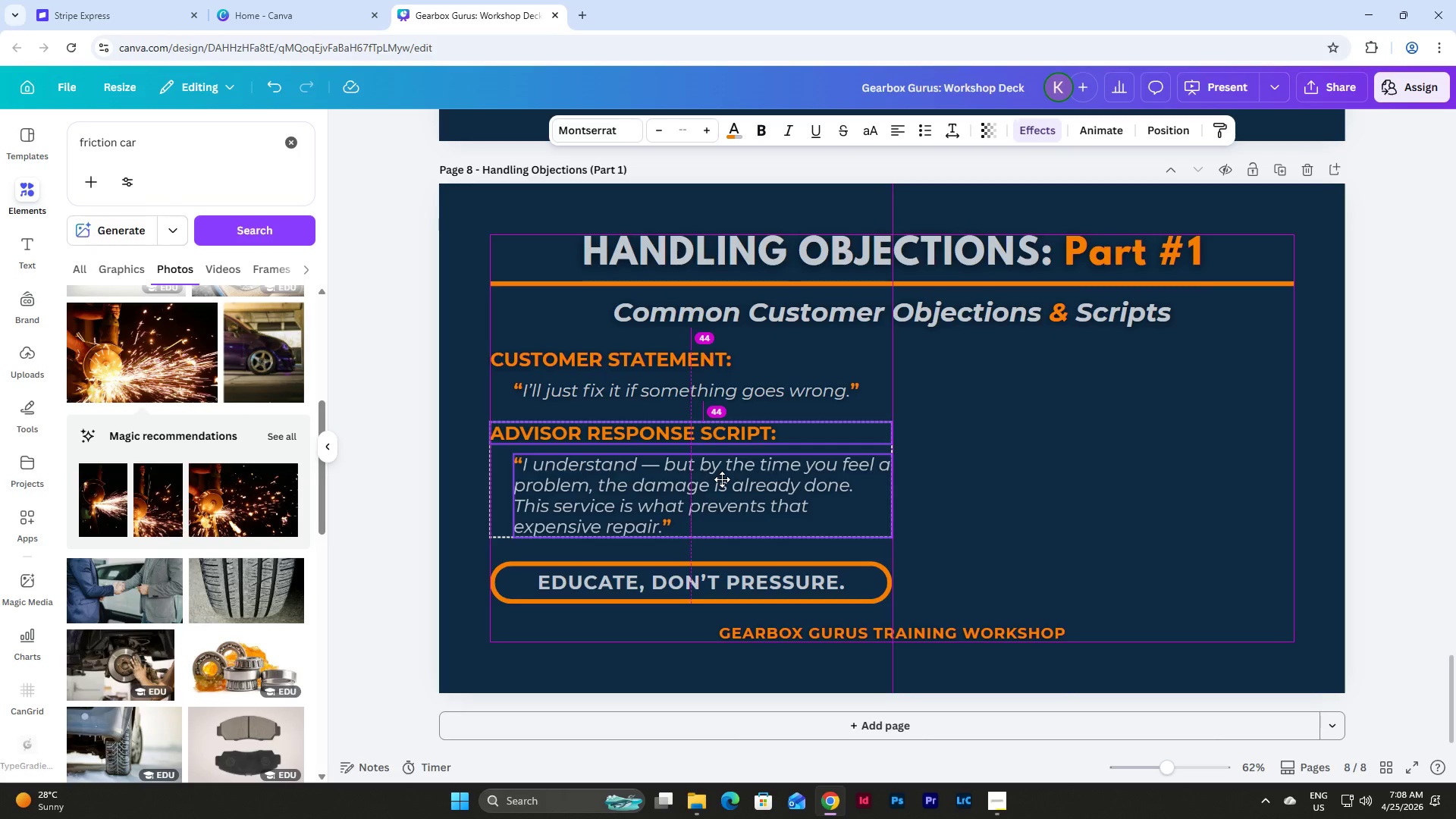 
left_click([1047, 484])
 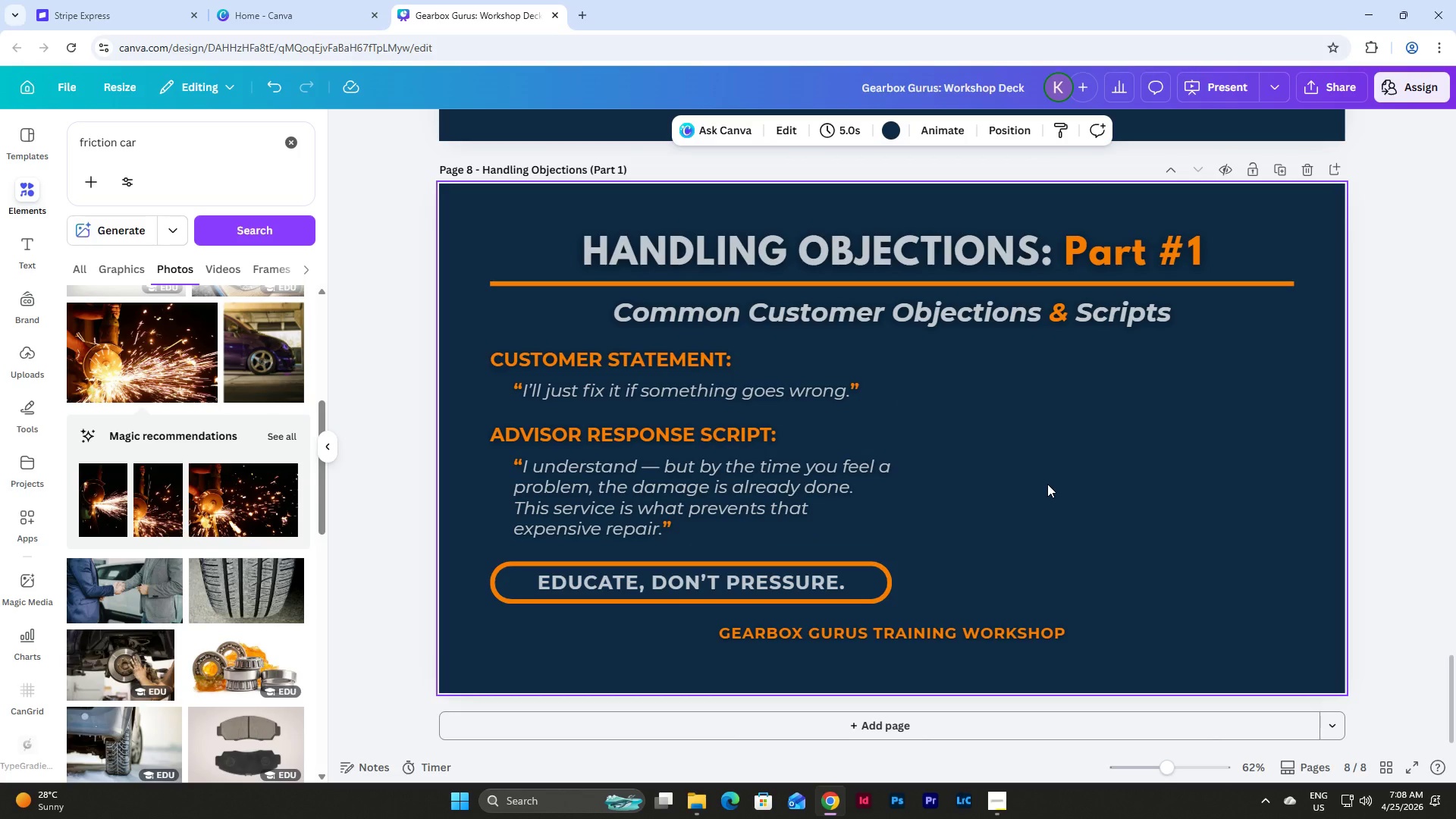 
scroll: coordinate [1047, 484], scroll_direction: down, amount: 4.0
 